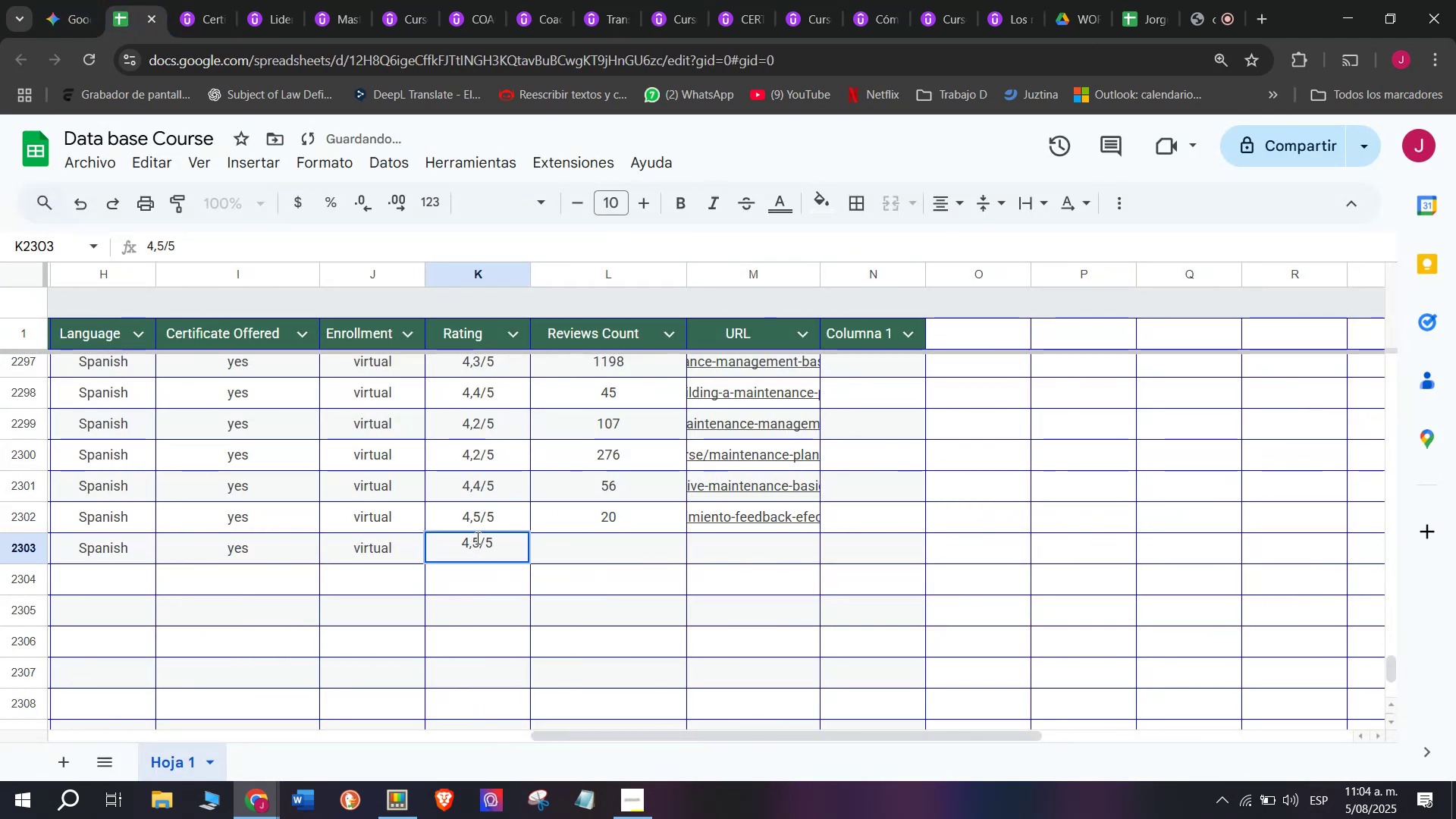 
left_click([476, 536])
 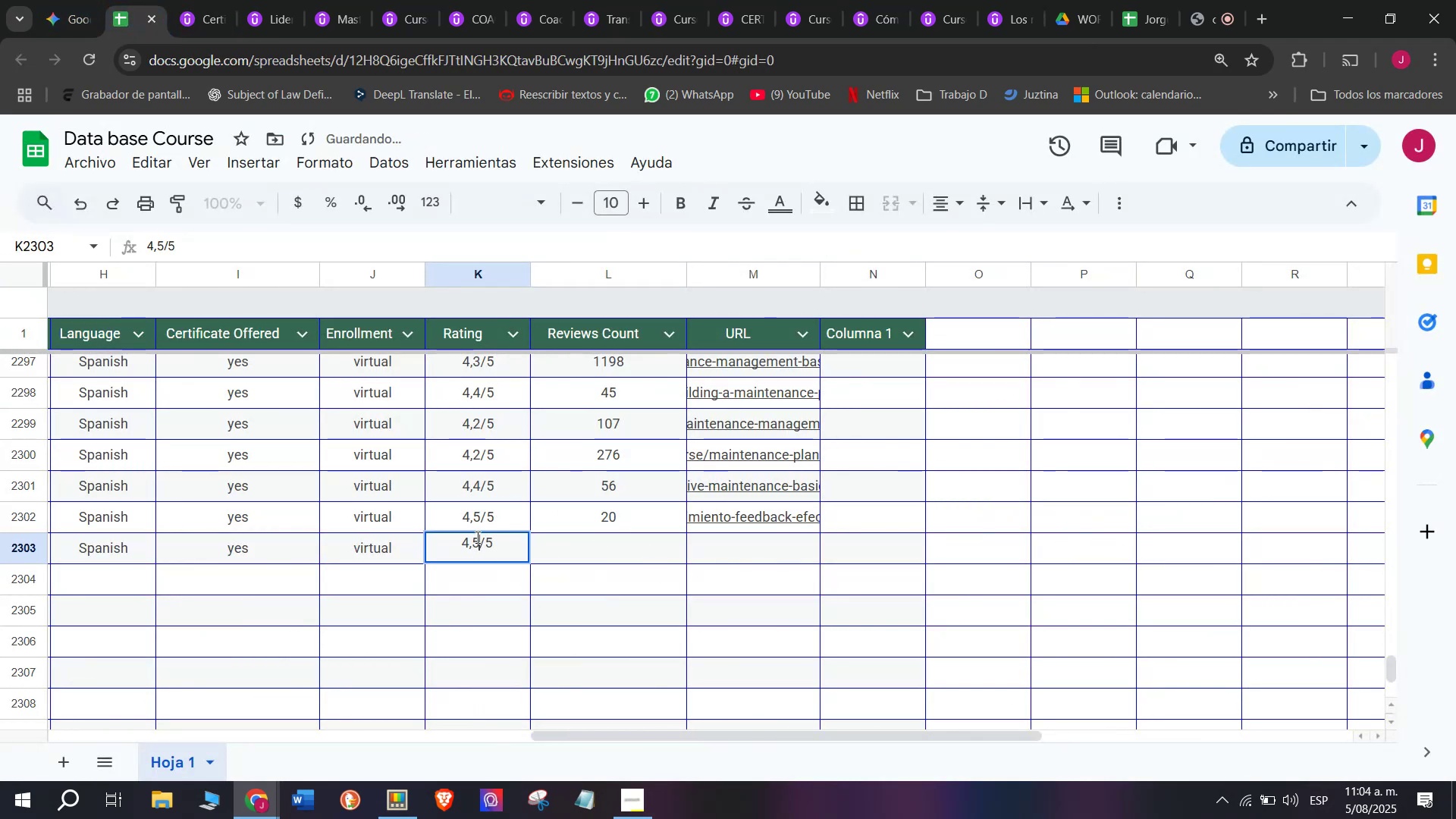 
key(Q)
 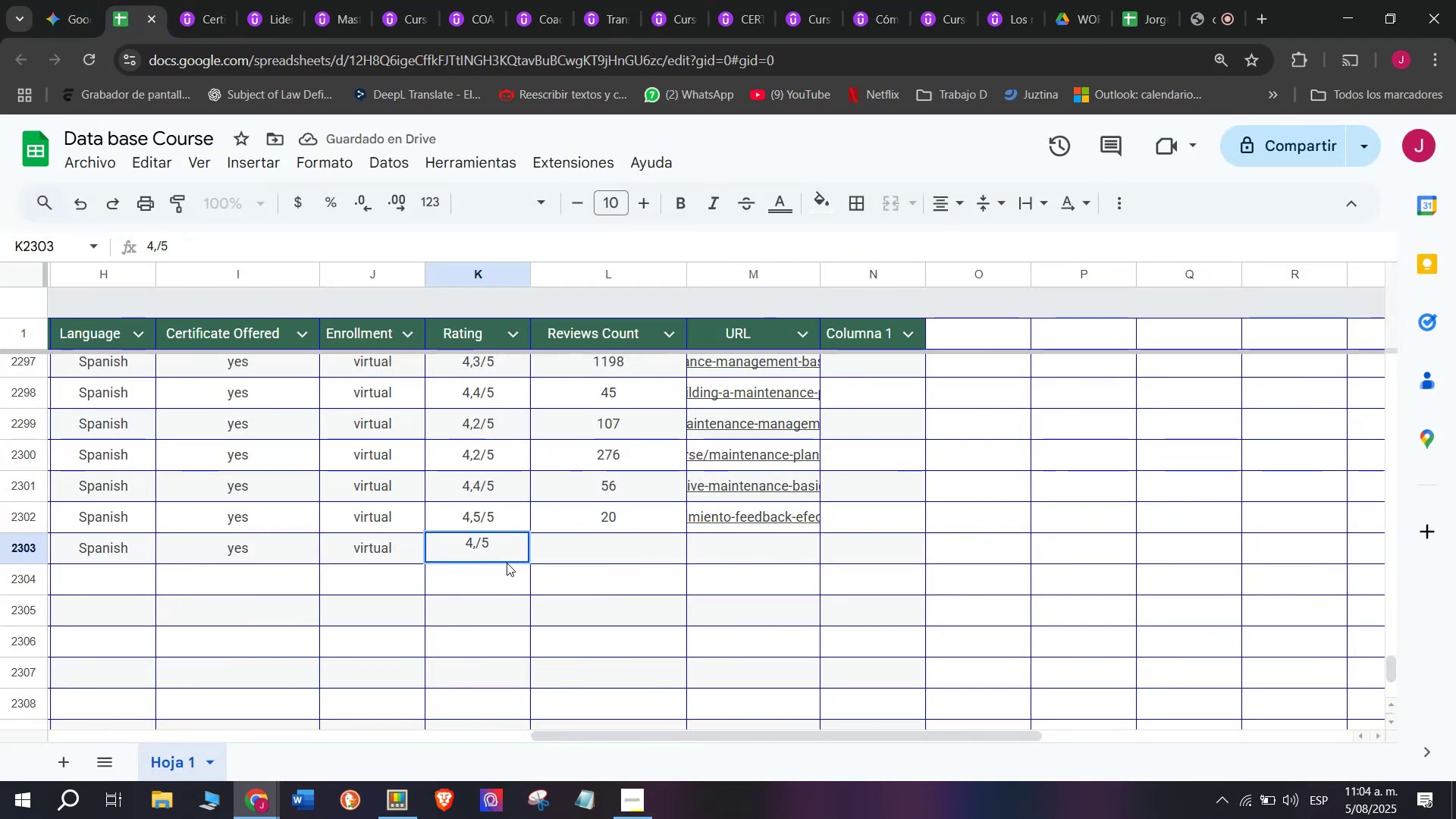 
key(Backspace)
 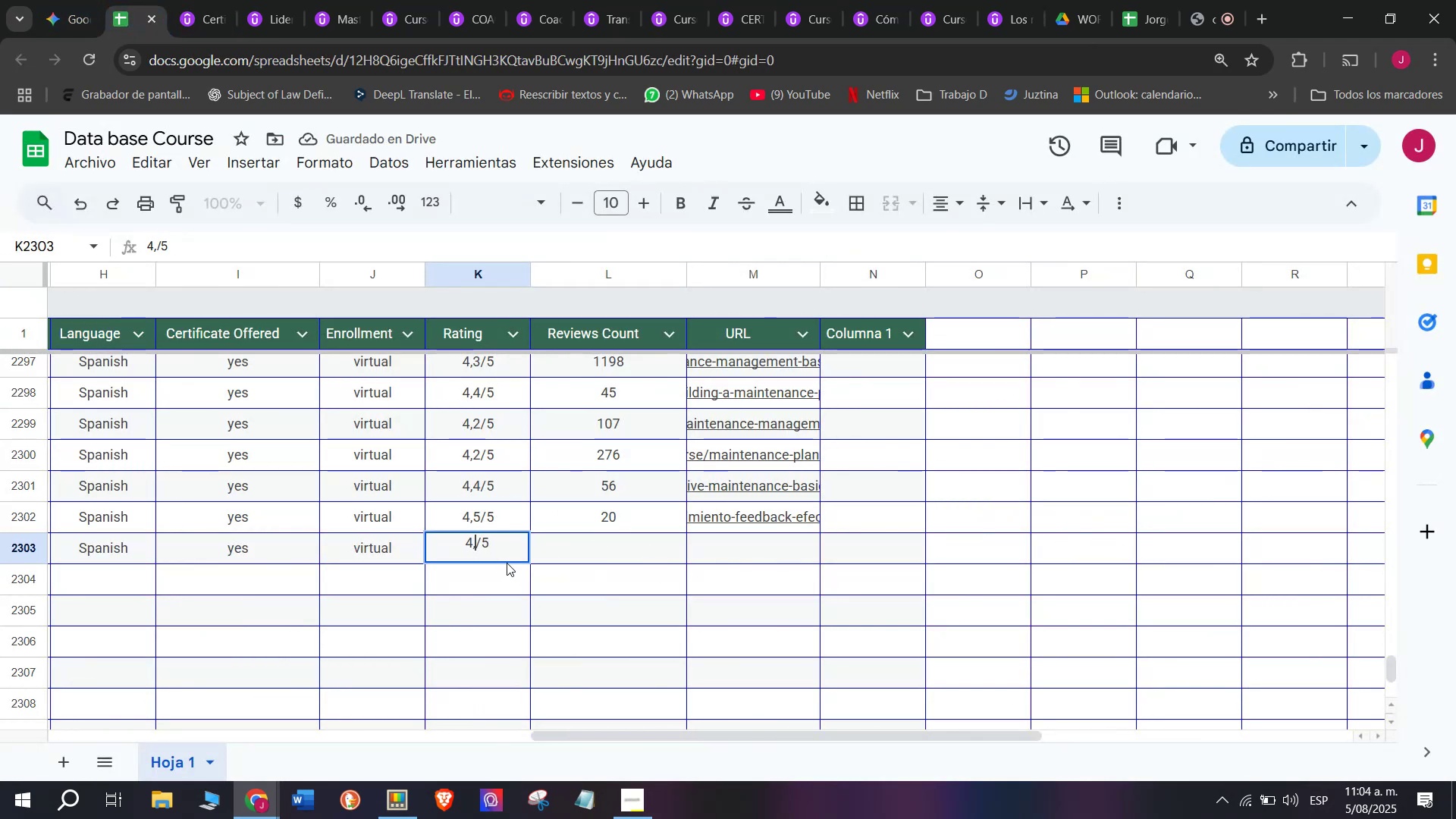 
key(7)
 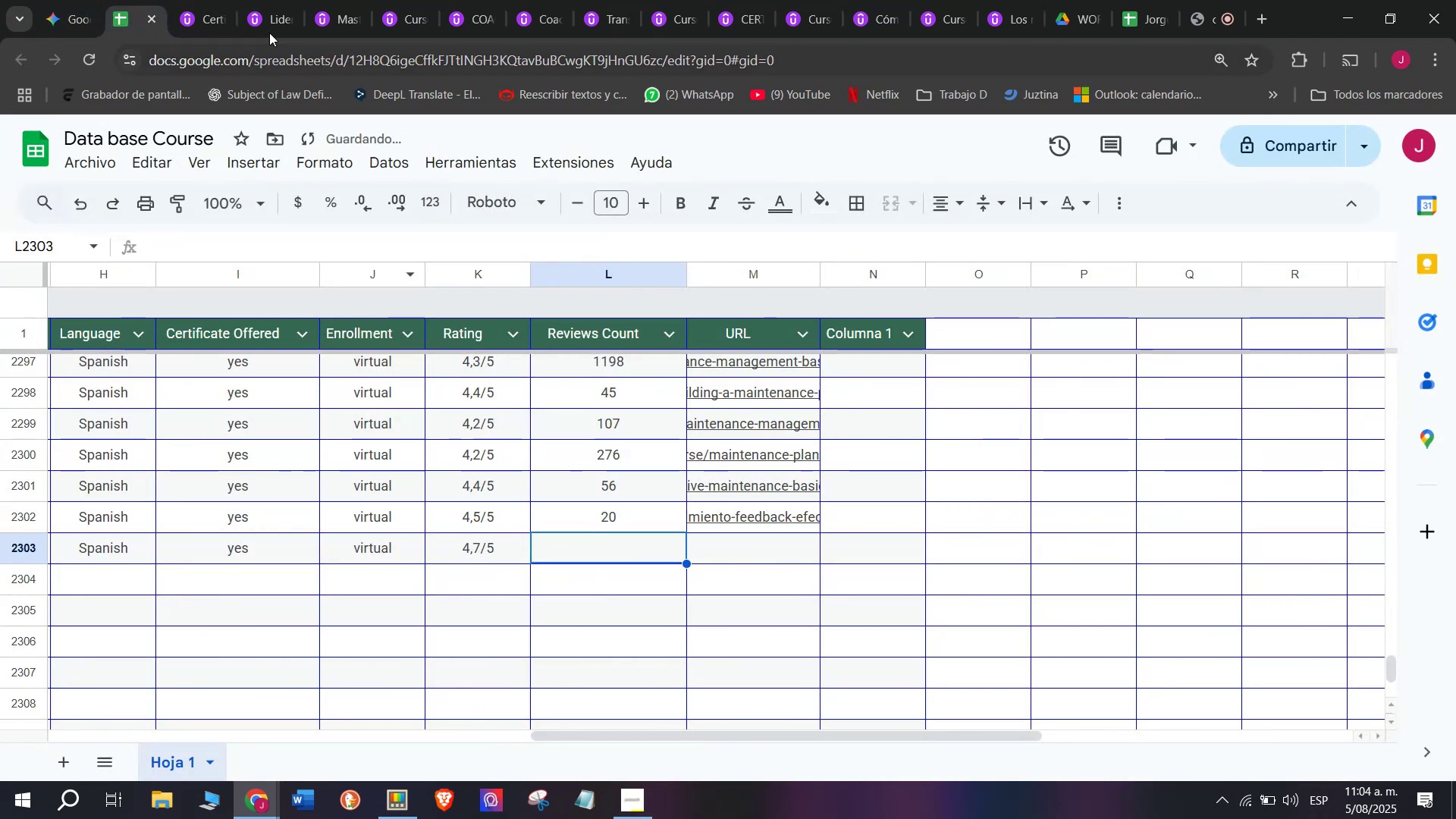 
left_click([204, 0])
 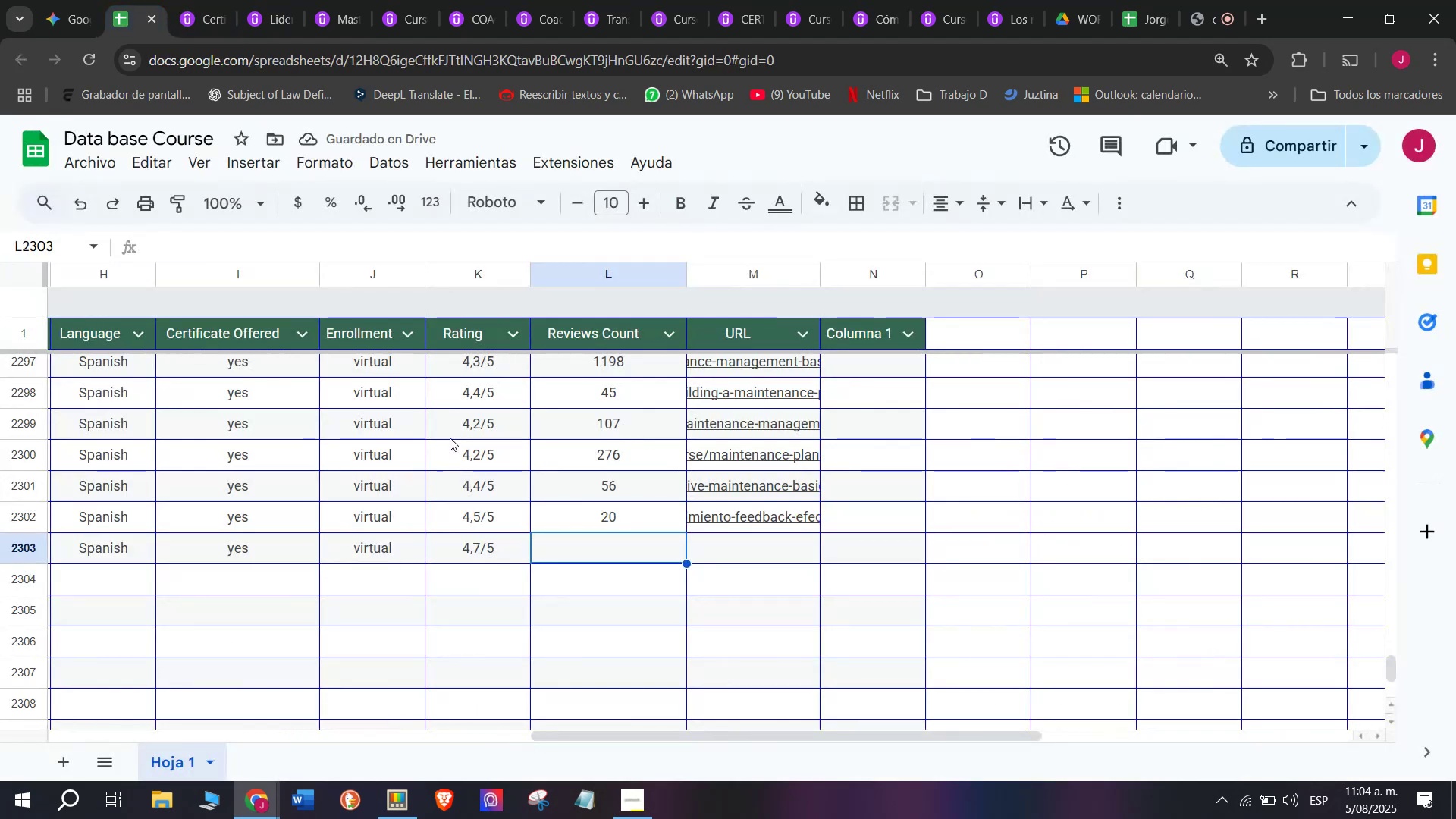 
type(26)
 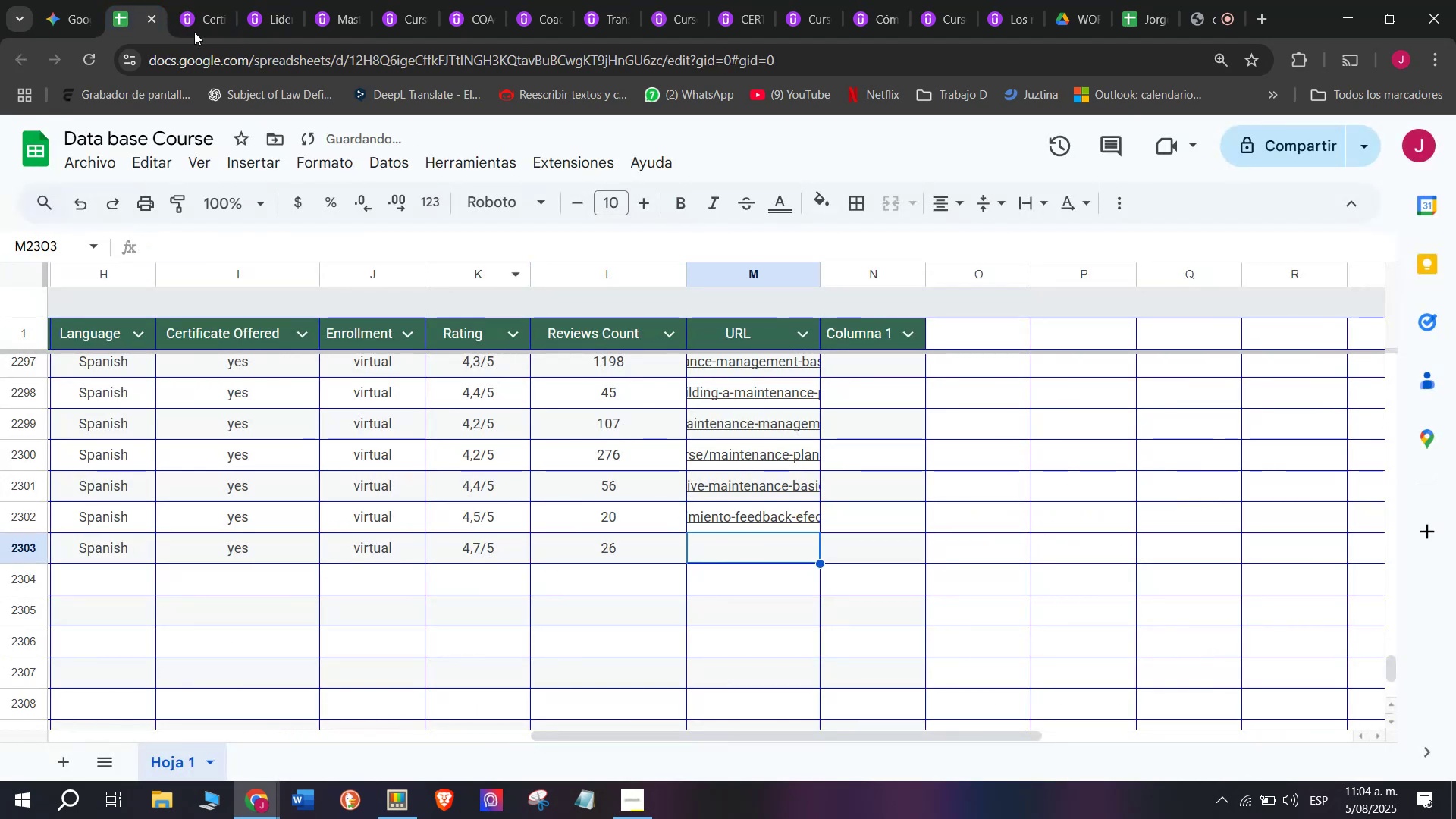 
double_click([250, 70])
 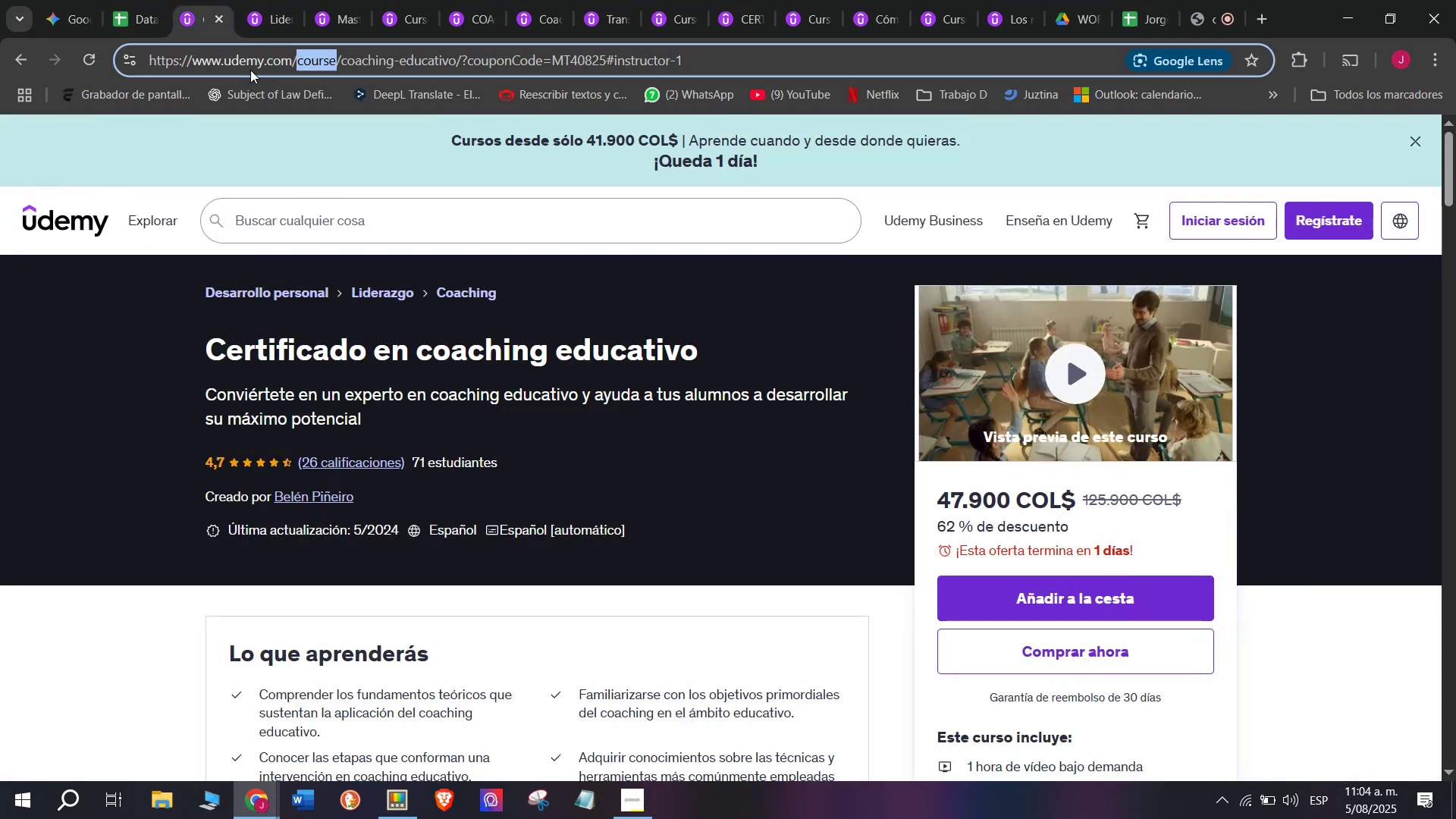 
triple_click([250, 70])
 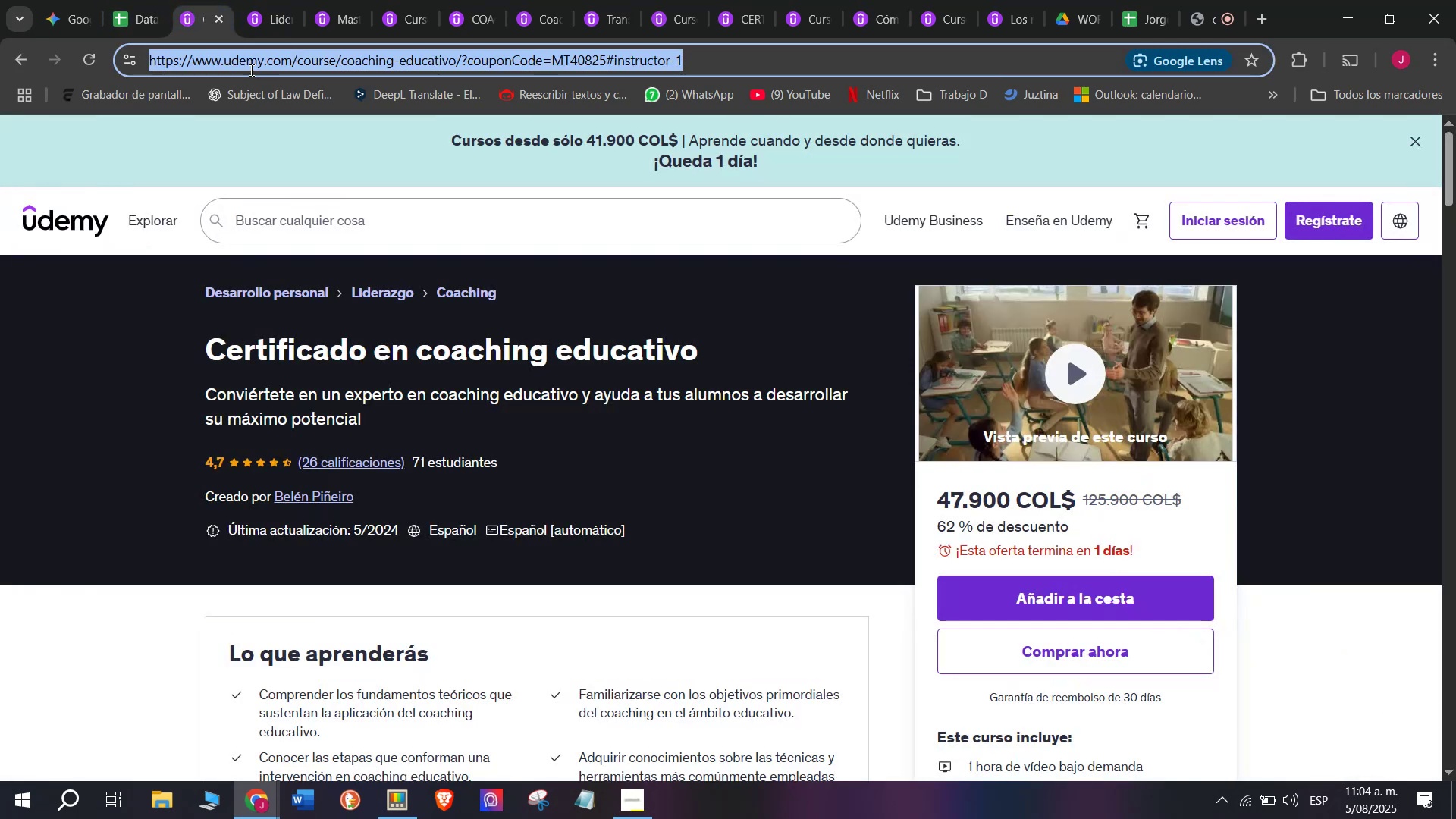 
triple_click([250, 70])
 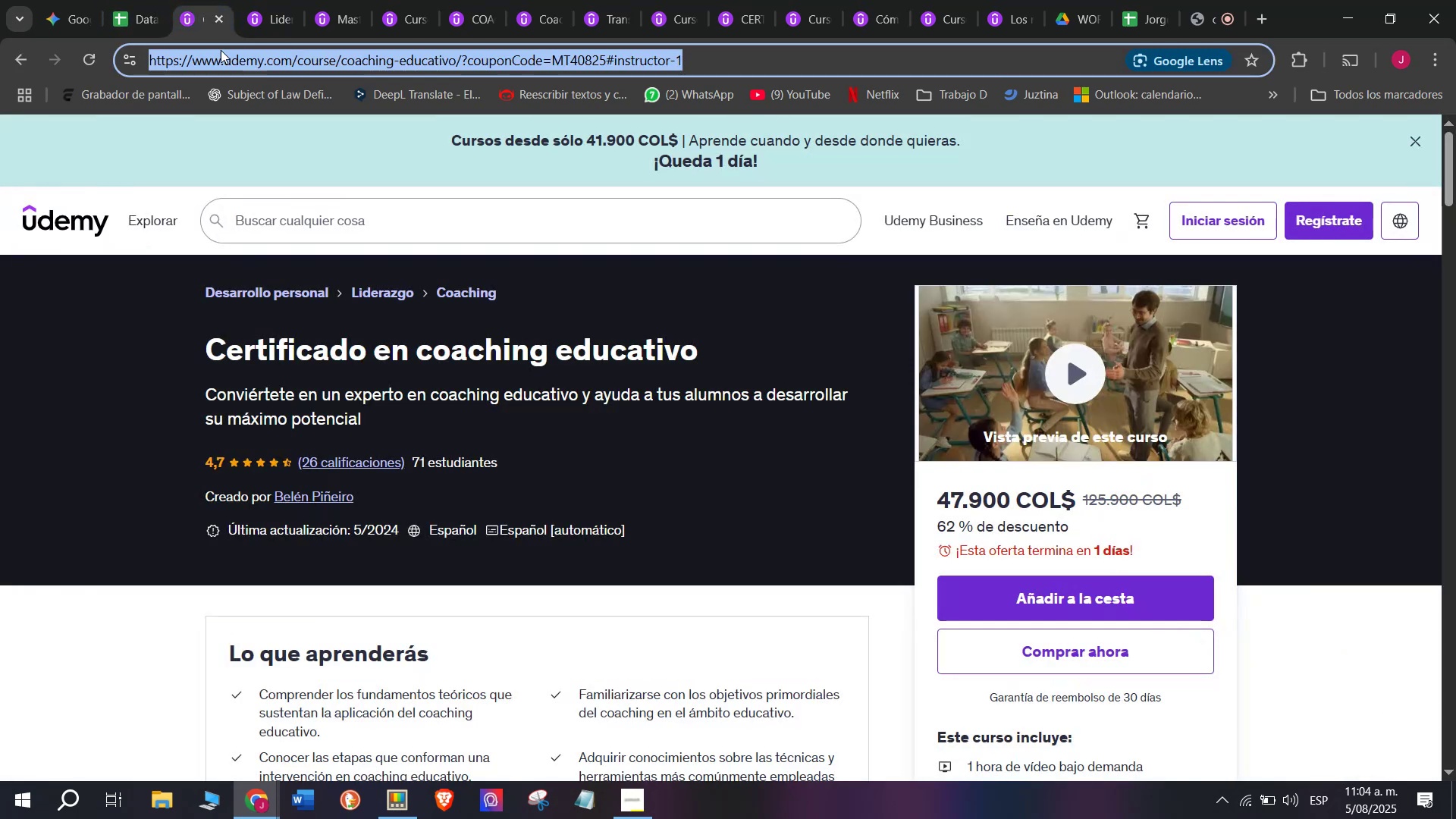 
key(Control+ControlLeft)
 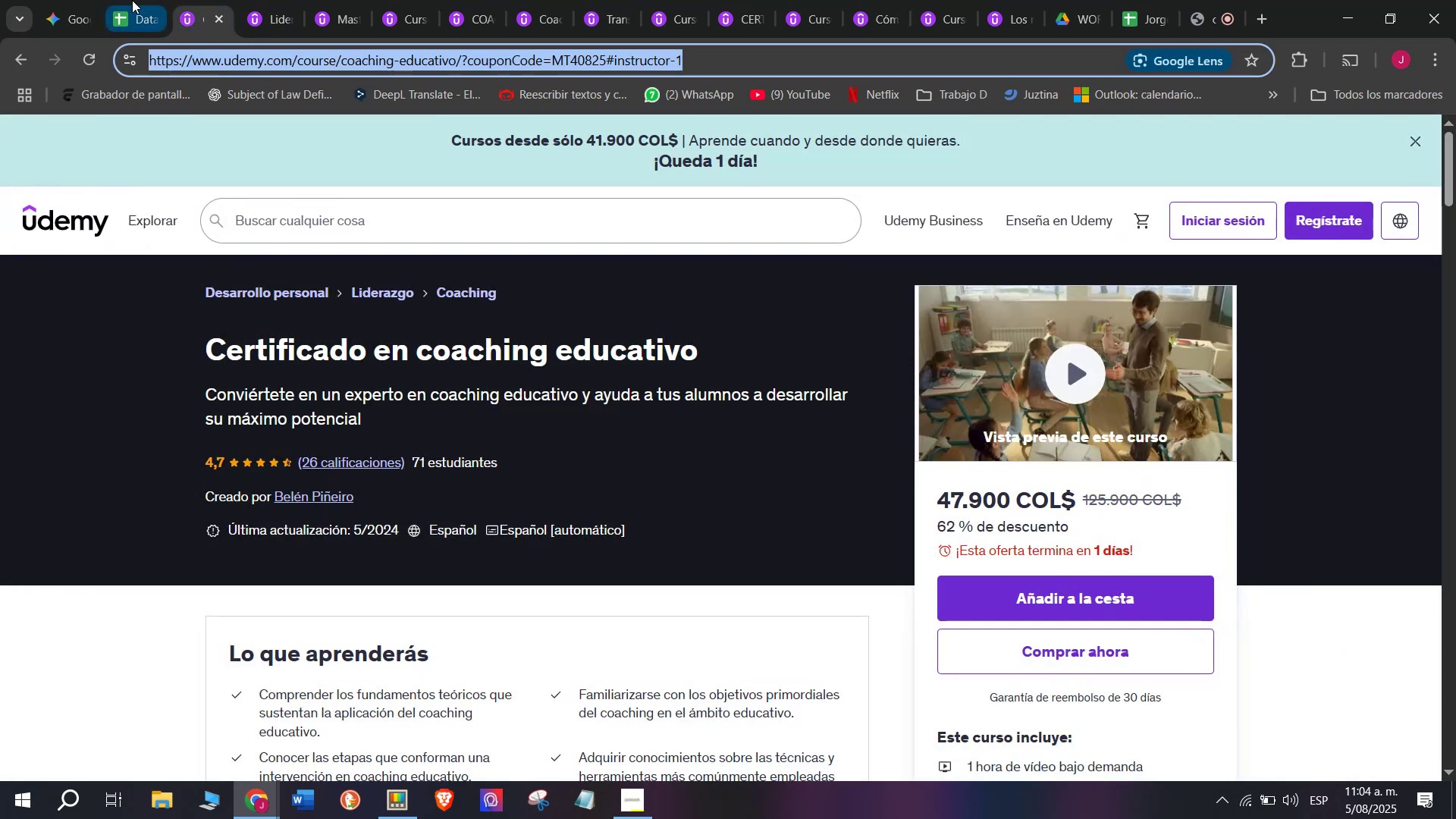 
key(Break)
 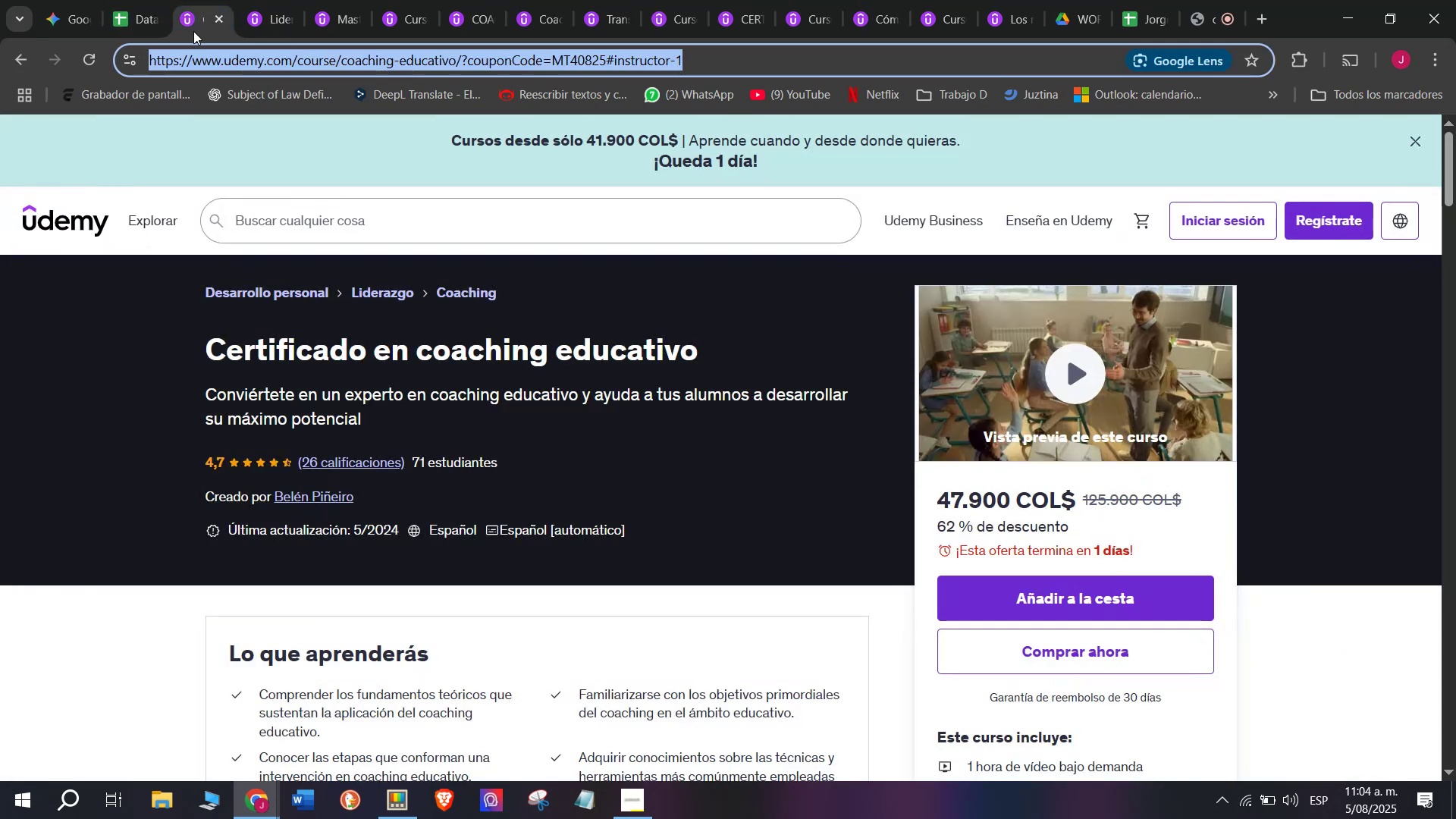 
key(Control+C)
 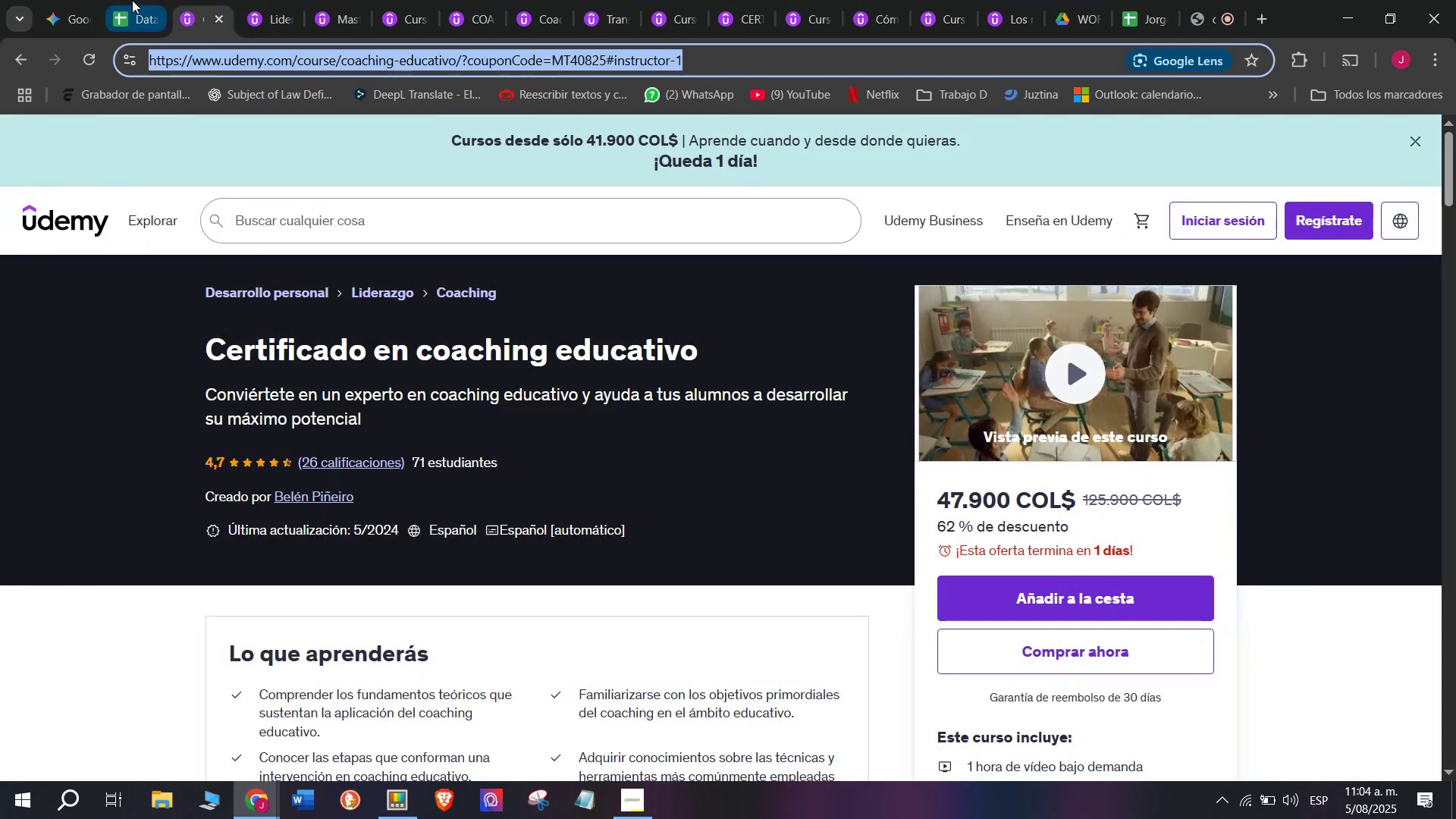 
left_click([132, 0])
 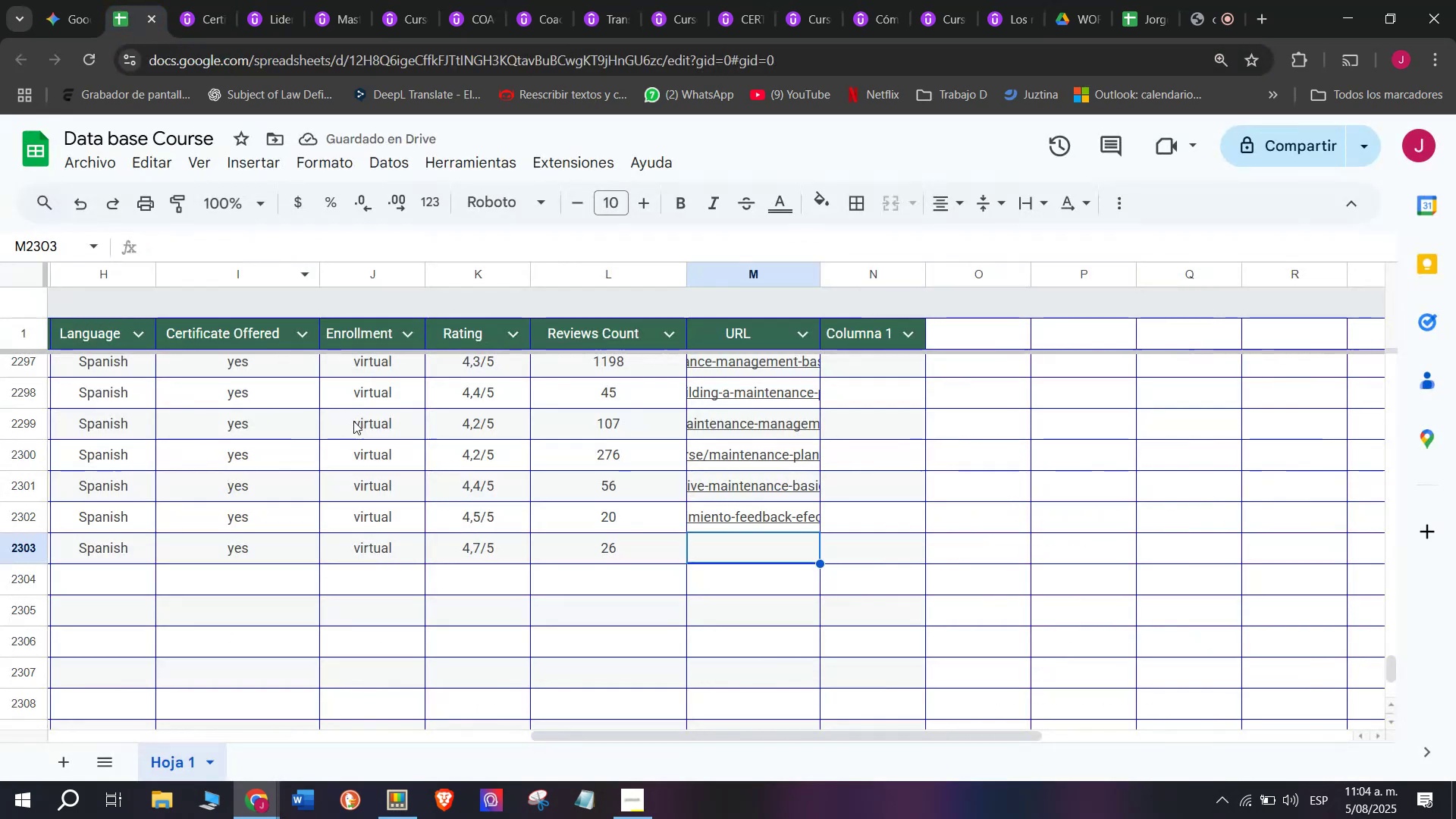 
key(Control+ControlLeft)
 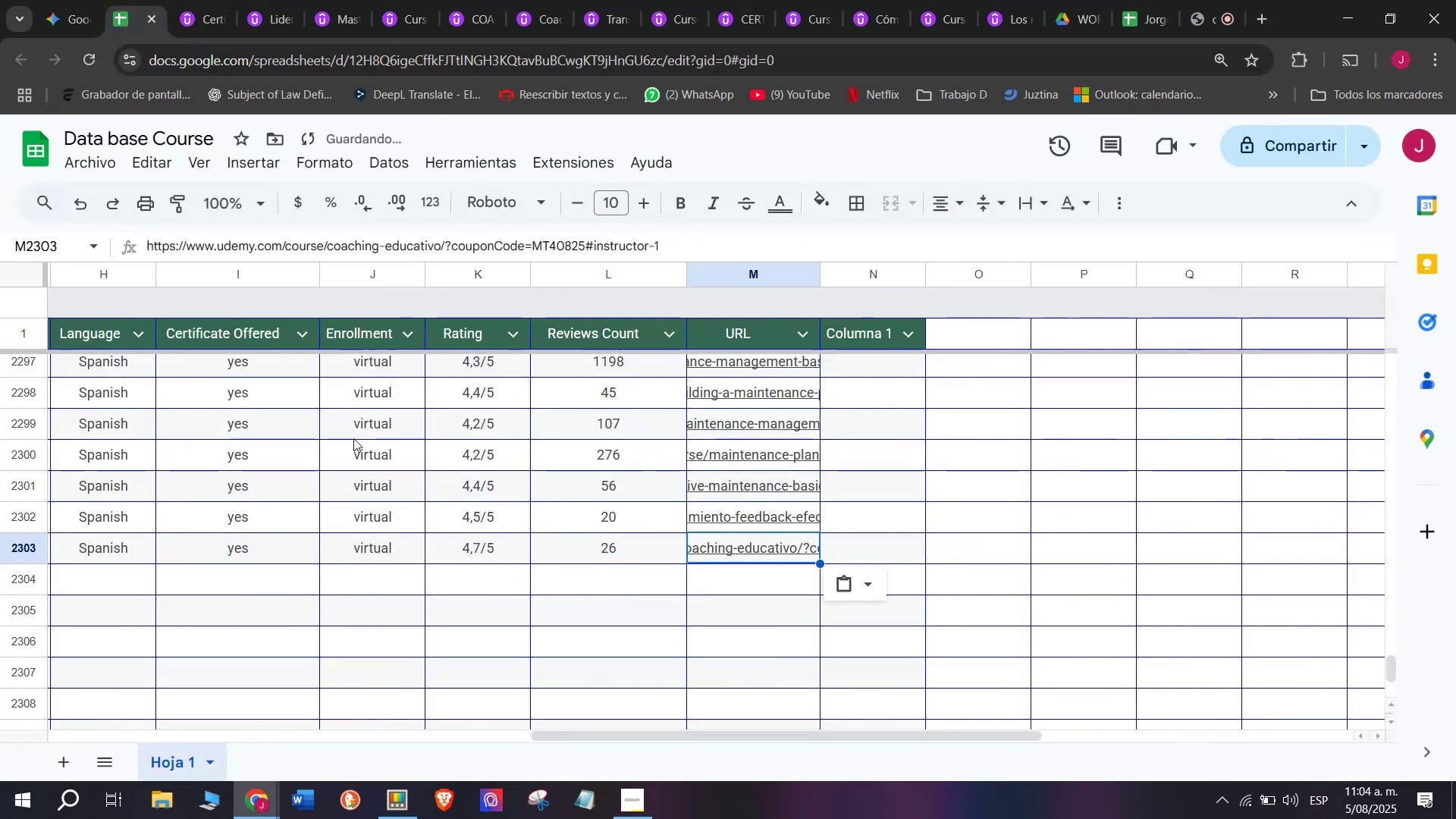 
key(Z)
 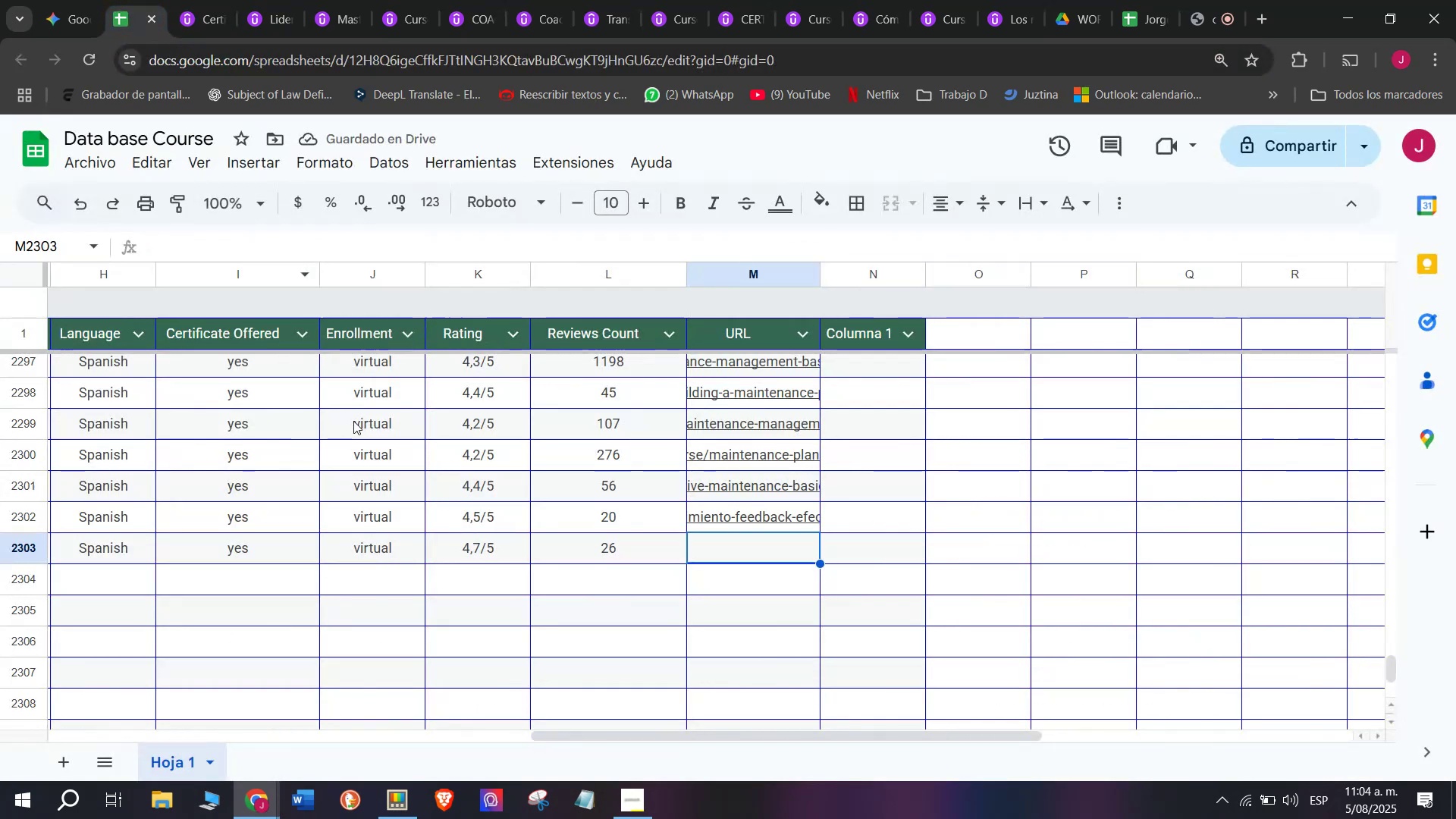 
key(Control+V)
 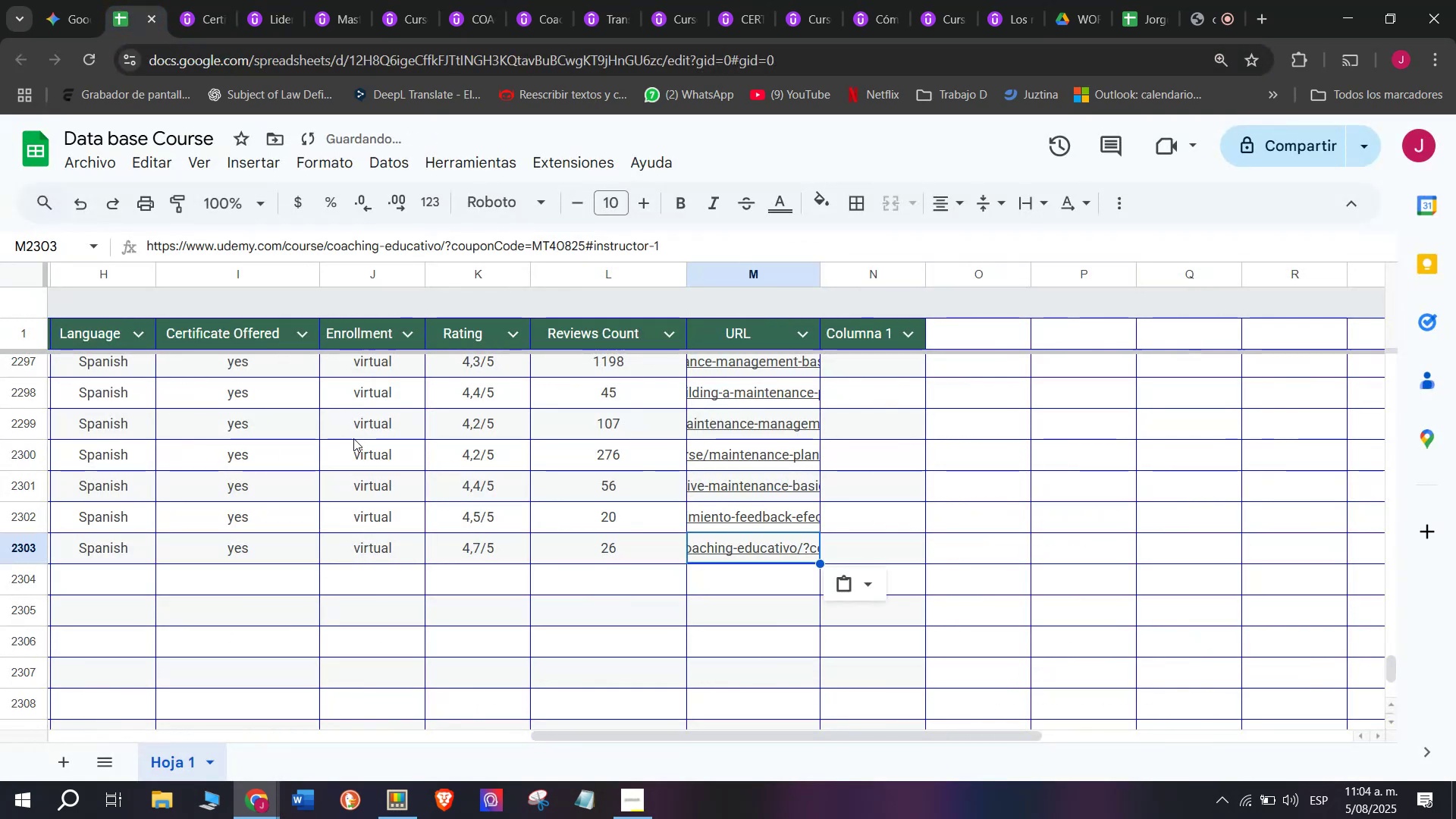 
scroll: coordinate [92, 539], scroll_direction: up, amount: 7.0
 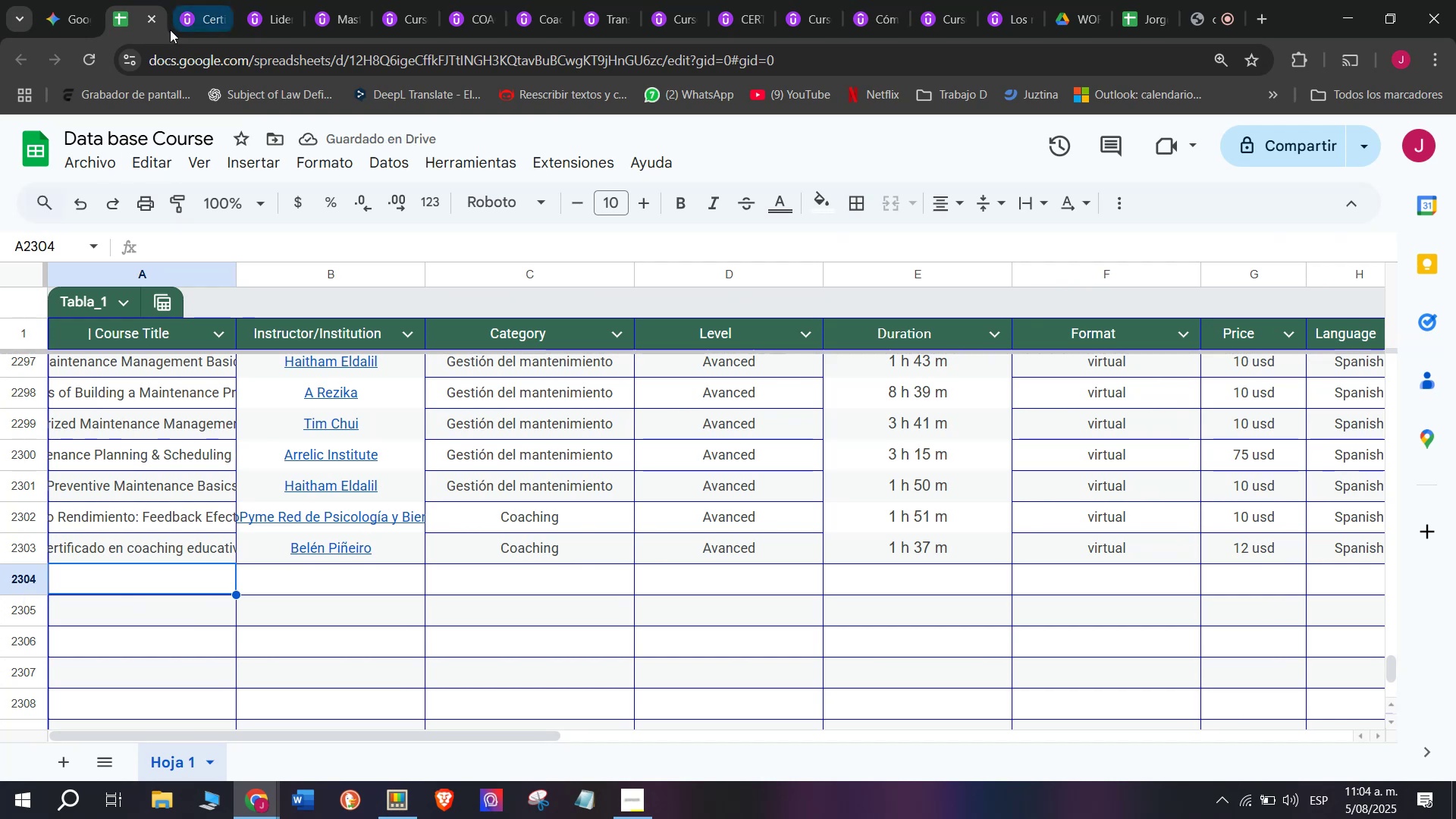 
left_click([193, 0])
 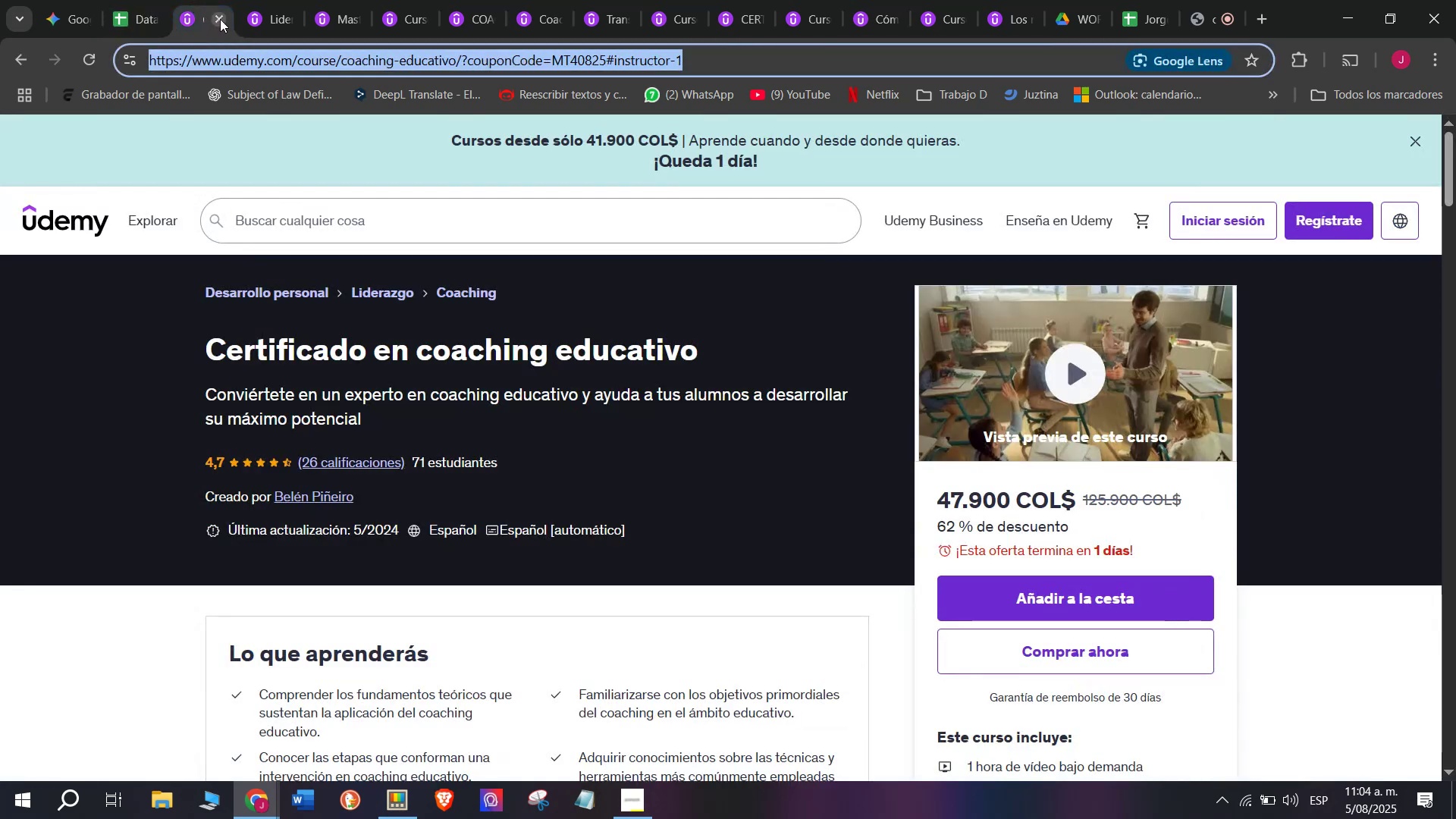 
left_click([220, 19])
 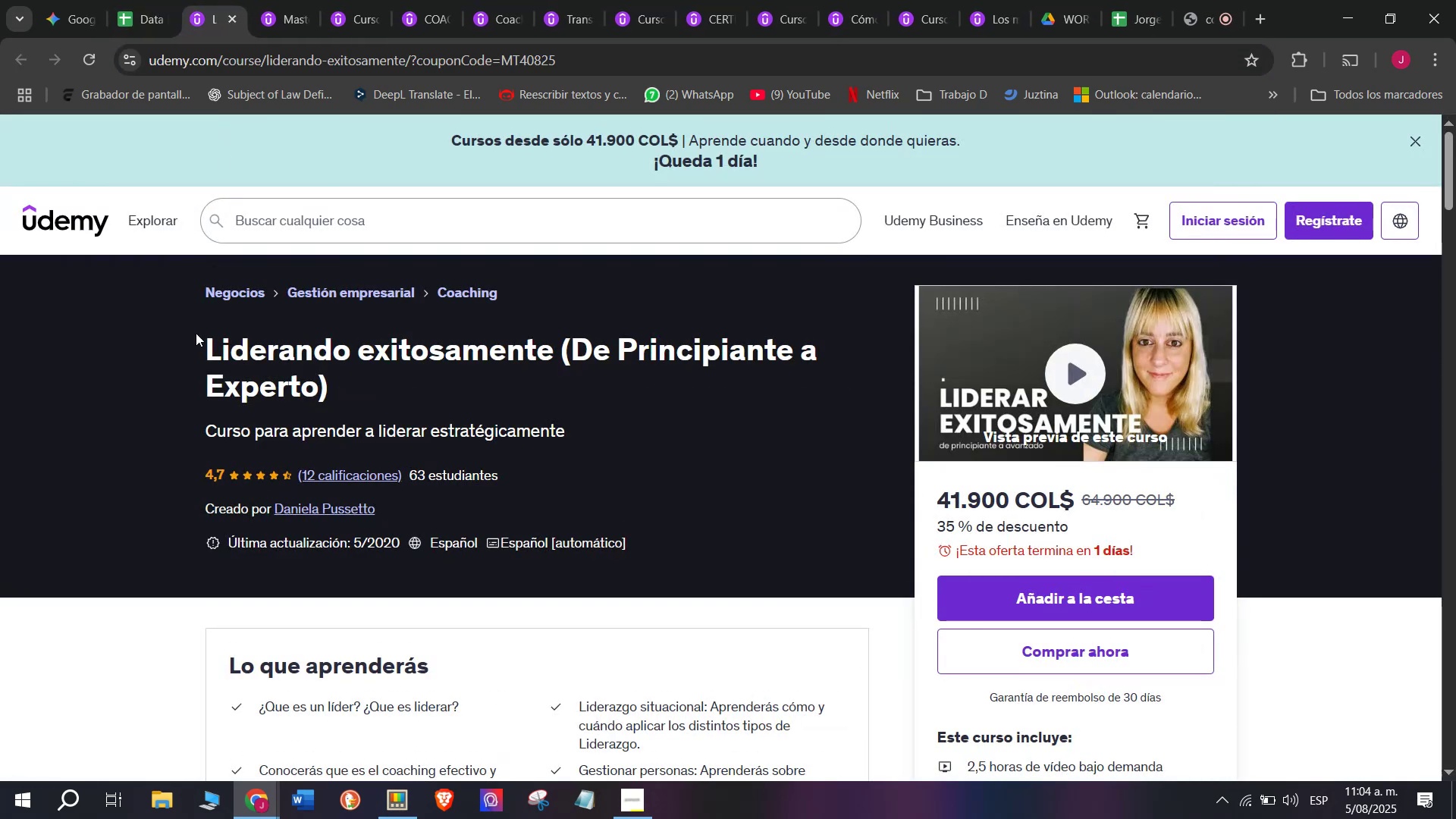 
left_click_drag(start_coordinate=[187, 339], to_coordinate=[481, 390])
 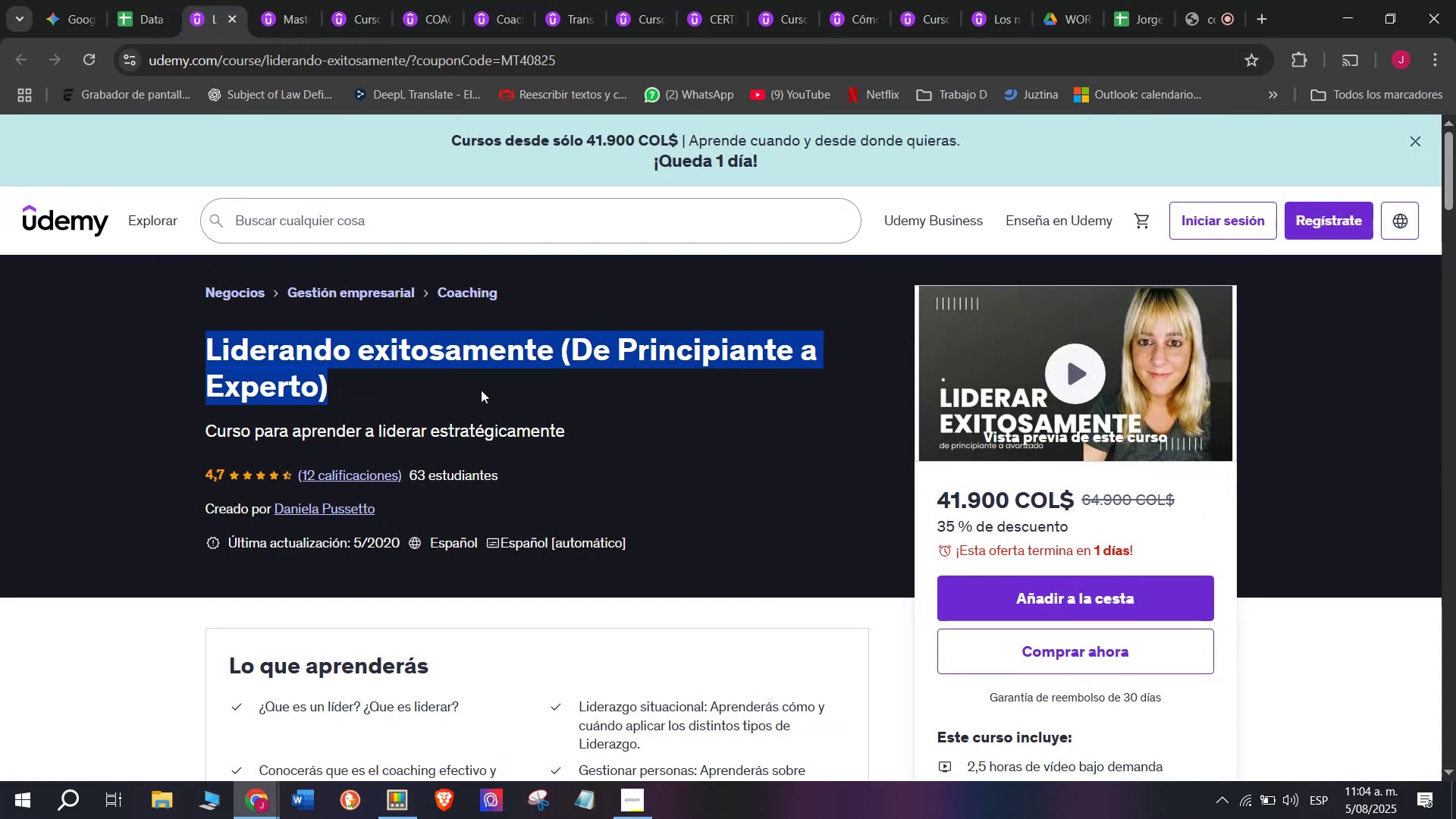 
key(Break)
 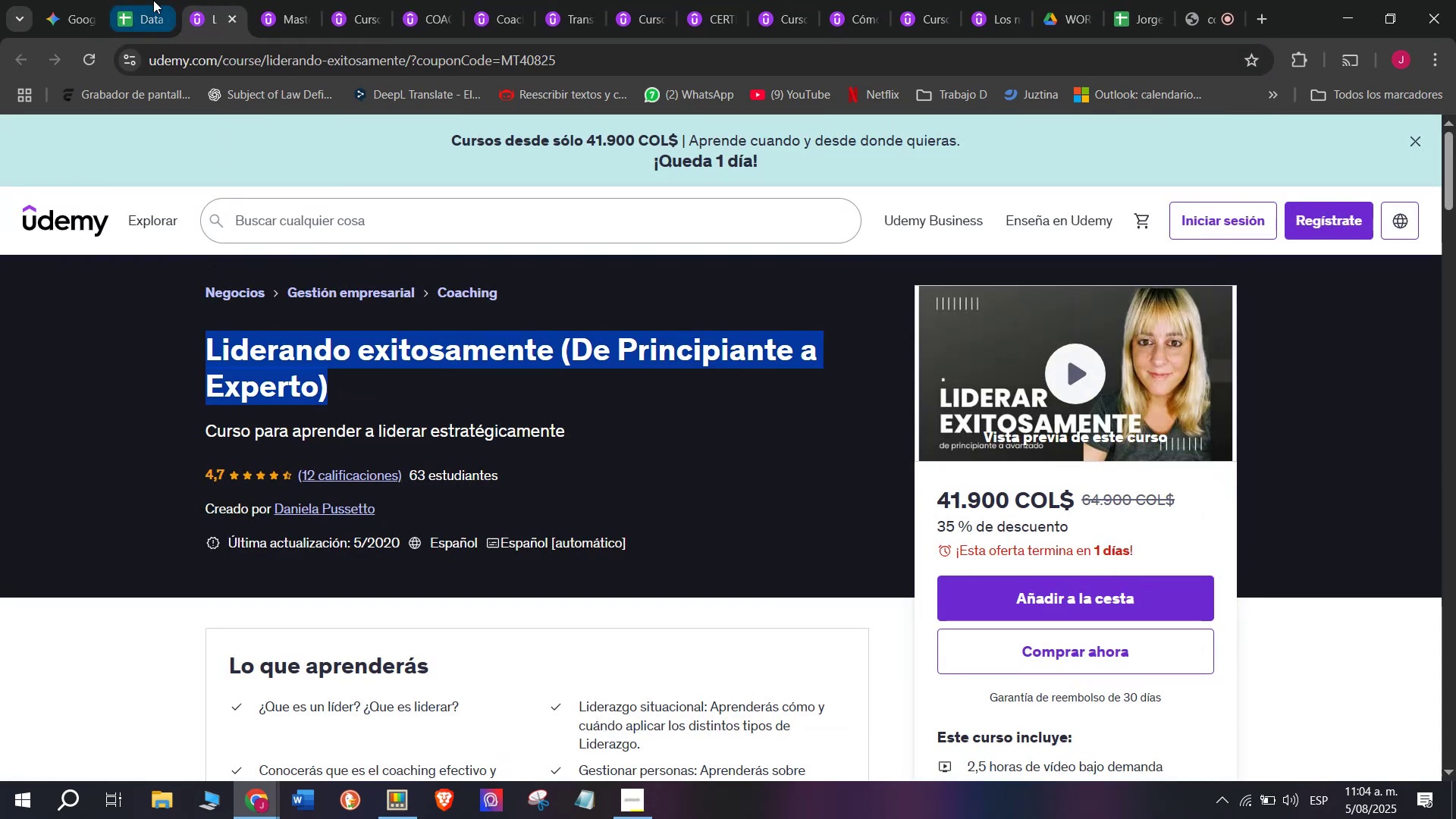 
key(Control+ControlLeft)
 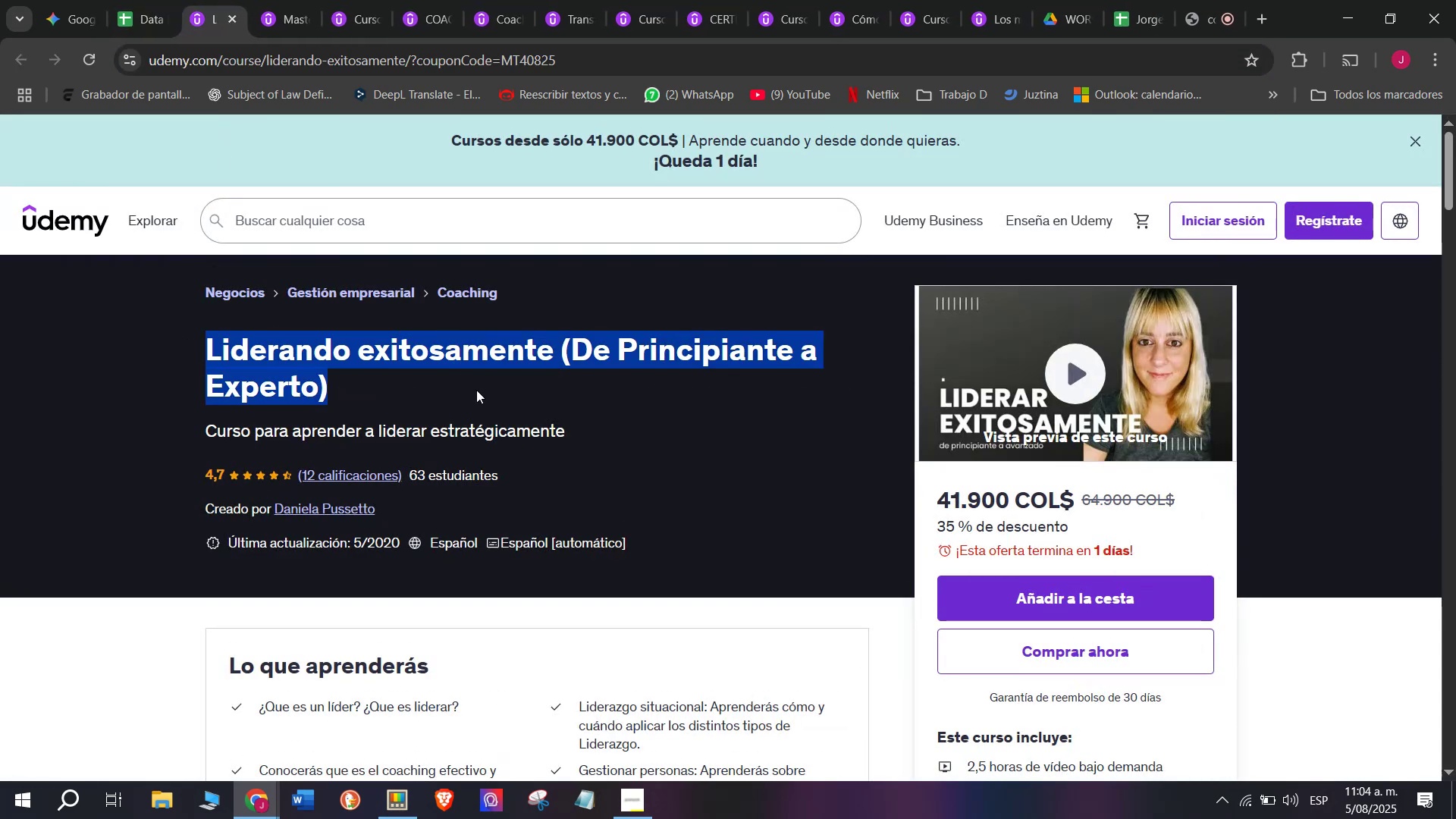 
key(Control+C)
 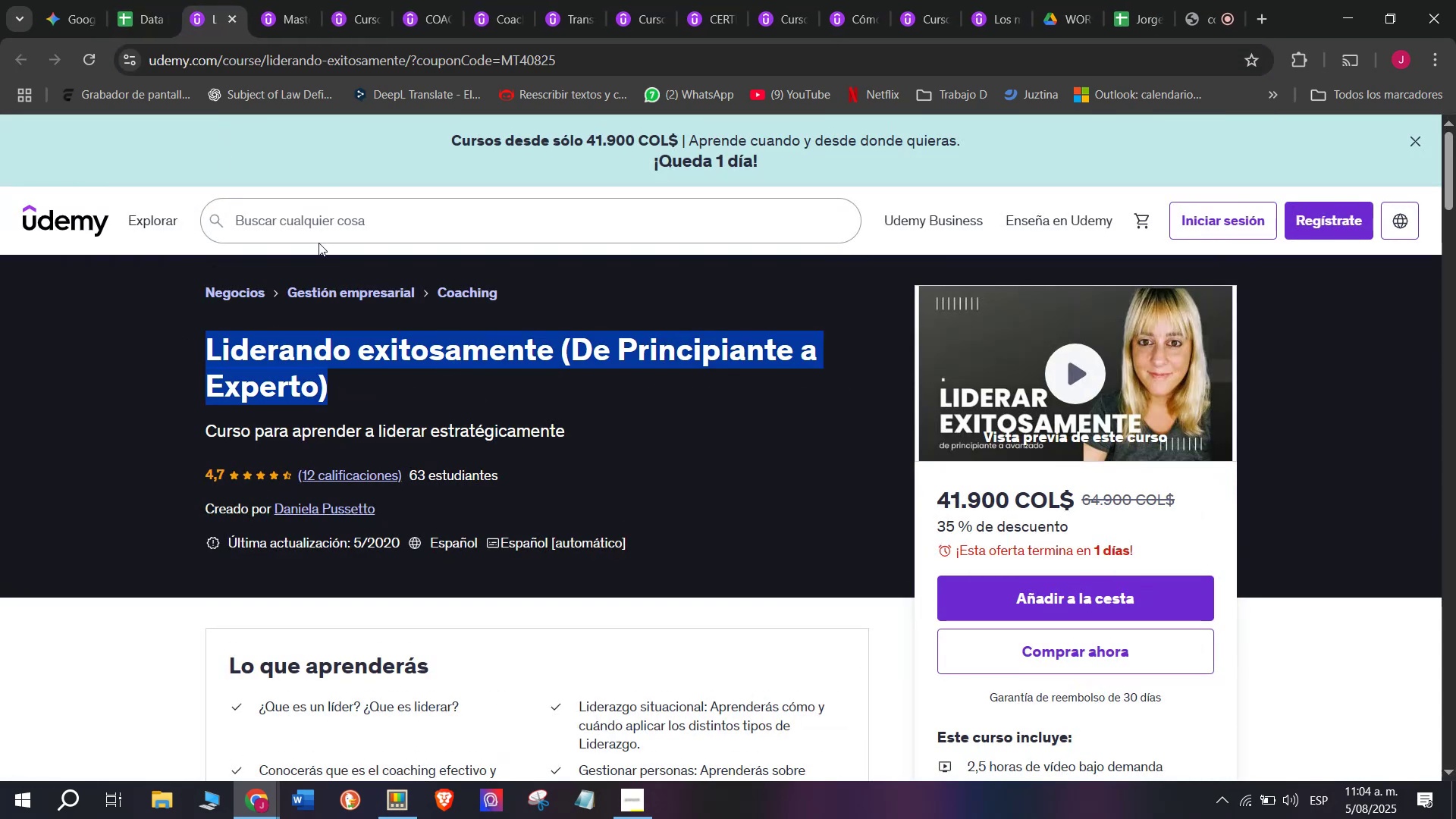 
key(Control+ControlLeft)
 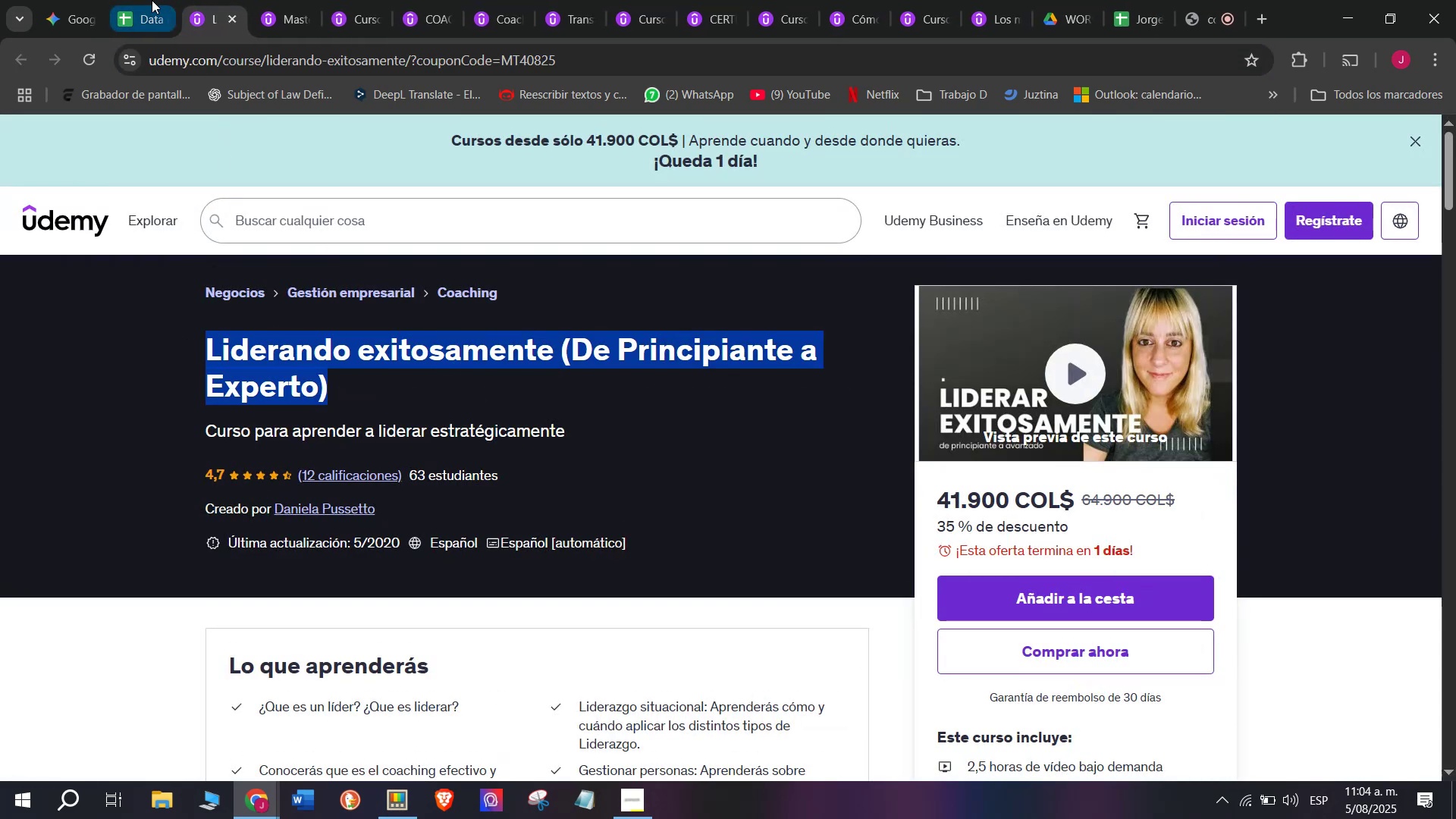 
key(Break)
 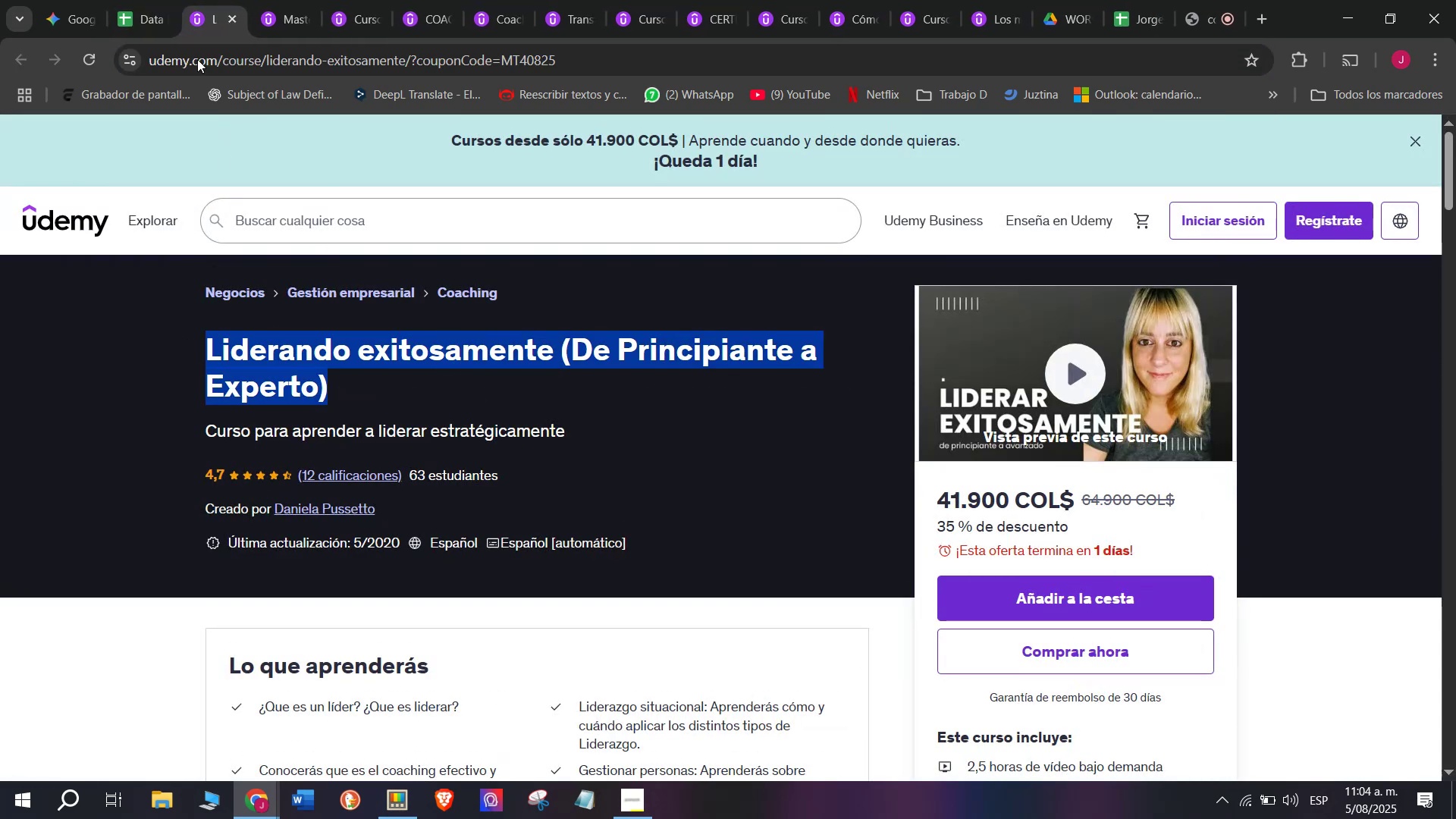 
key(Control+C)
 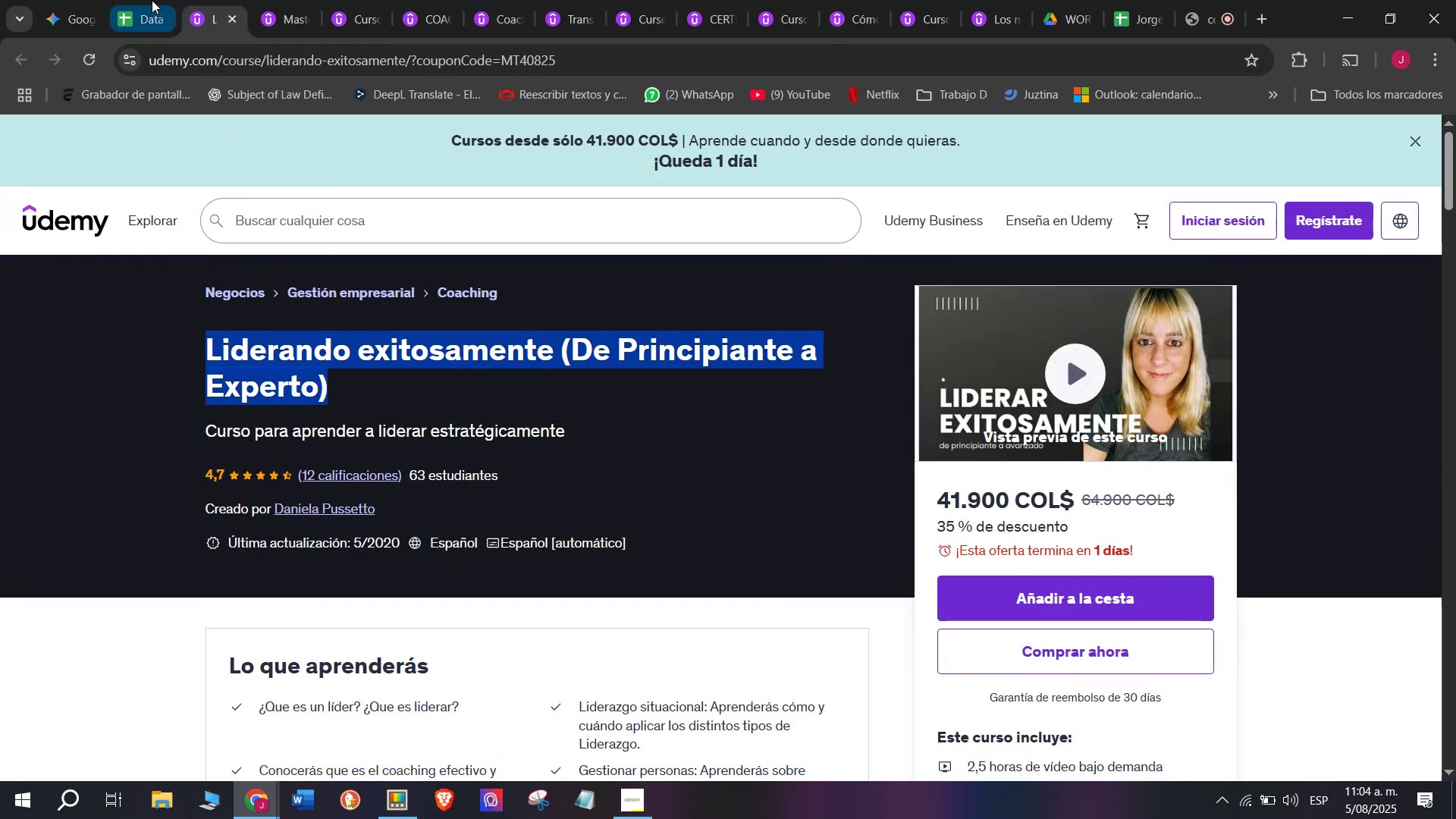 
left_click([152, 0])
 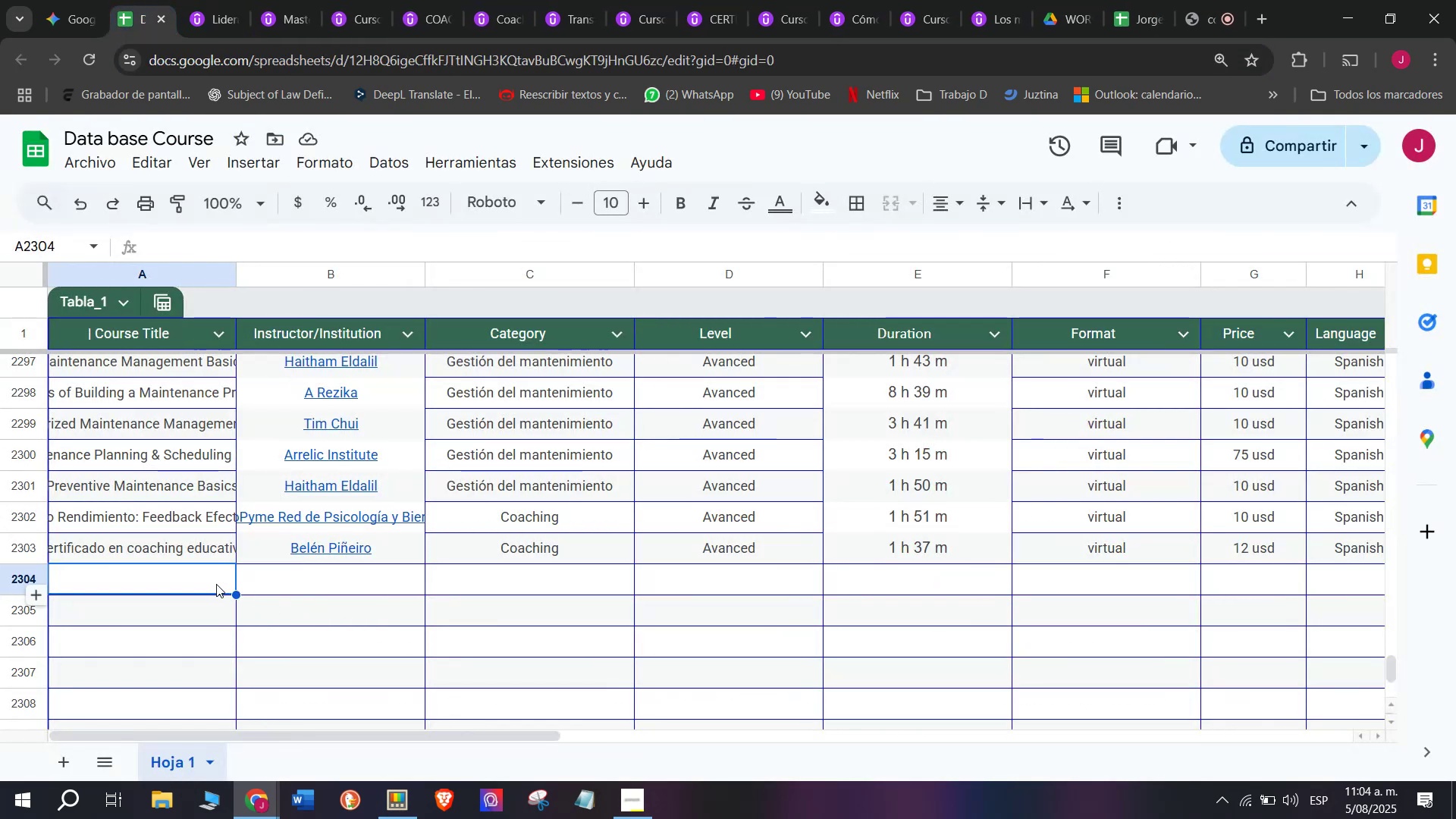 
double_click([215, 582])
 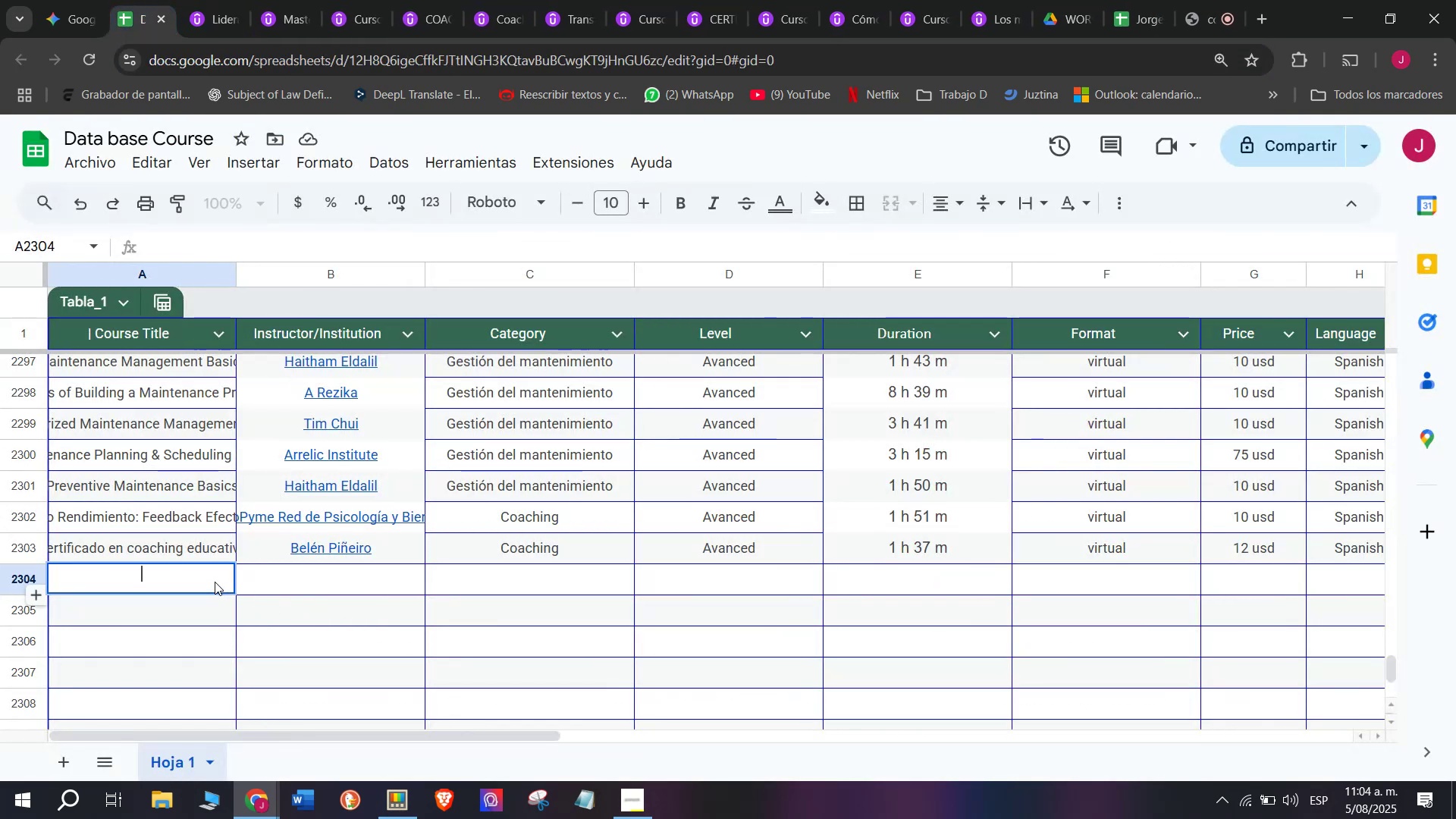 
key(Control+ControlLeft)
 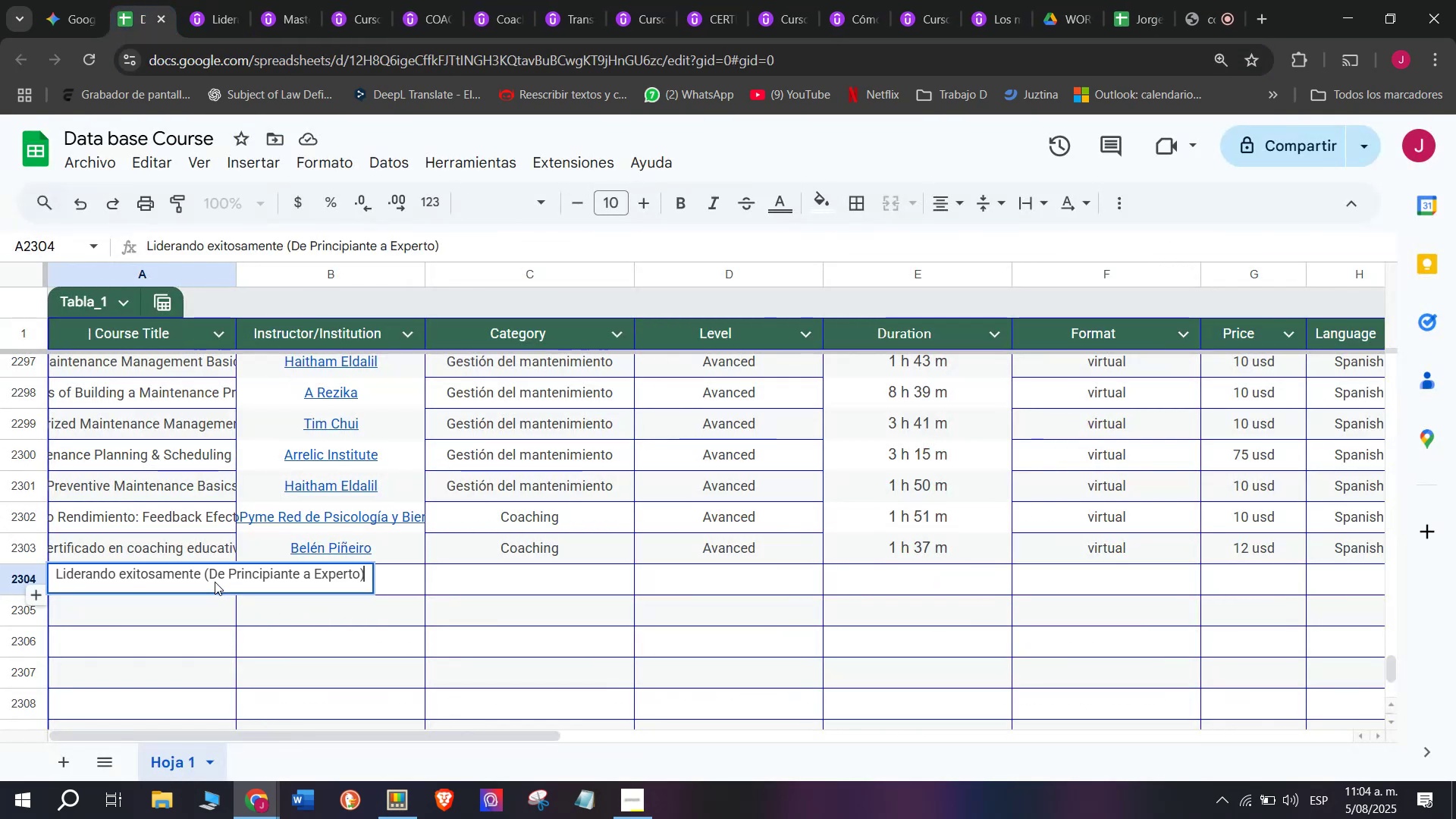 
key(Z)
 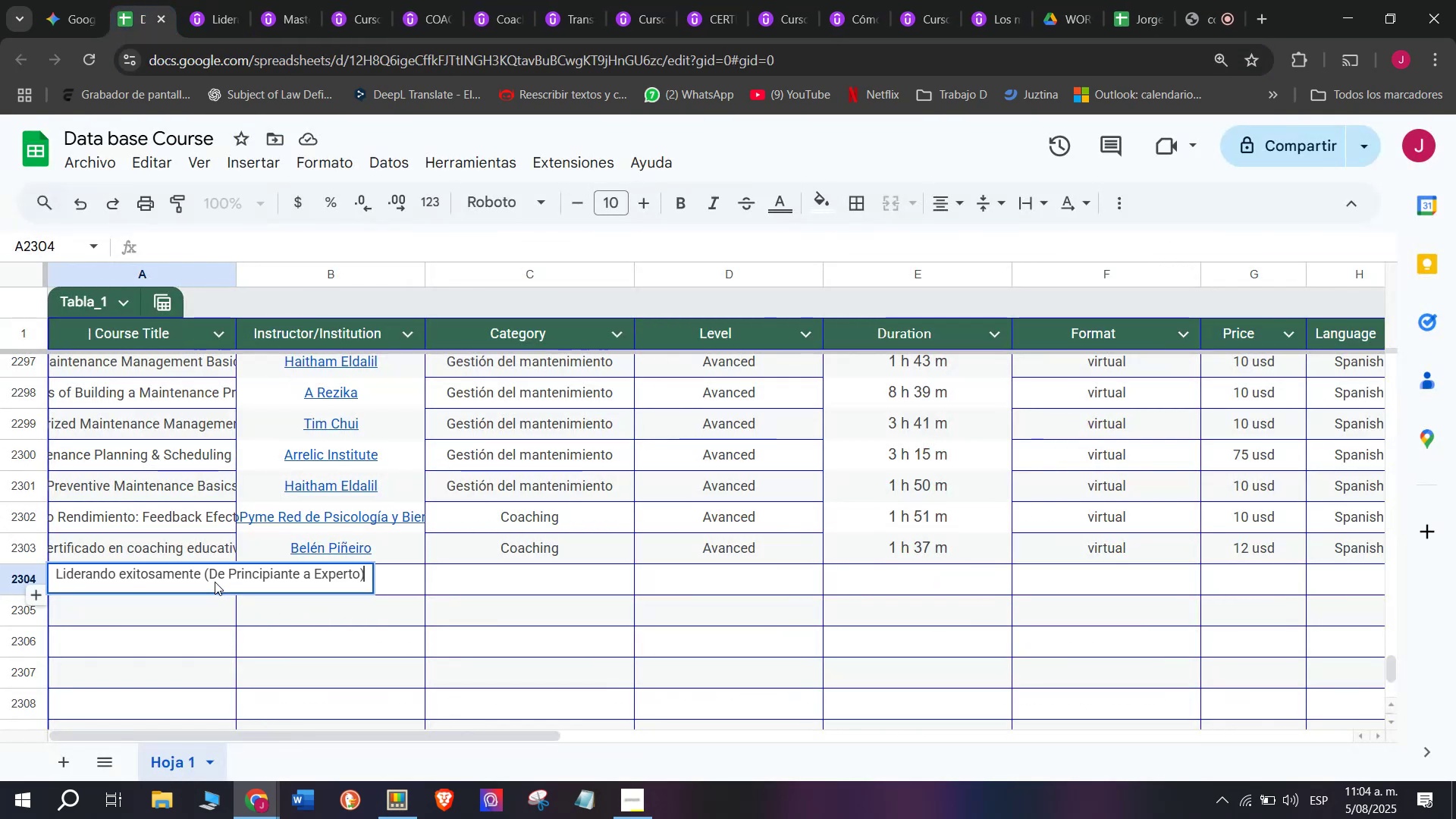 
key(Control+V)
 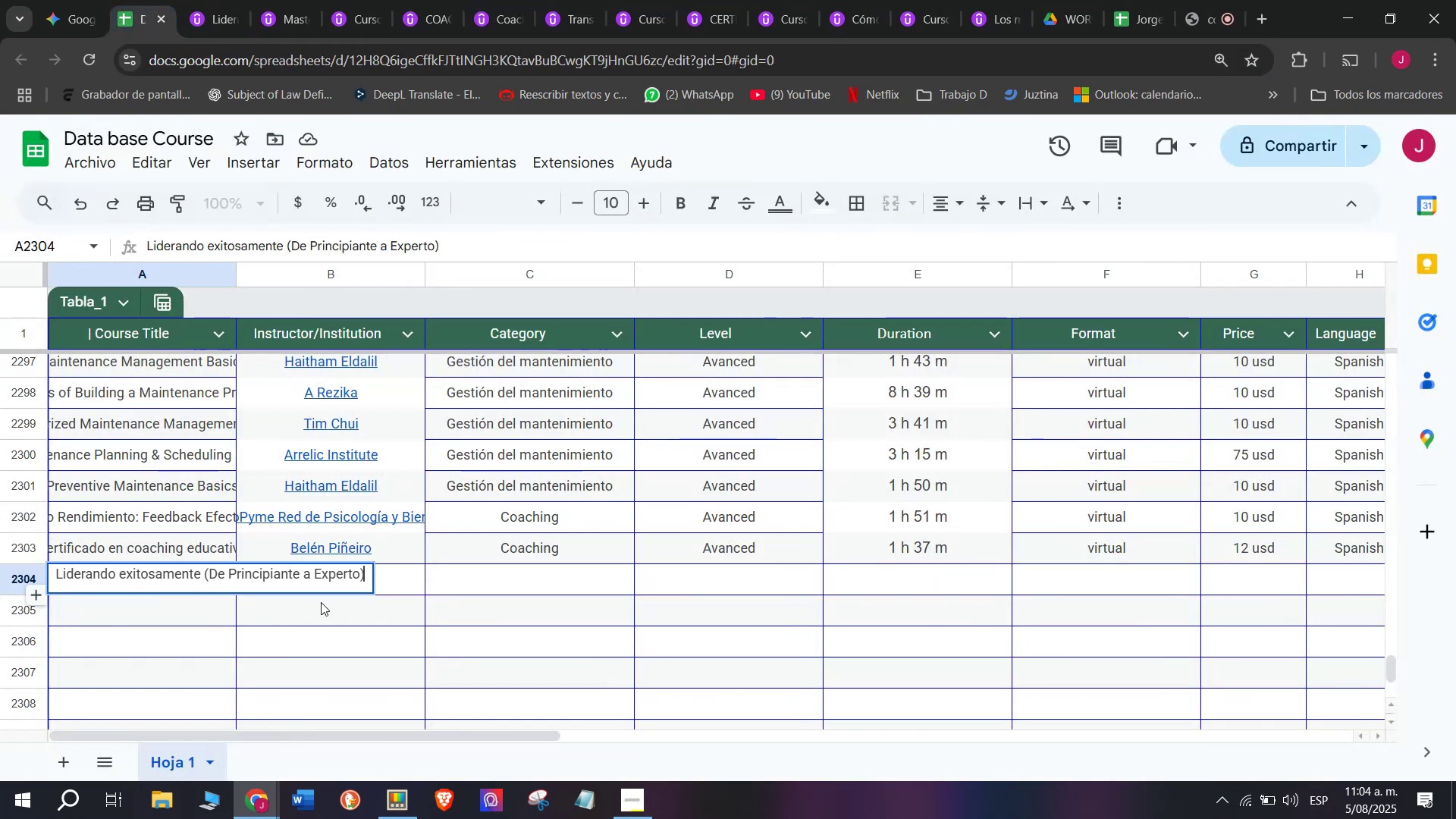 
left_click([325, 606])
 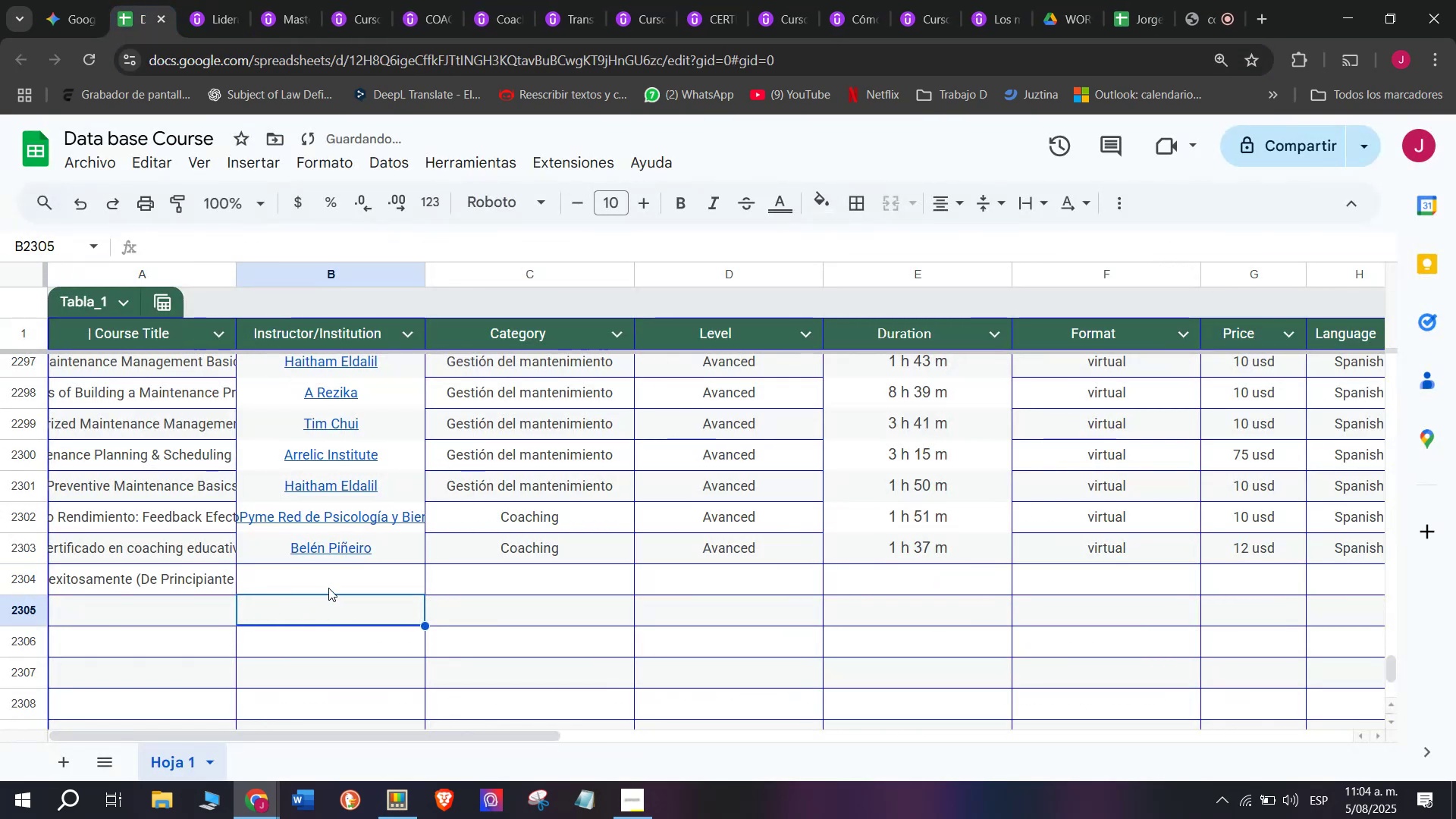 
left_click([328, 586])
 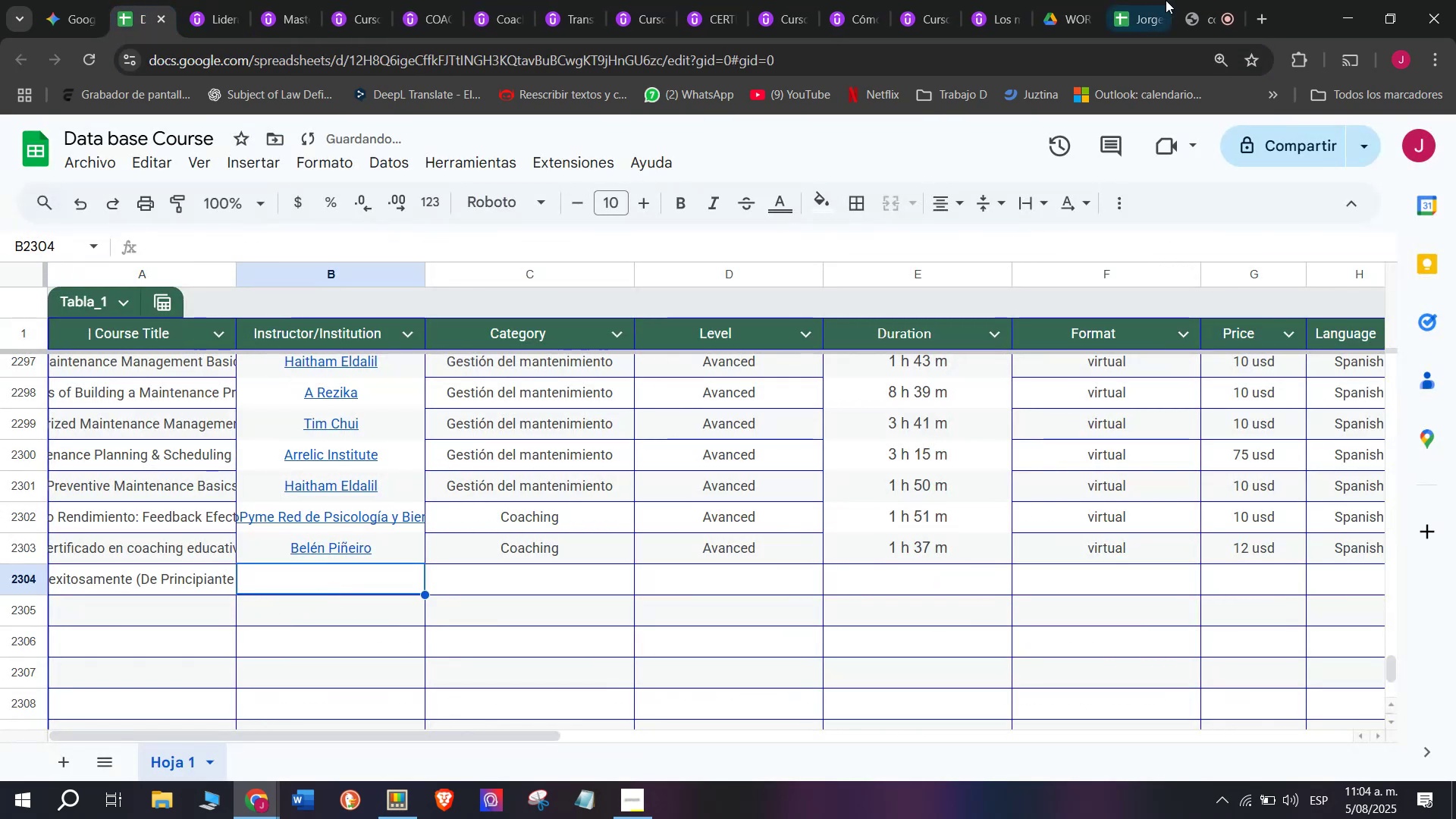 
left_click([1222, 0])
 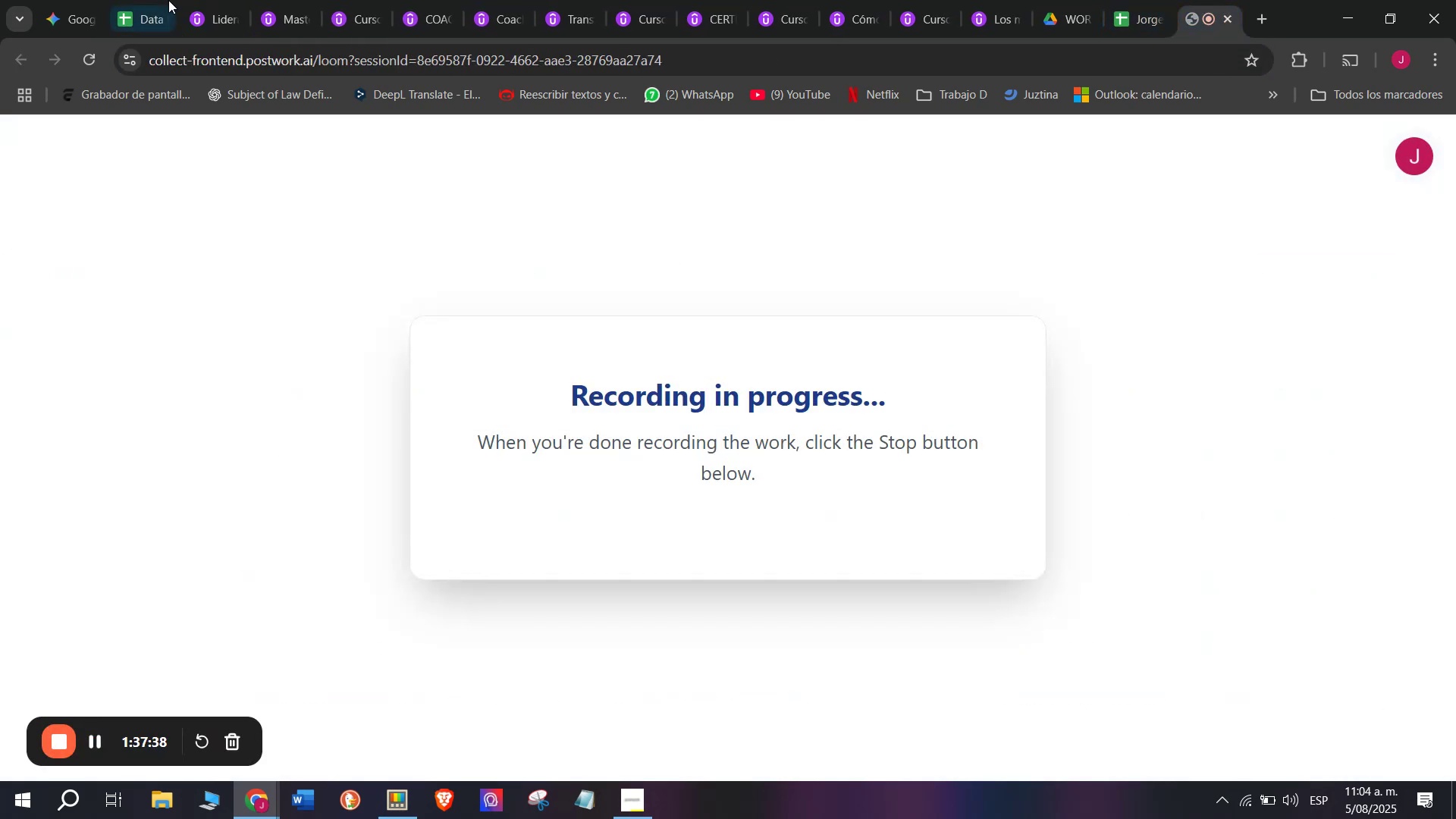 
left_click([158, 0])
 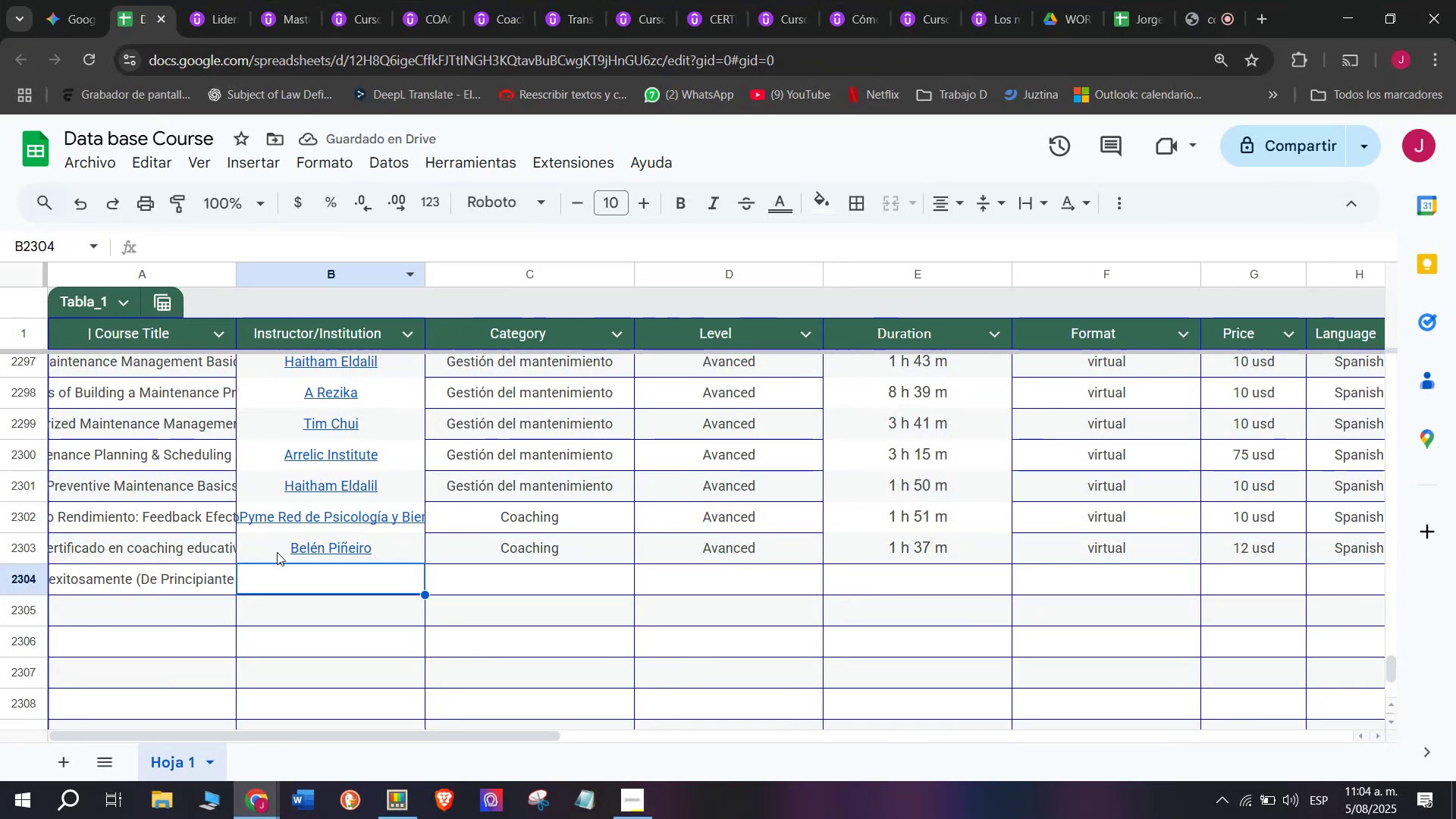 
left_click([410, 613])
 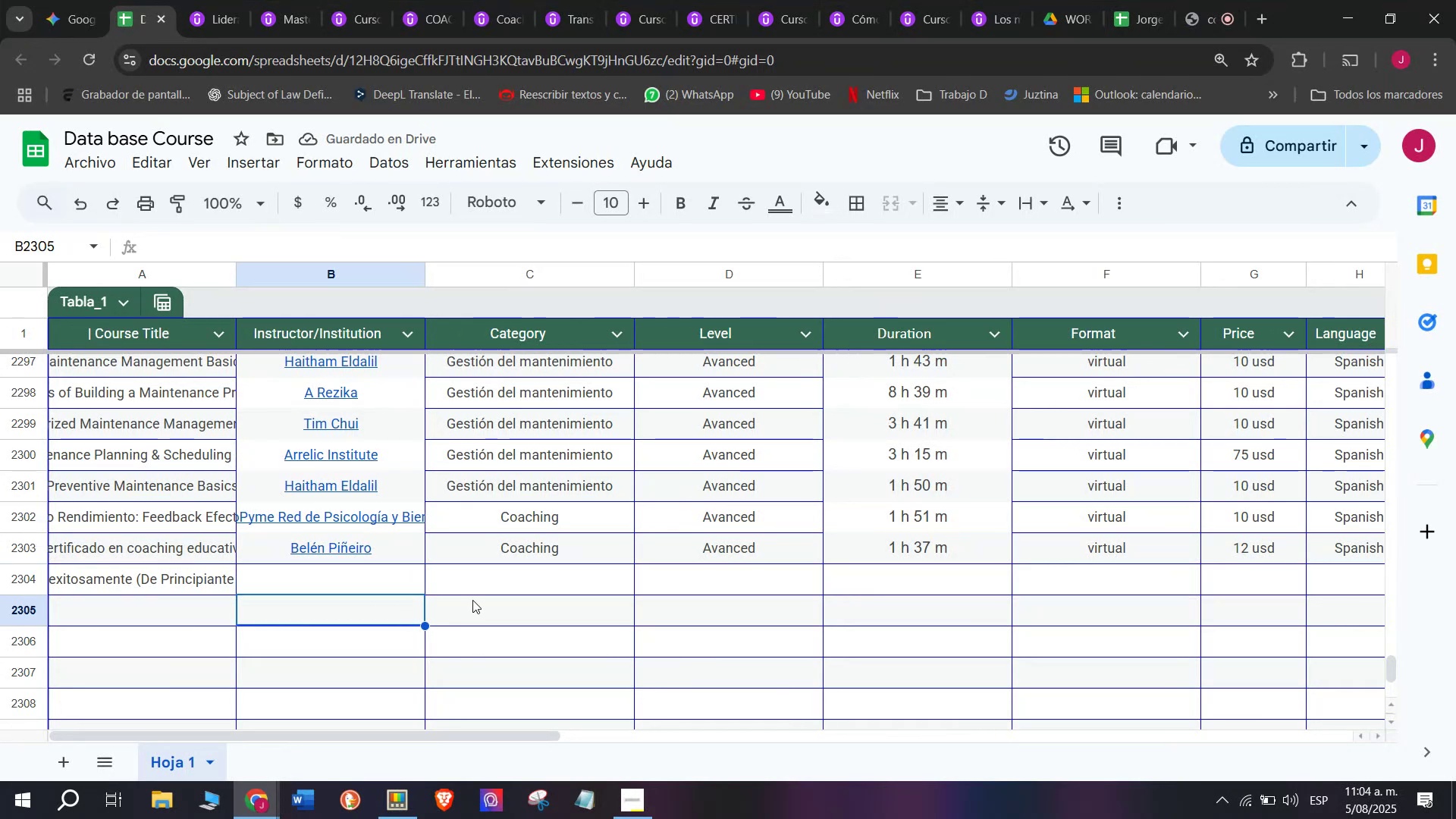 
left_click([472, 600])
 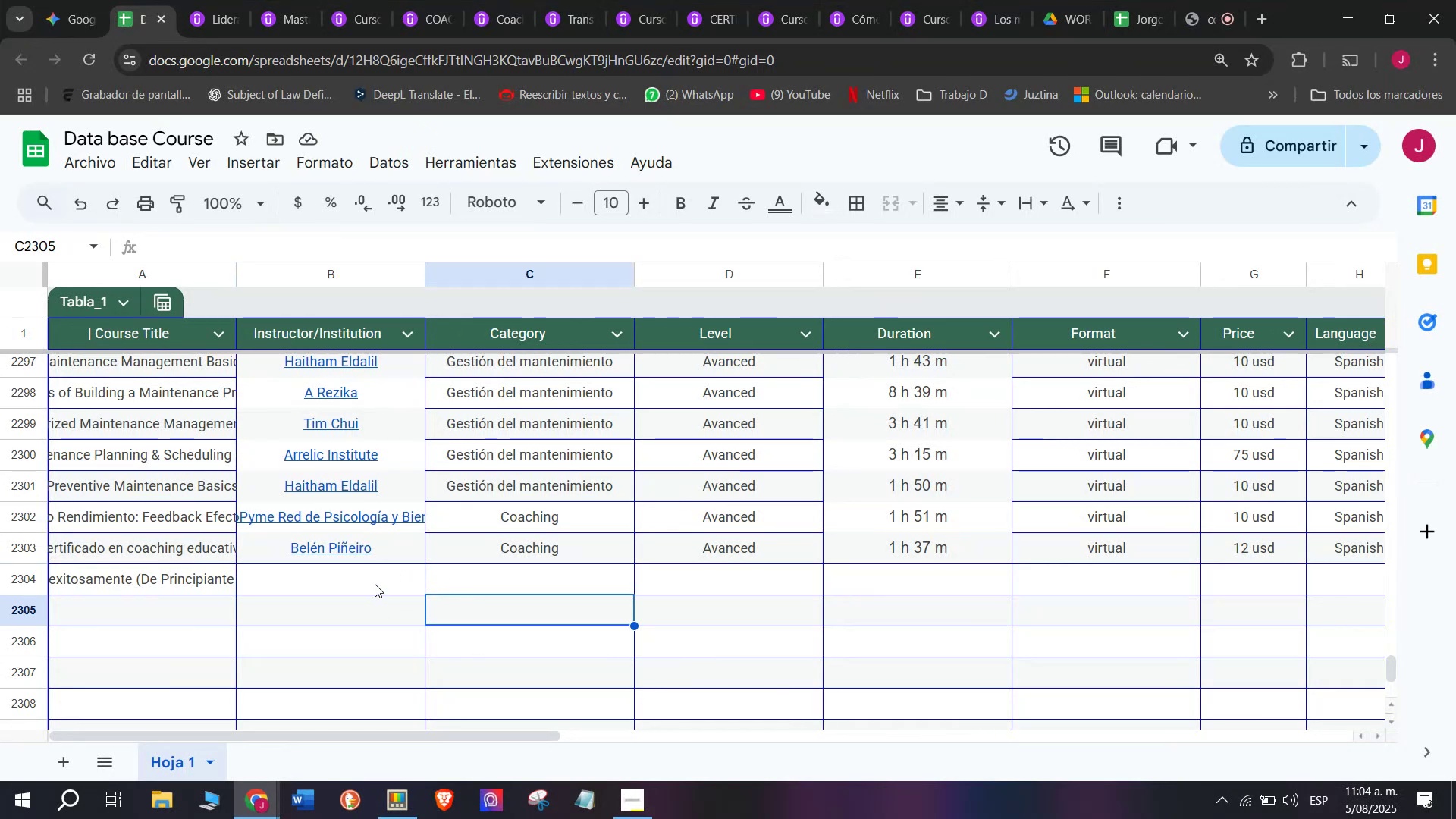 
left_click([373, 584])
 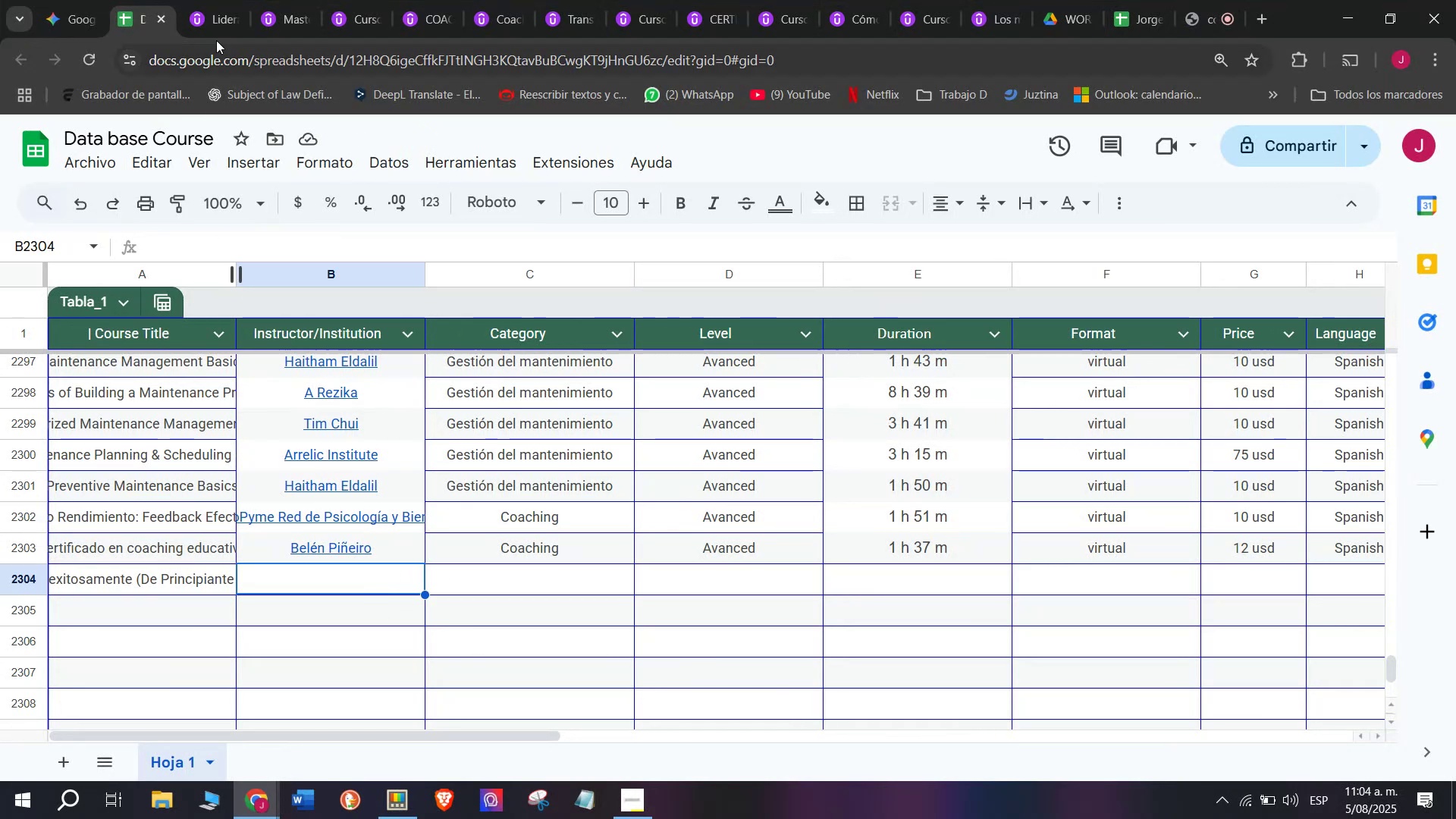 
left_click([204, 0])
 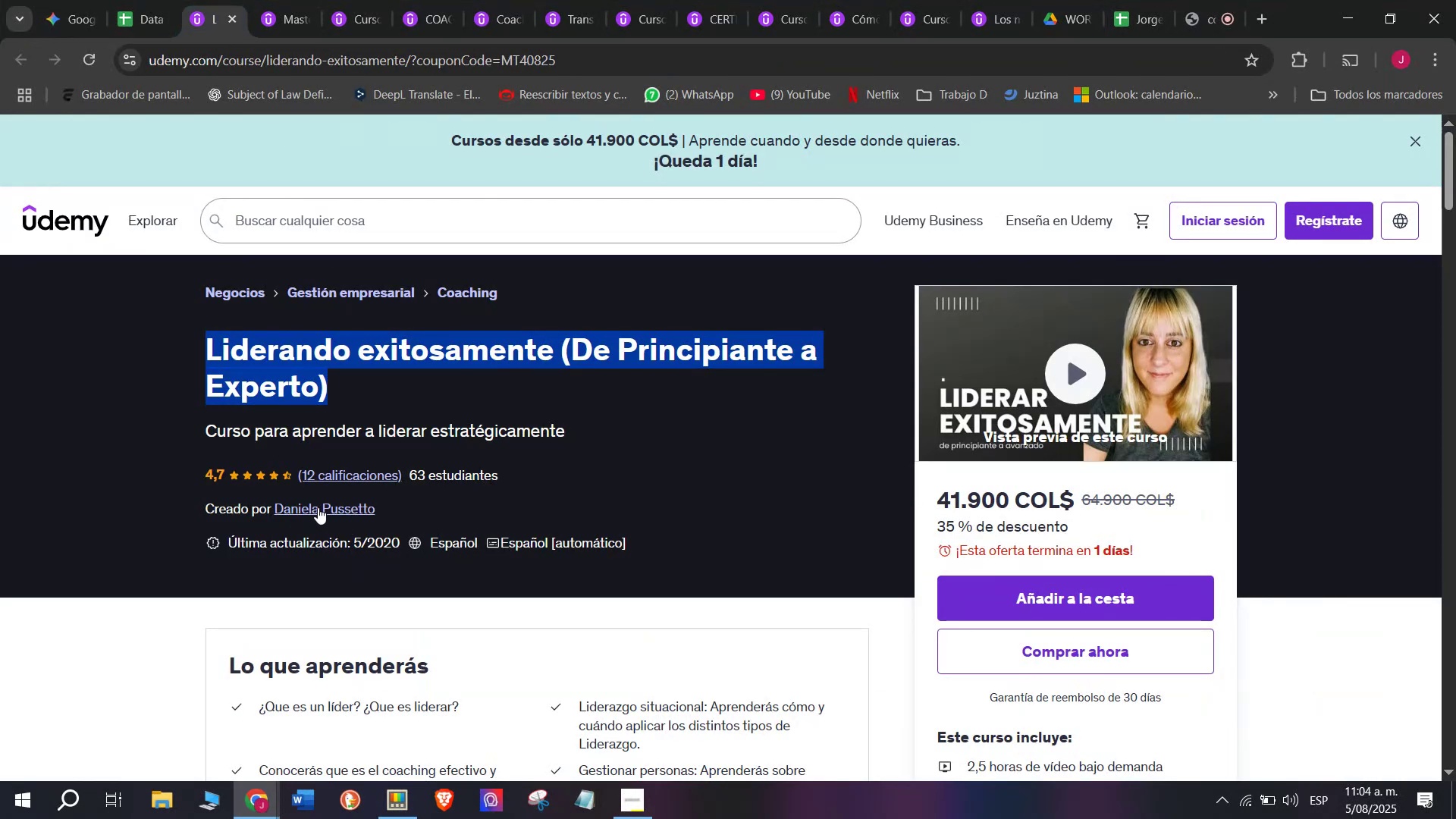 
left_click([318, 506])
 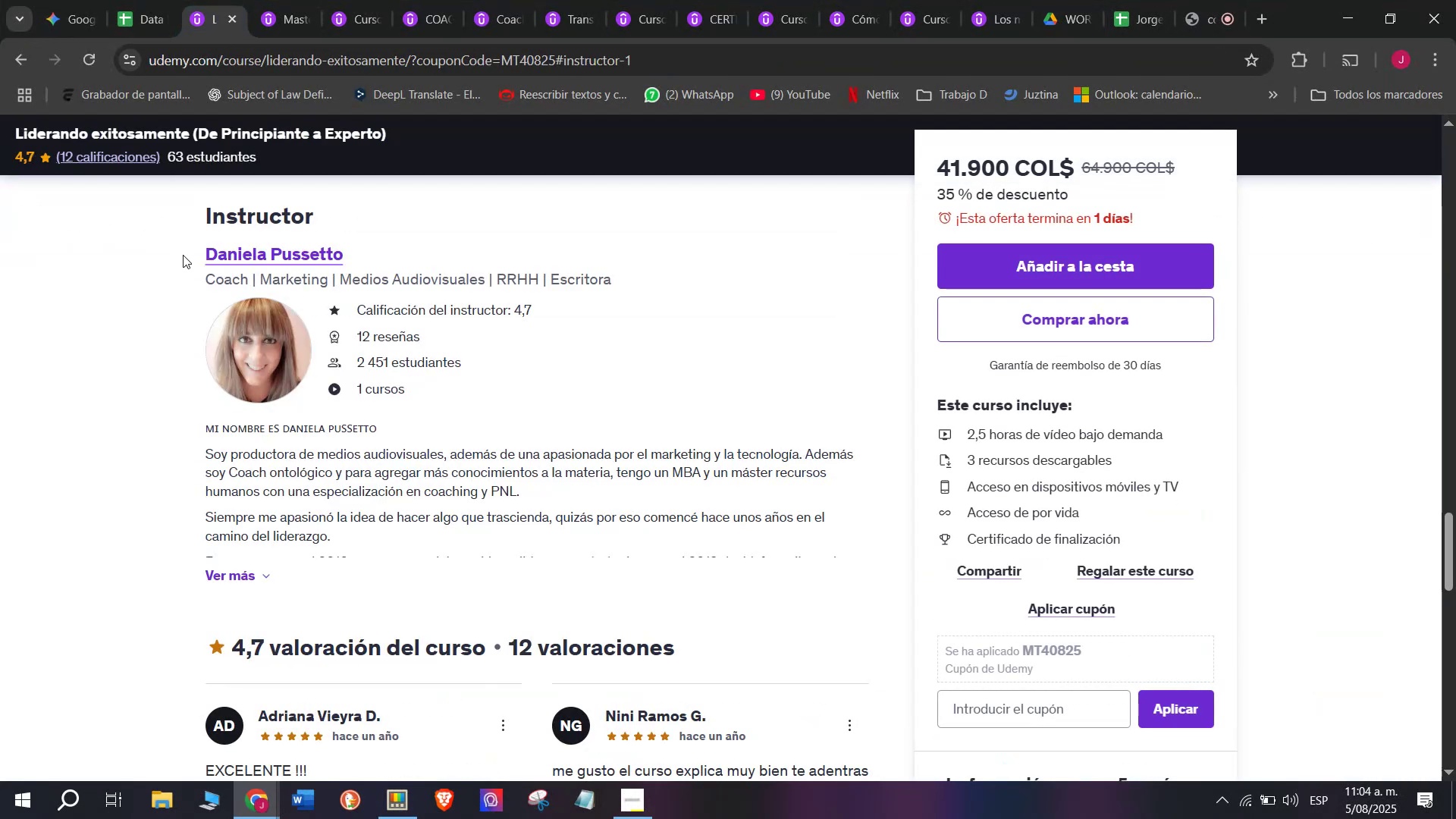 
left_click_drag(start_coordinate=[180, 240], to_coordinate=[363, 246])
 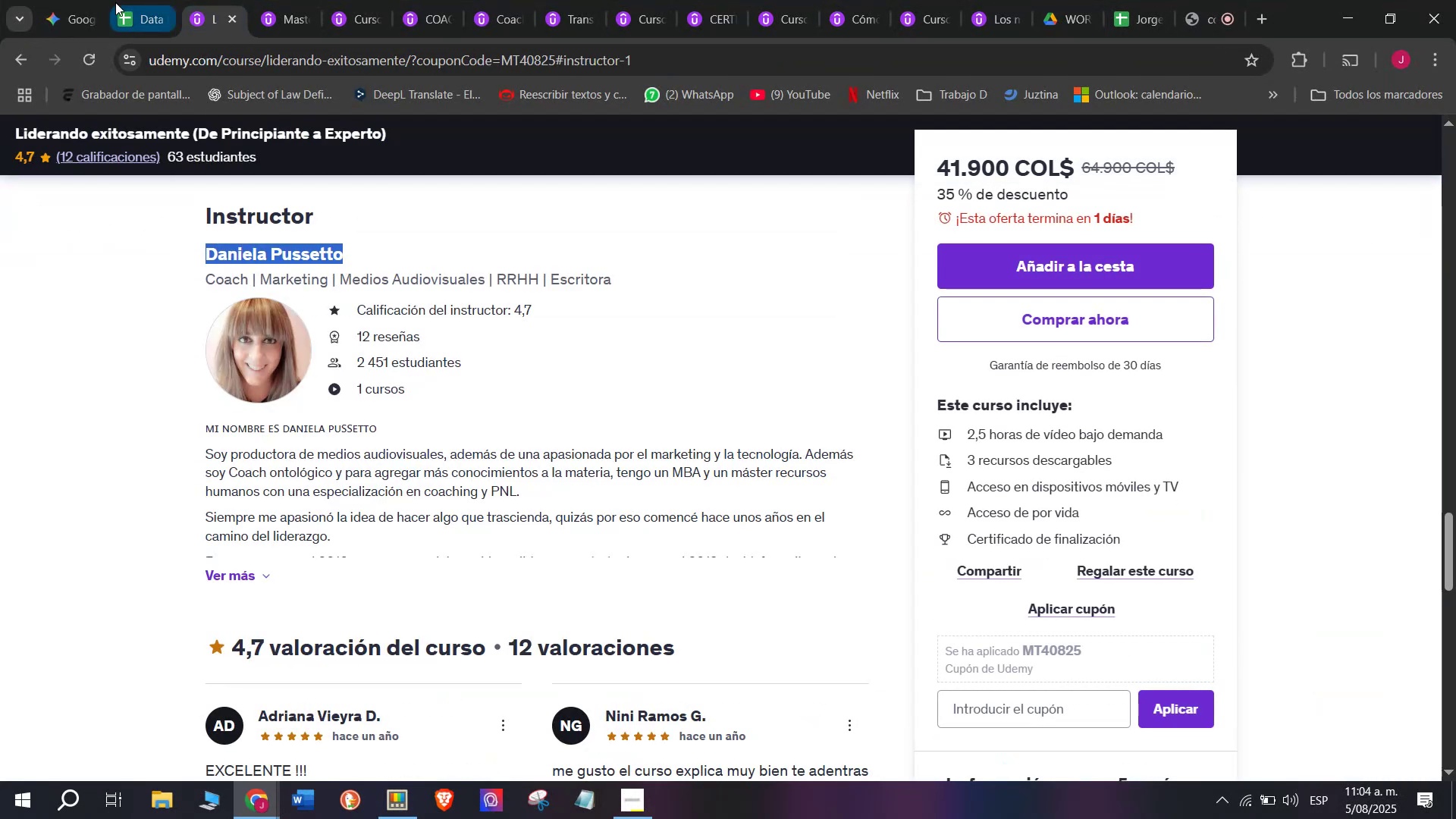 
key(Break)
 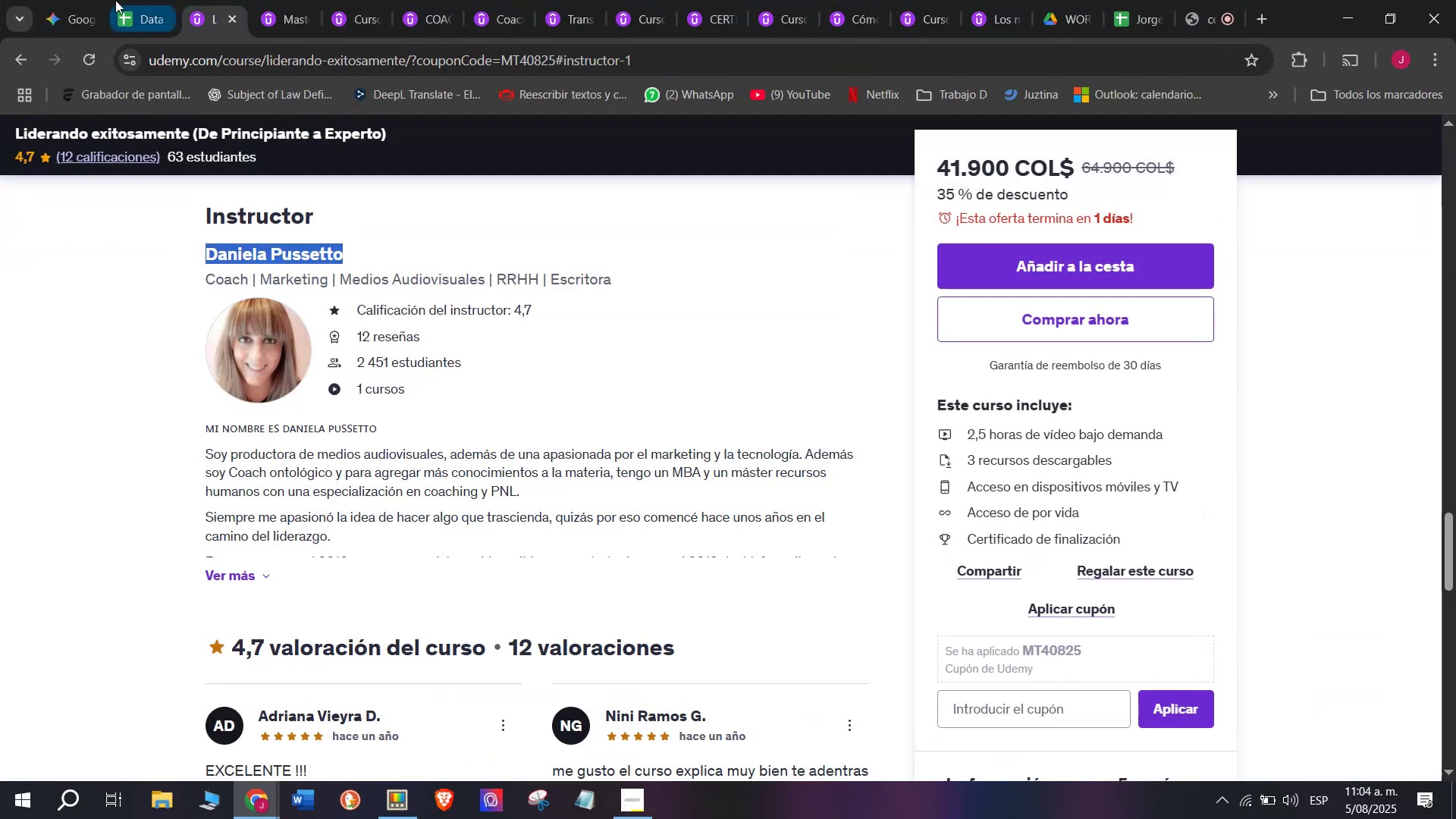 
key(Control+ControlLeft)
 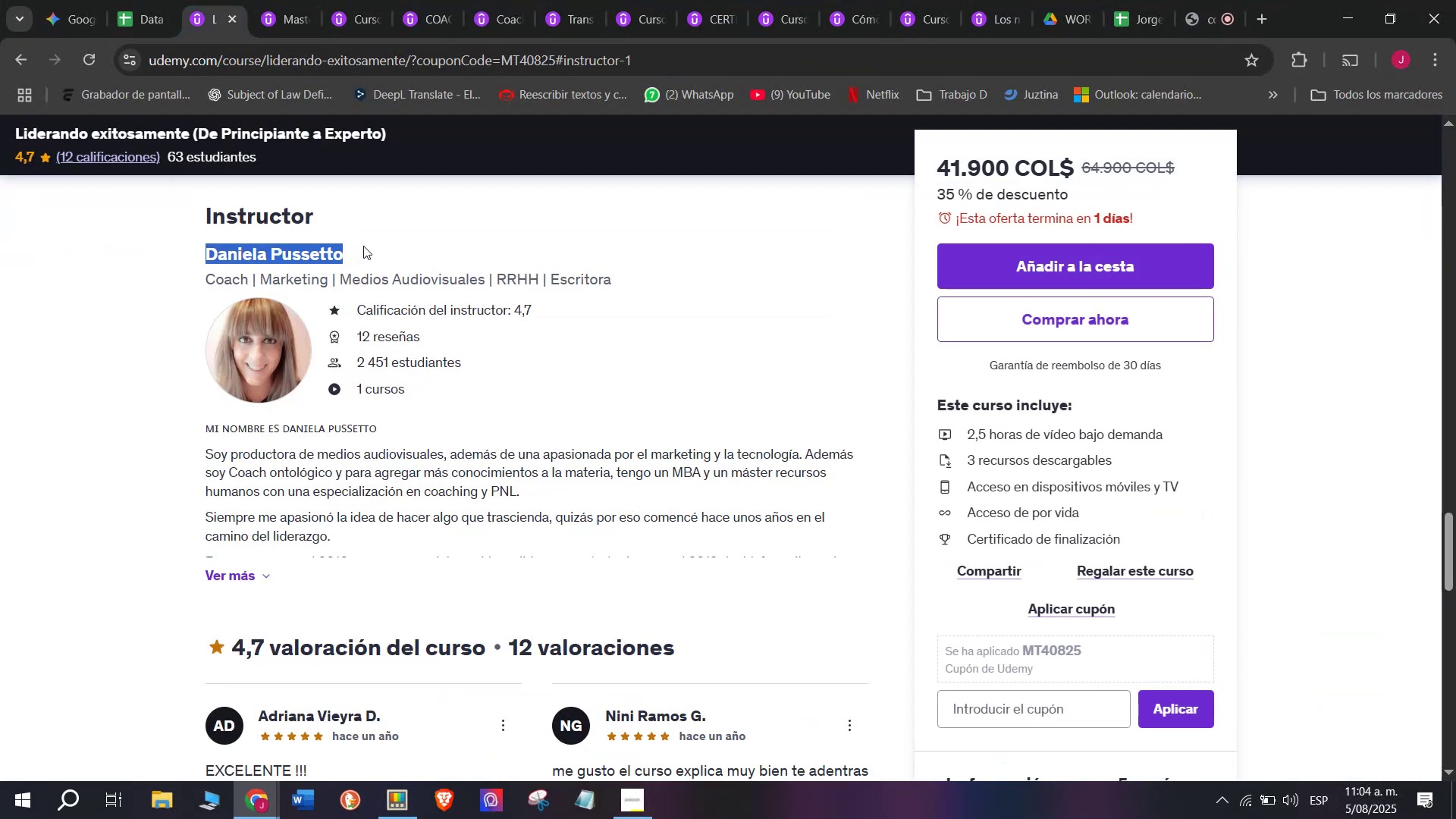 
key(Control+C)
 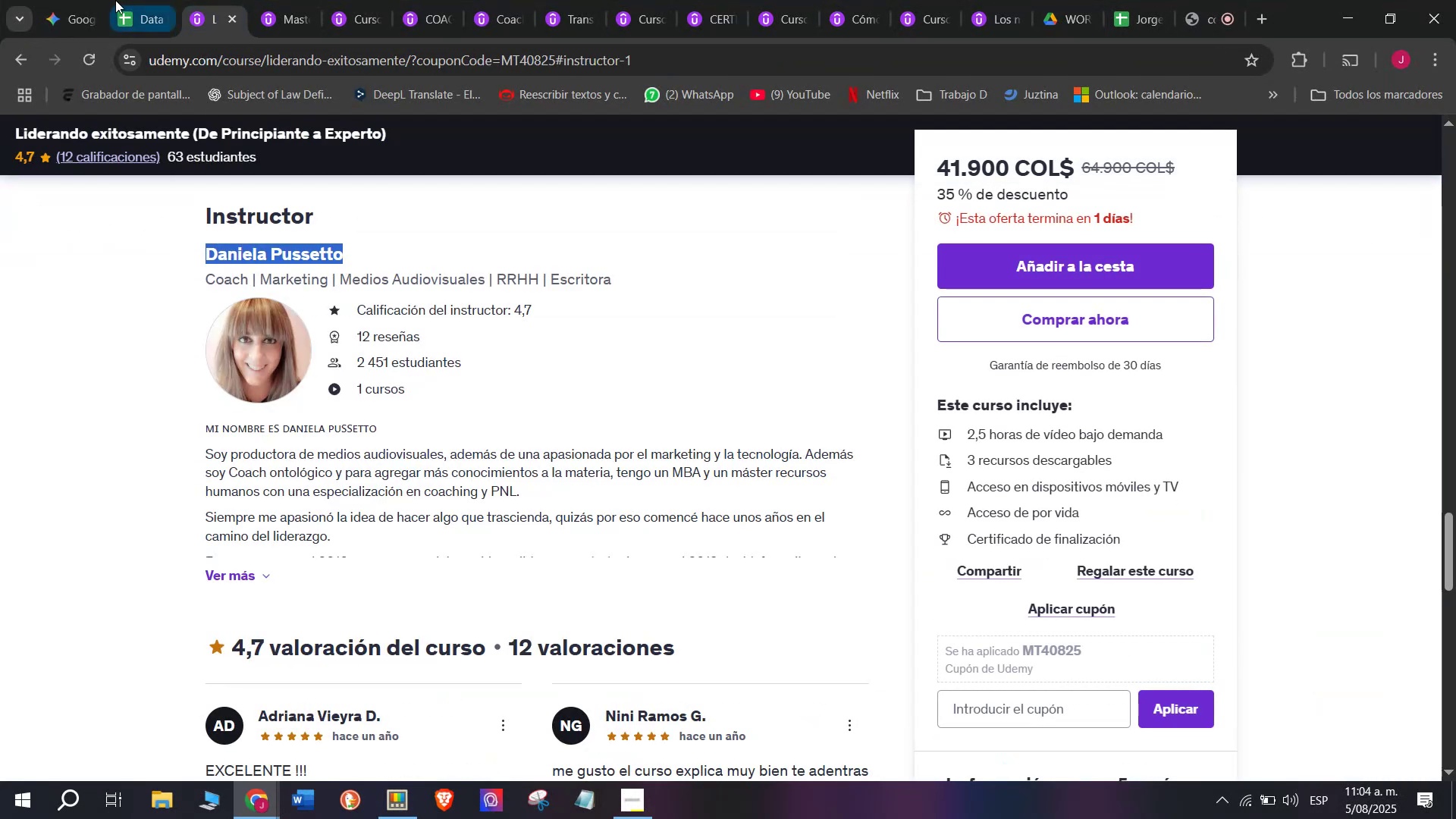 
left_click([115, 0])
 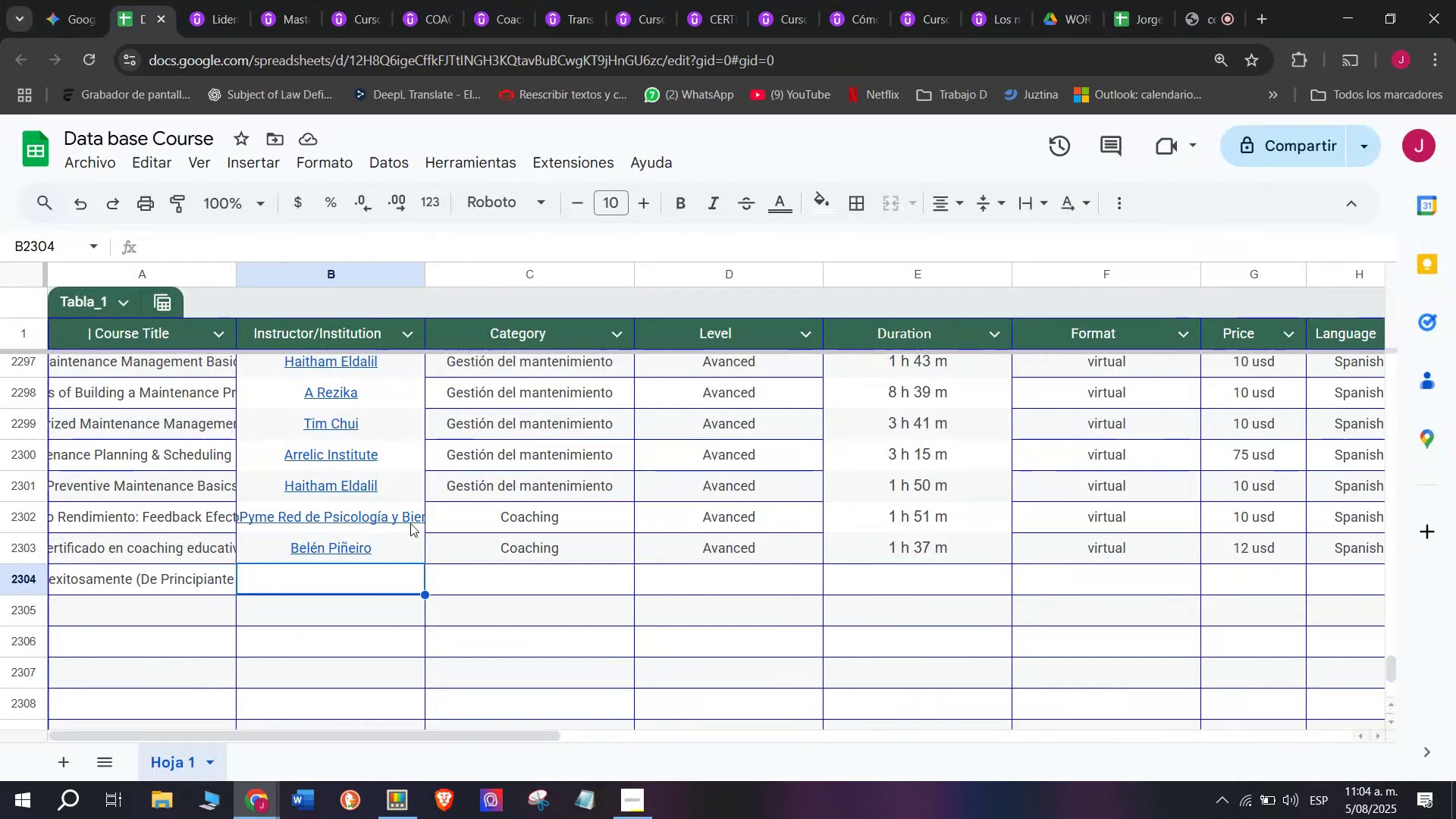 
key(Z)
 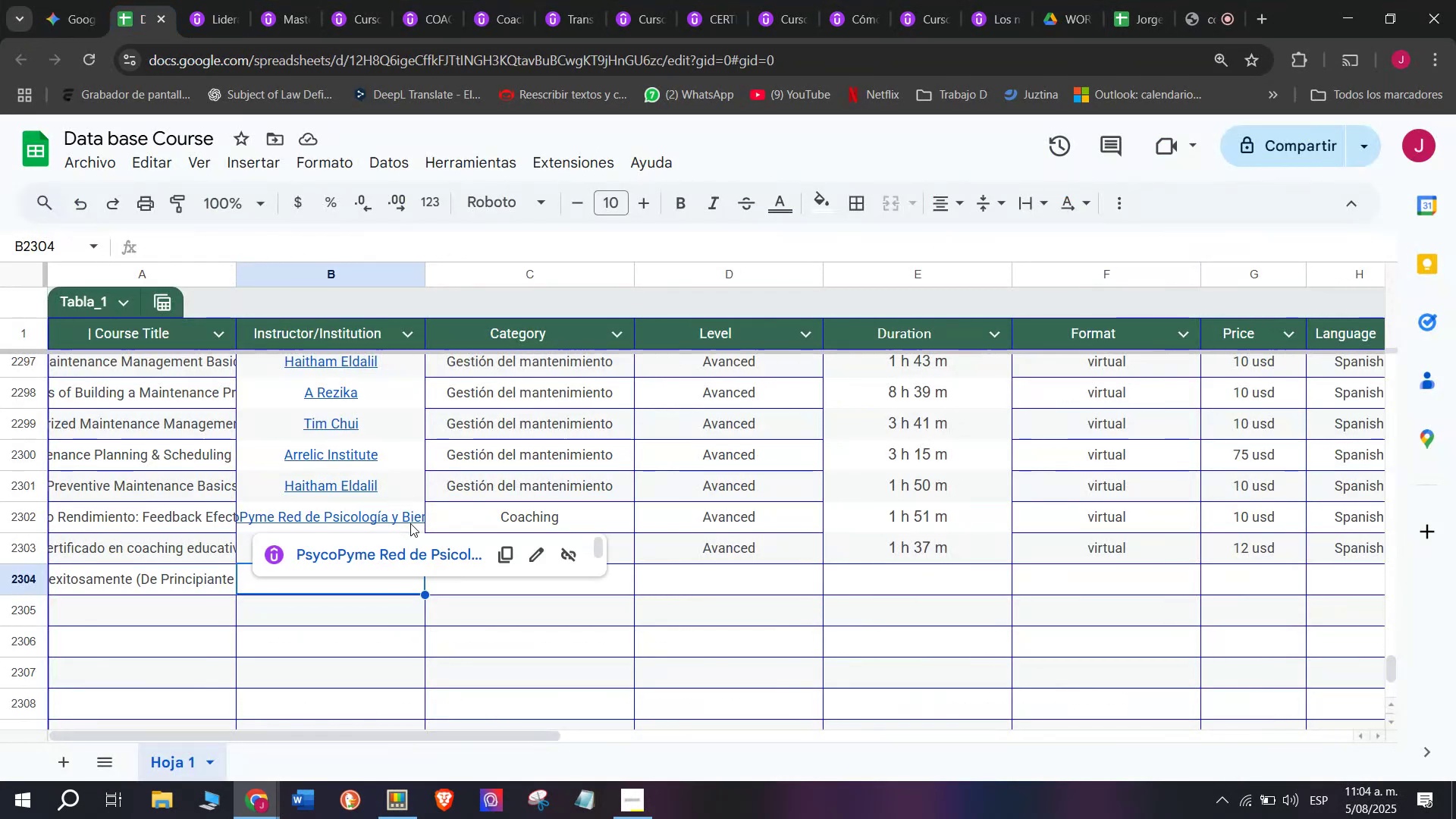 
key(Control+ControlLeft)
 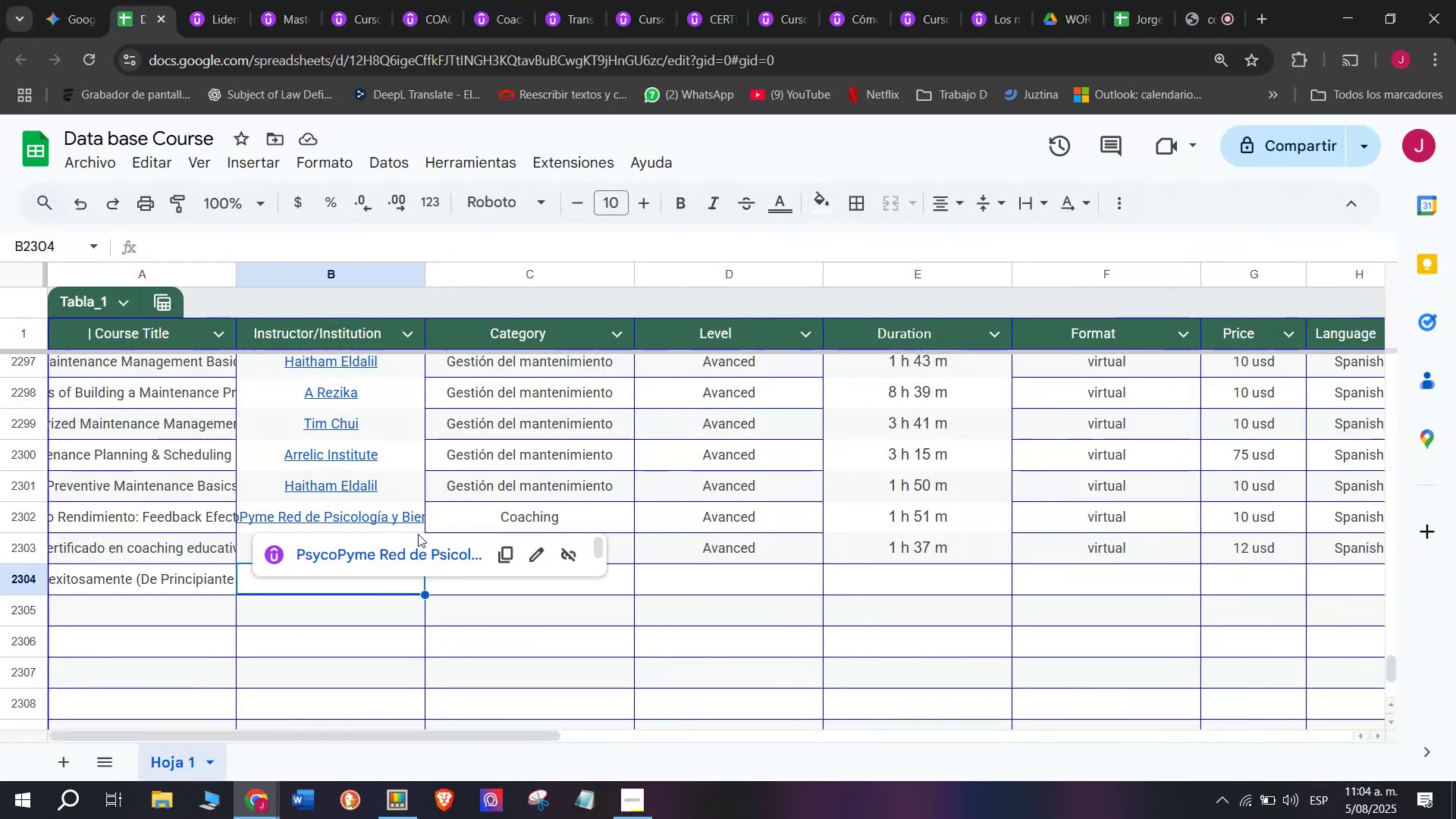 
key(Control+V)
 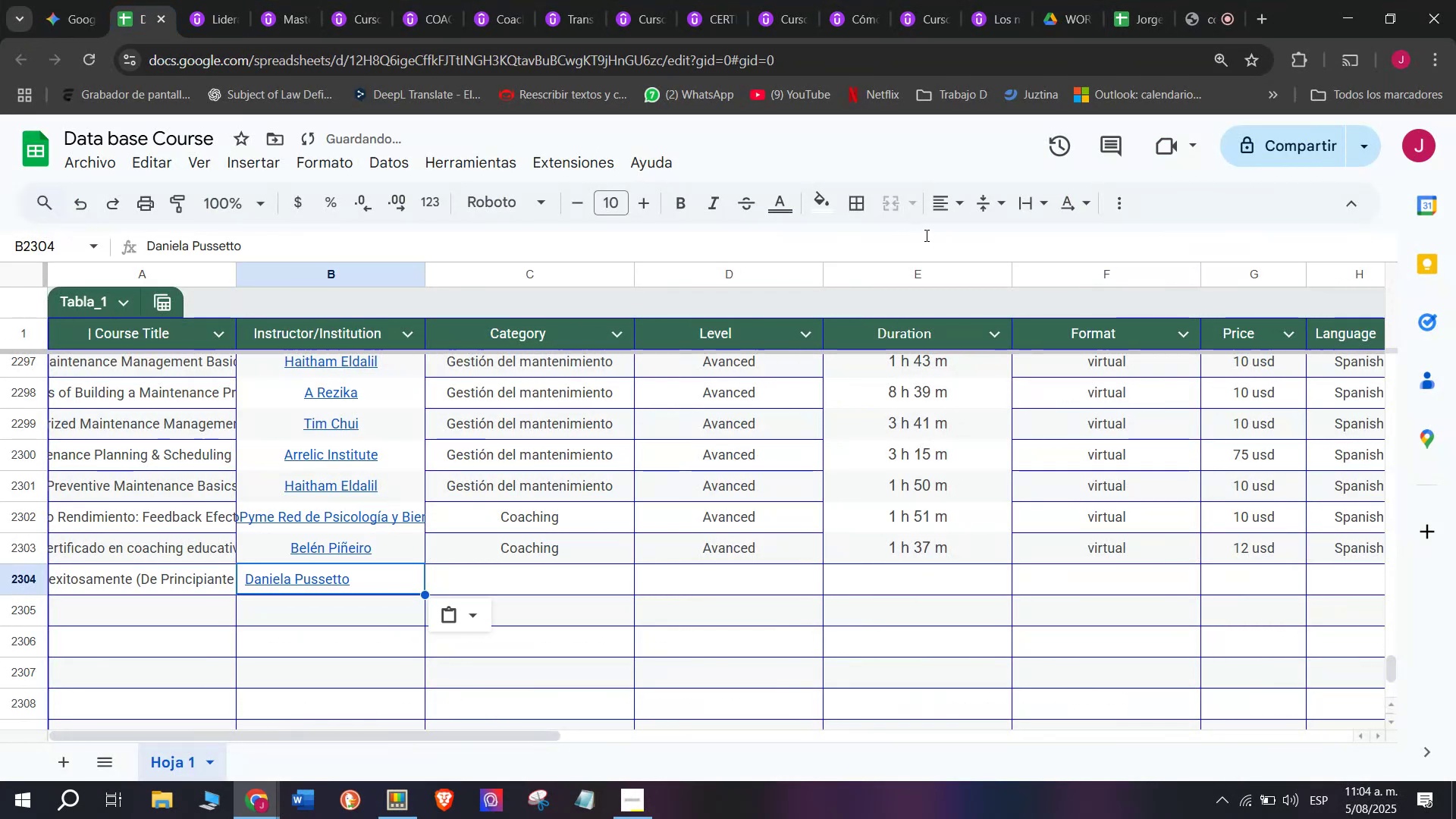 
left_click([947, 208])
 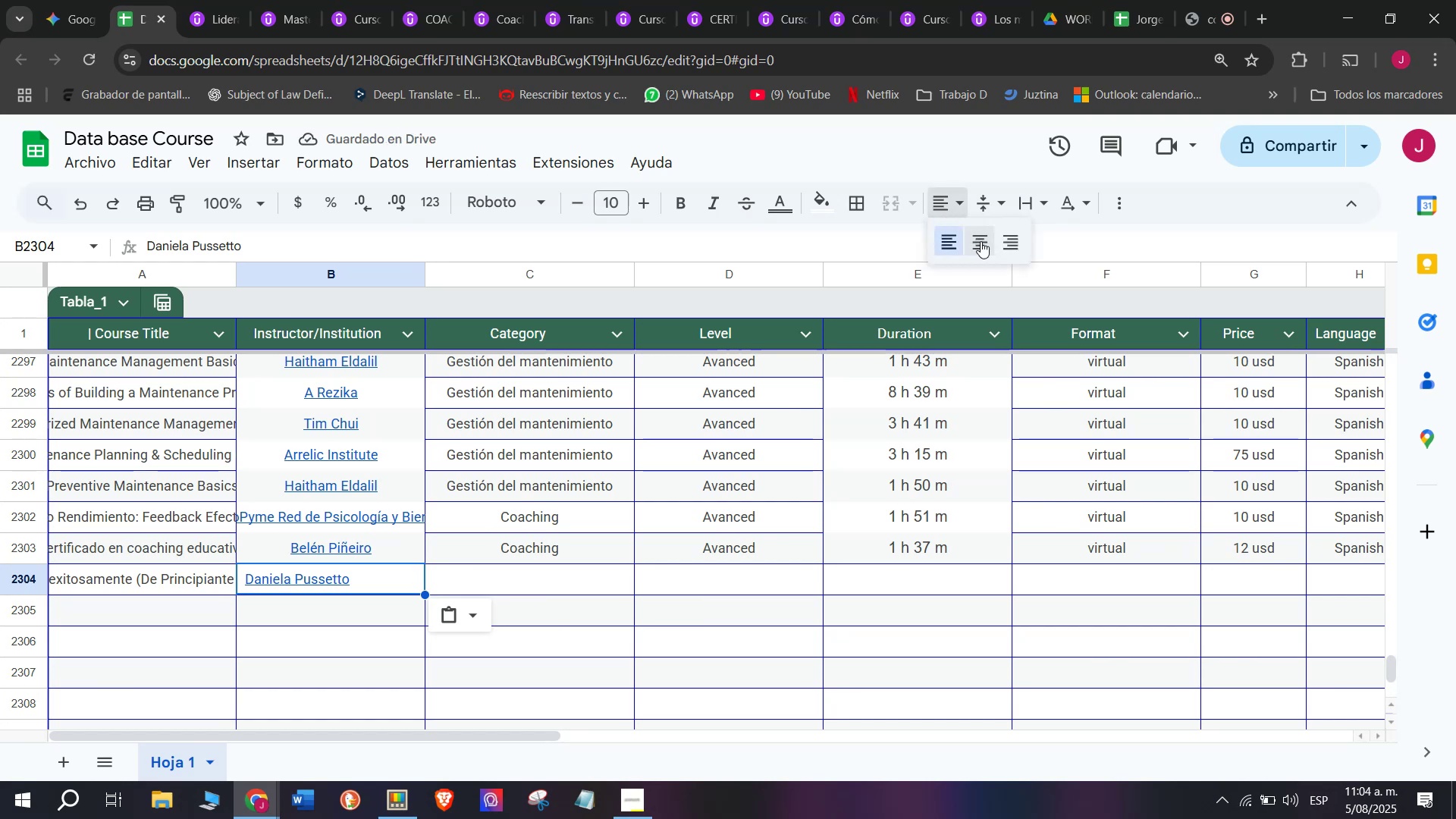 
left_click([981, 241])
 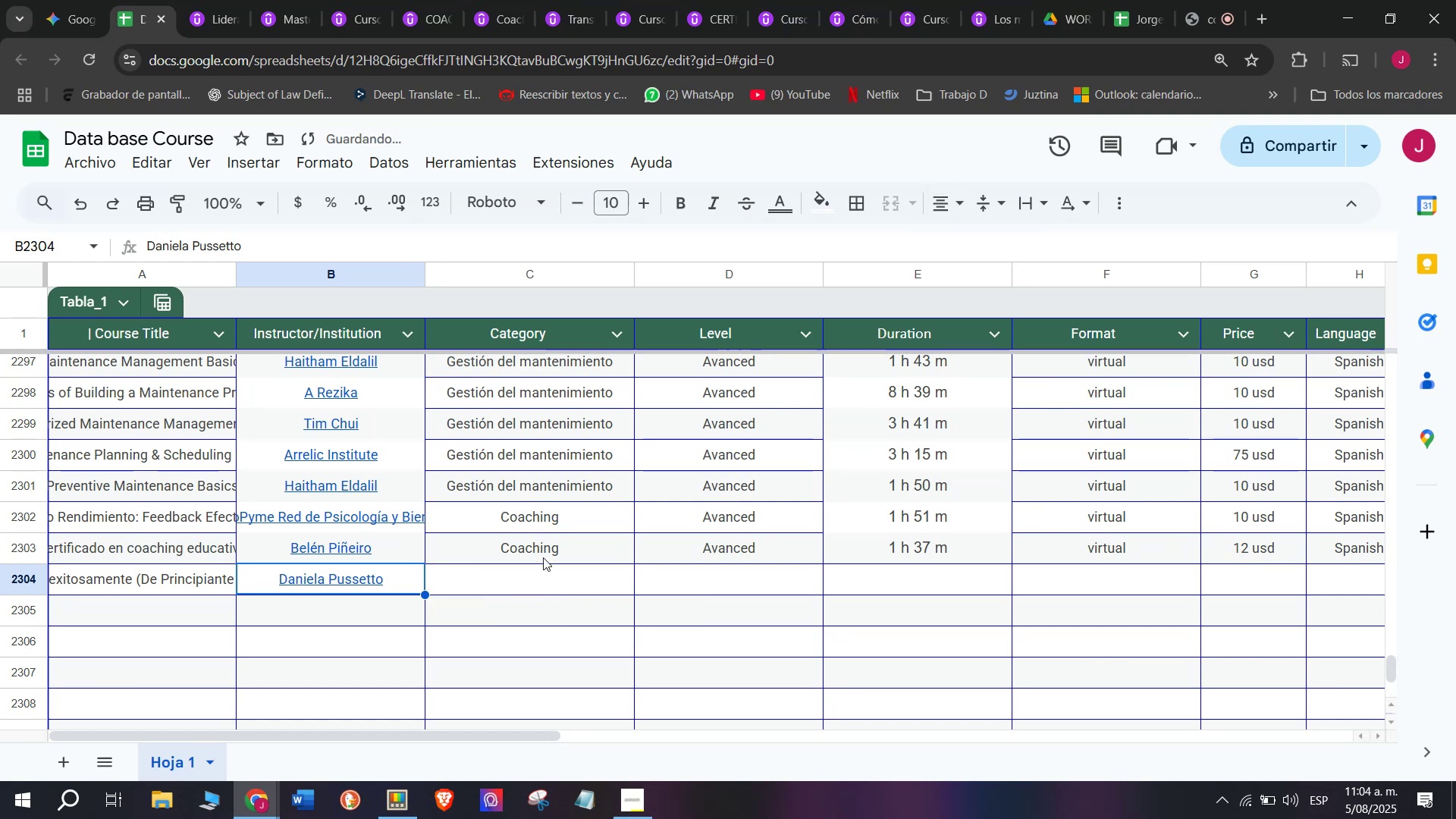 
left_click([543, 554])
 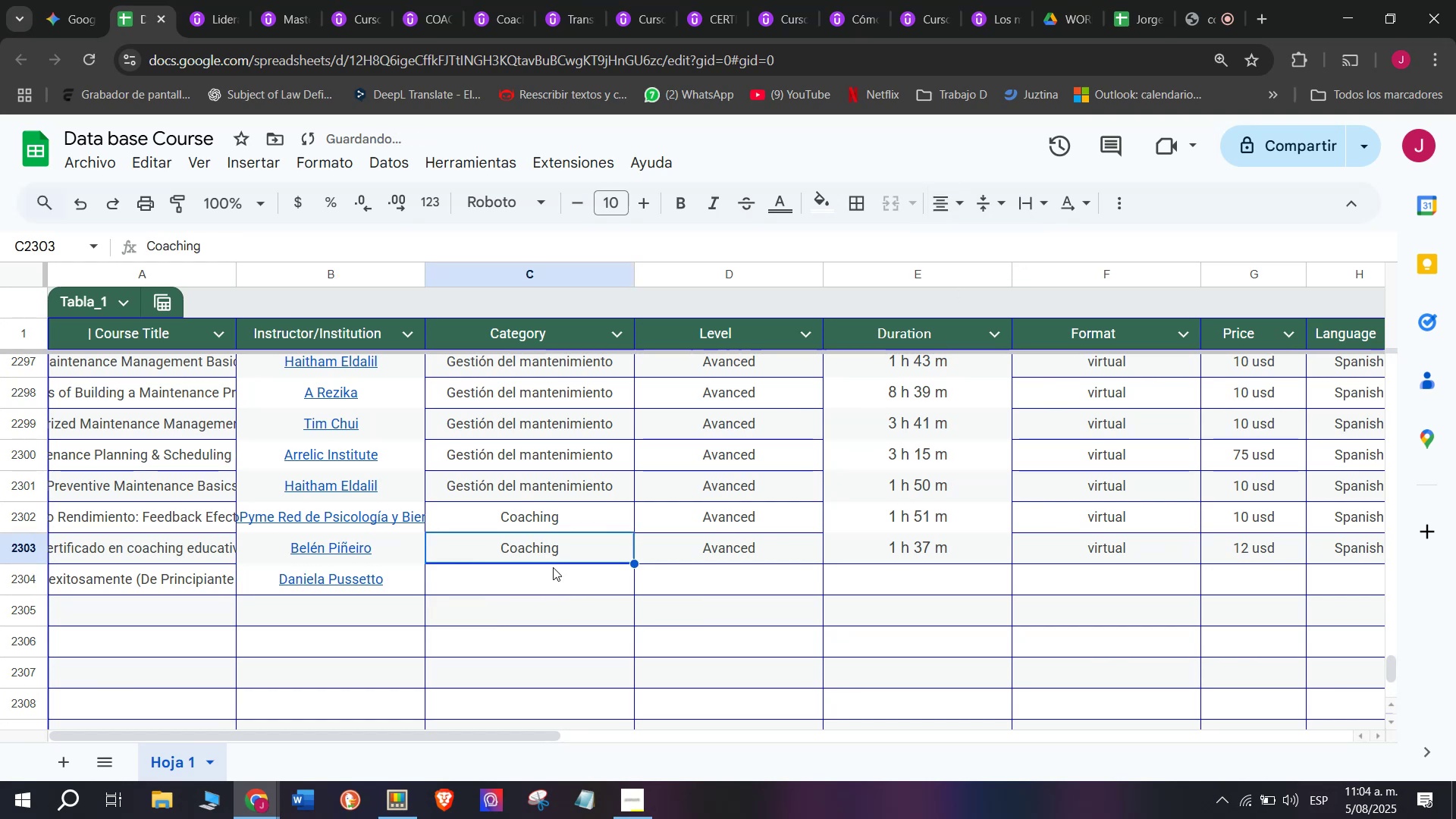 
key(Break)
 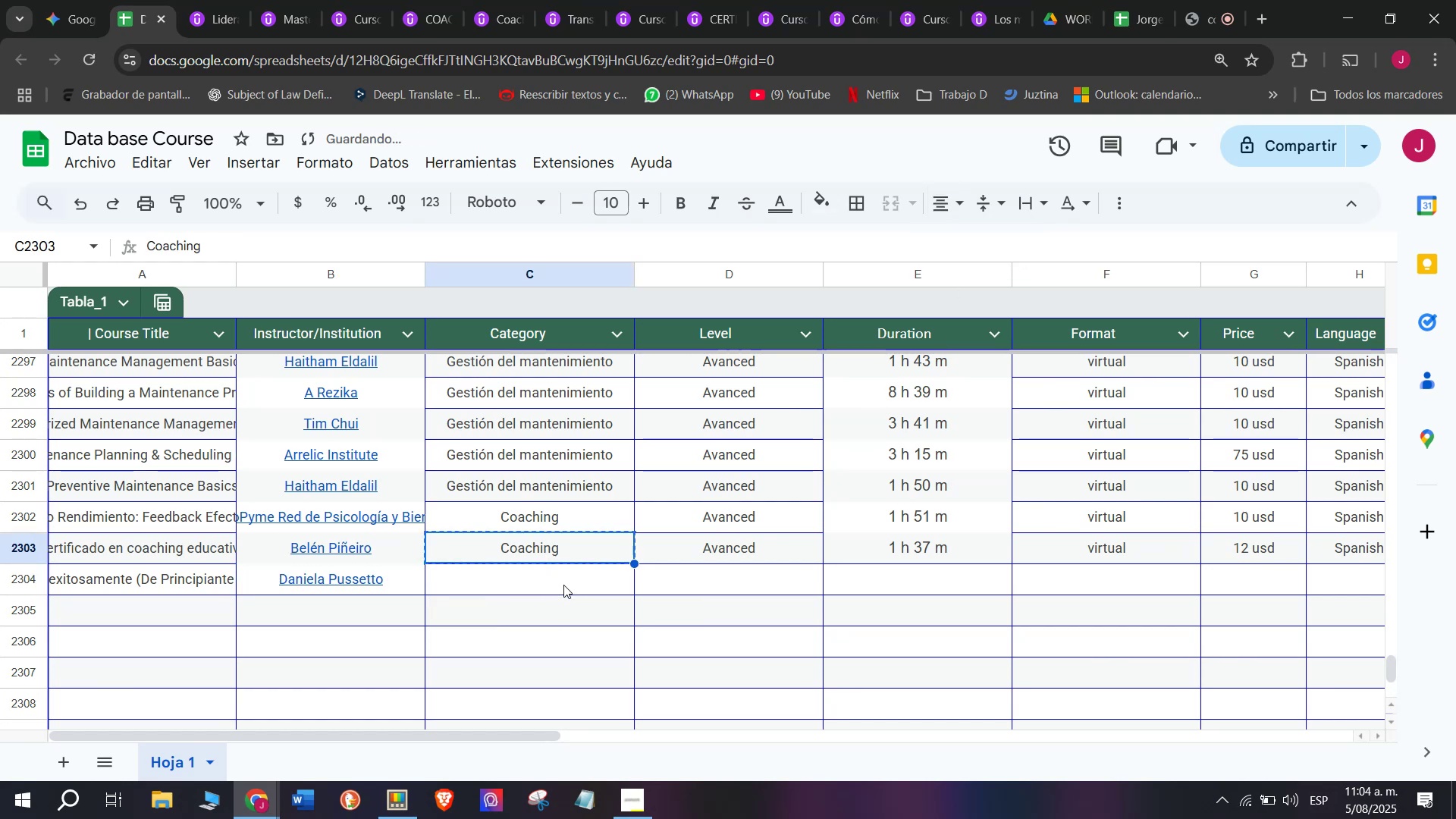 
key(Control+ControlLeft)
 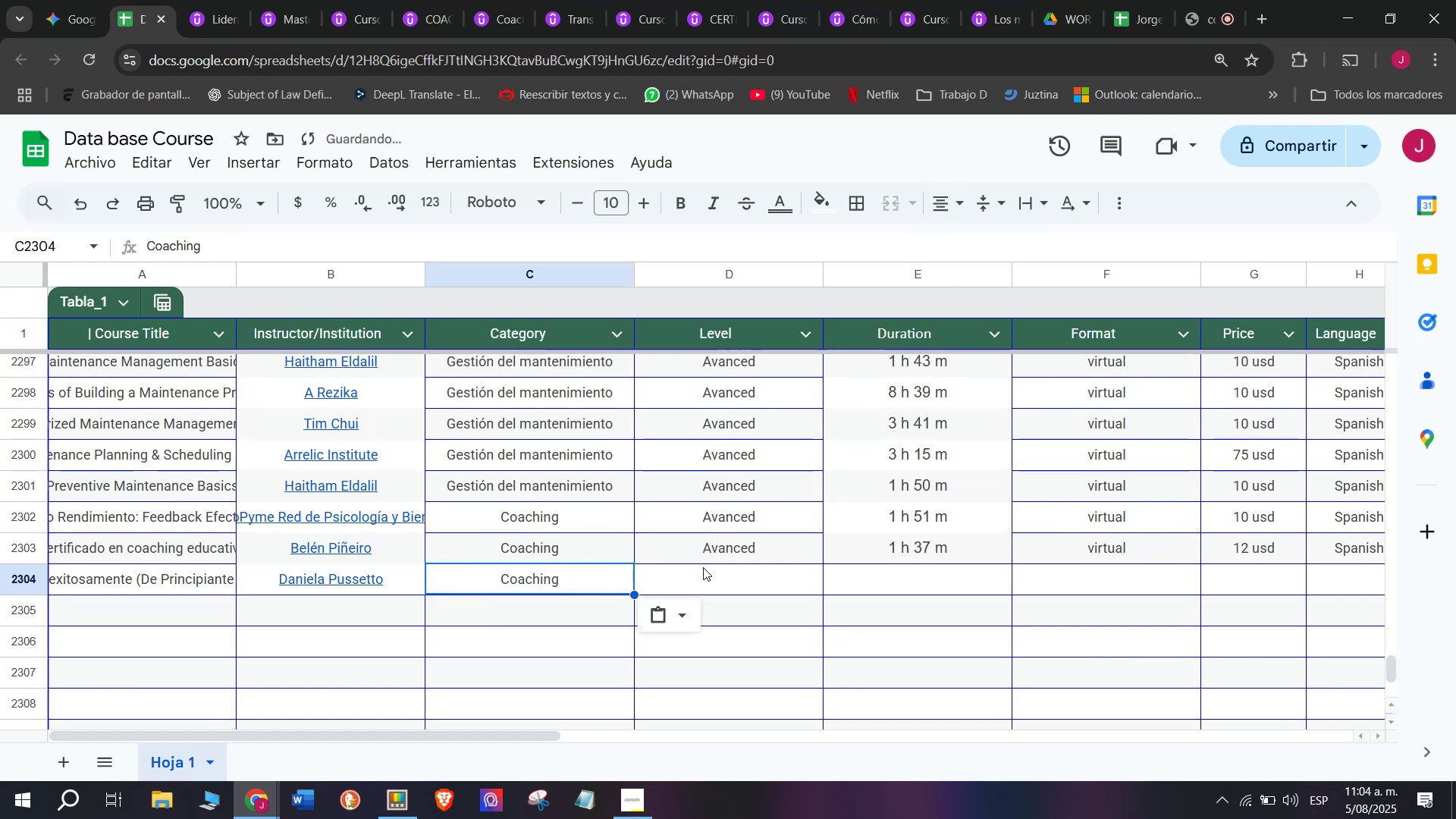 
key(Control+C)
 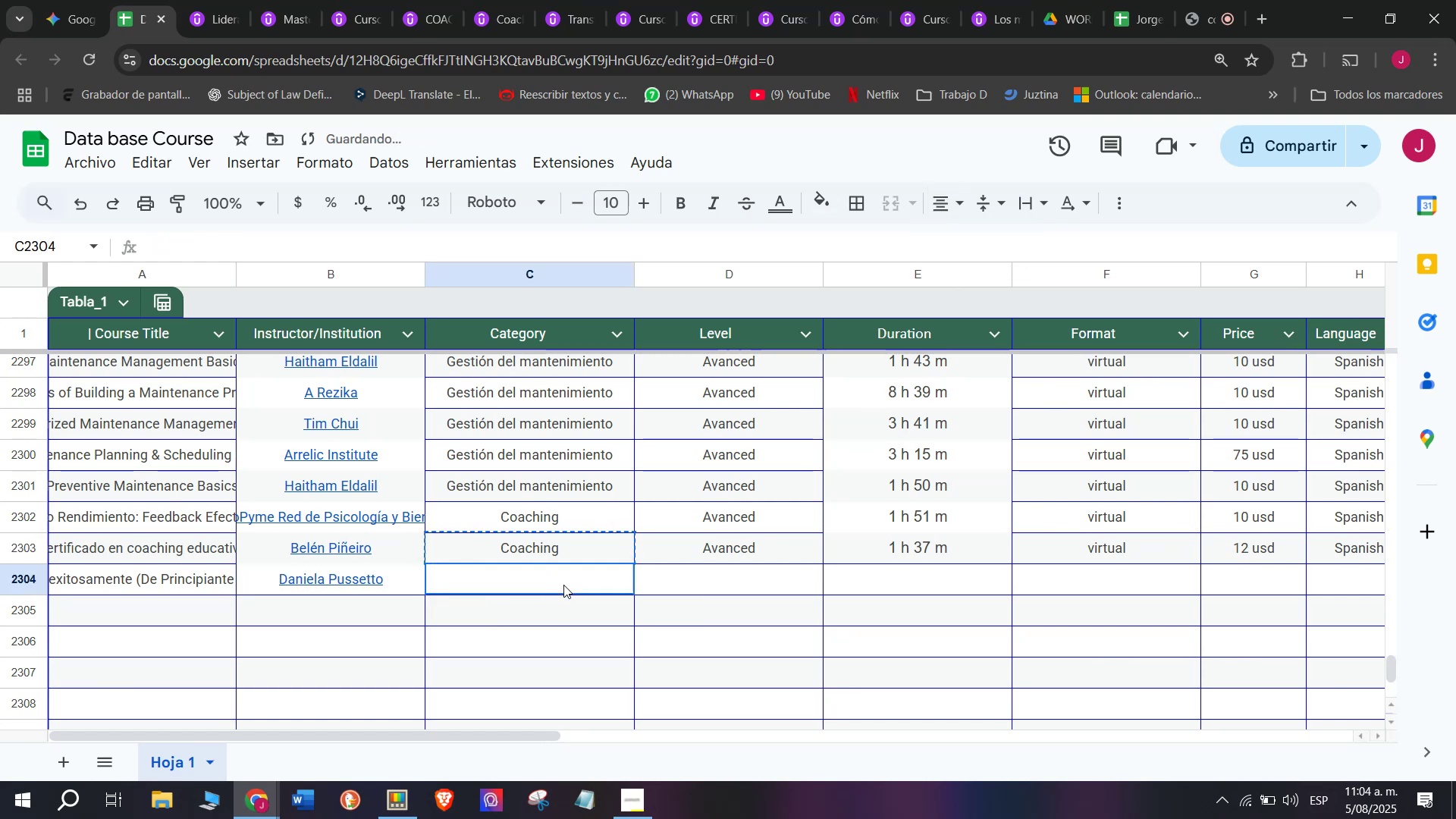 
double_click([563, 585])
 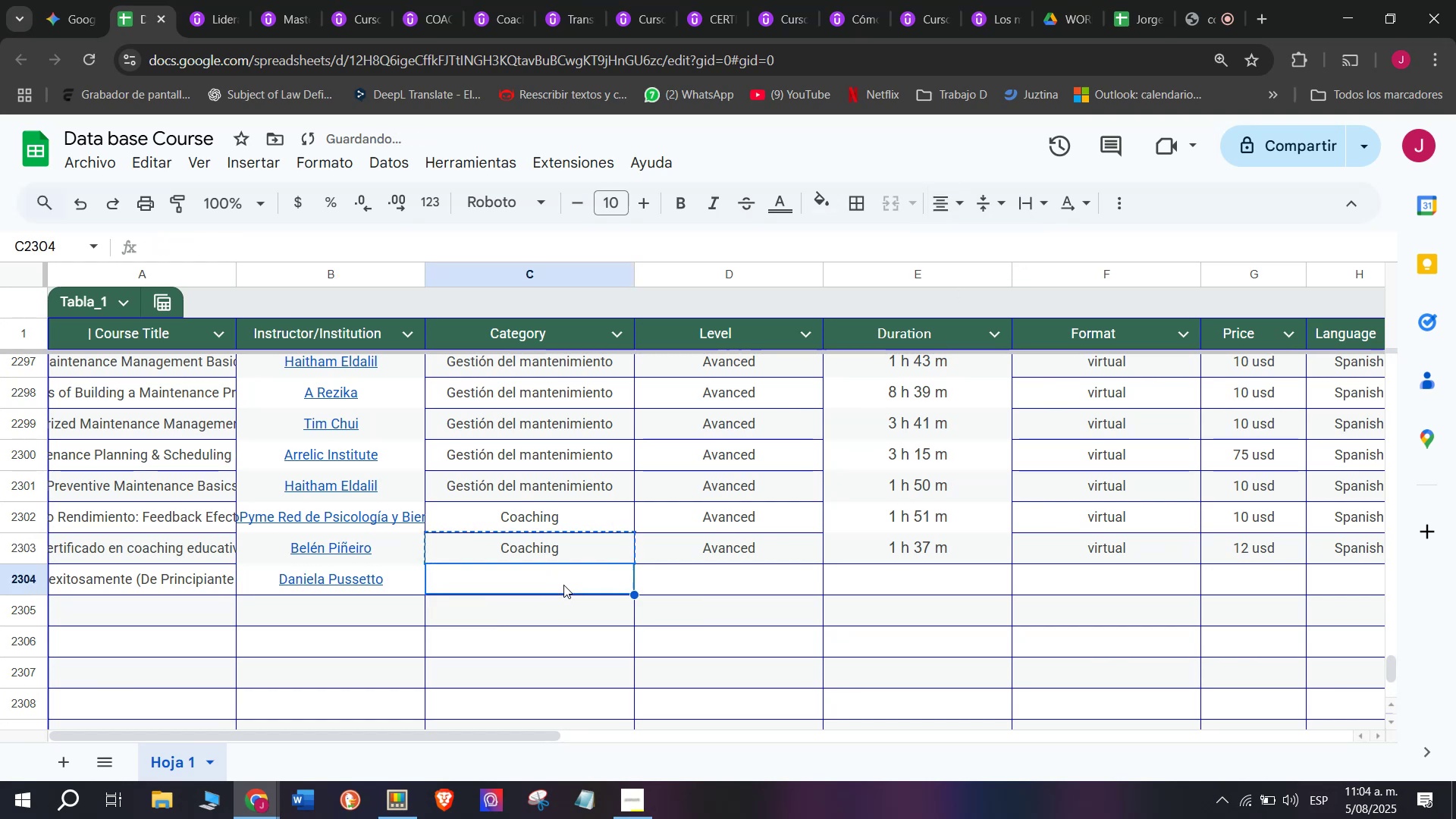 
key(Z)
 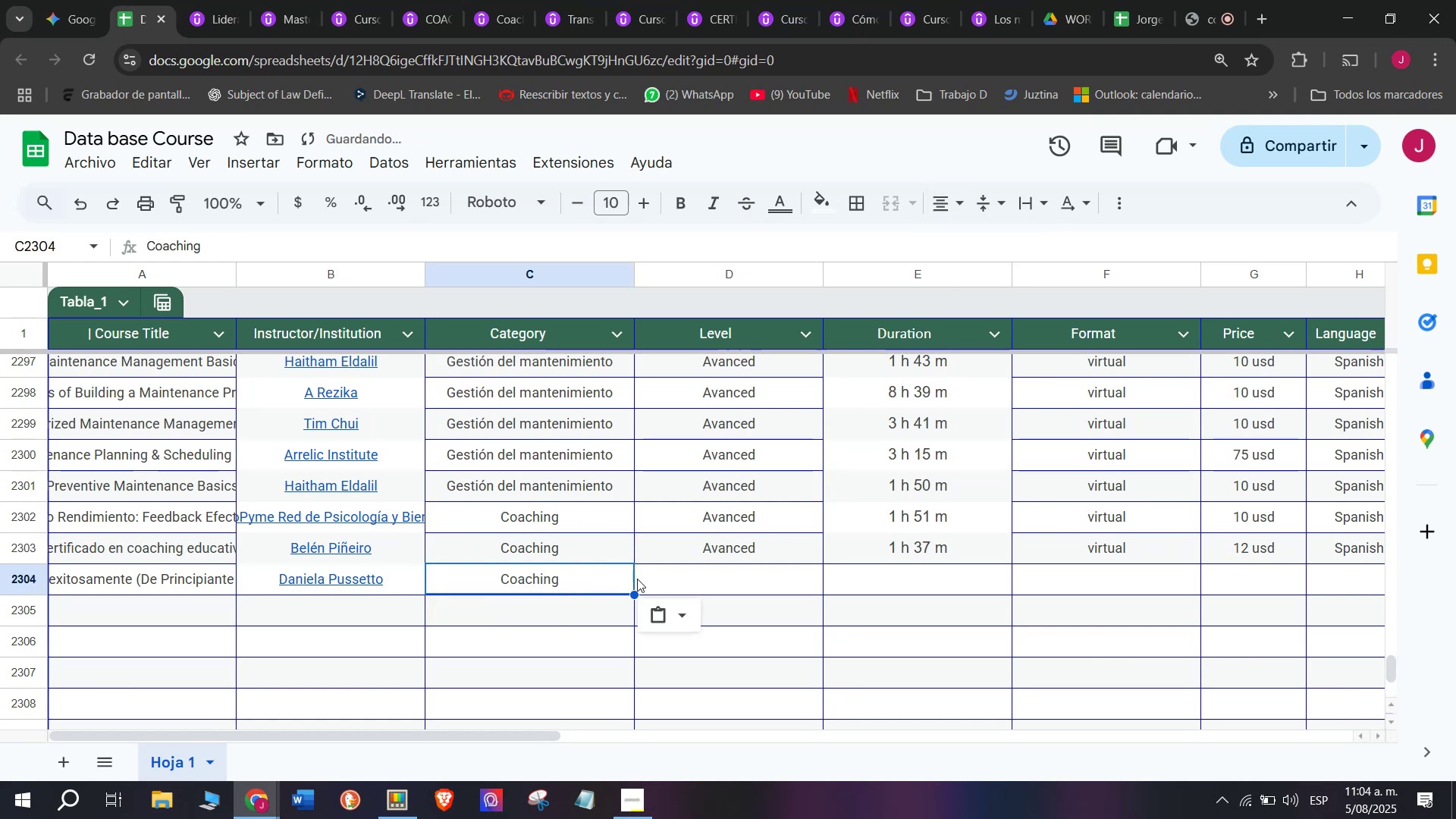 
key(Control+ControlLeft)
 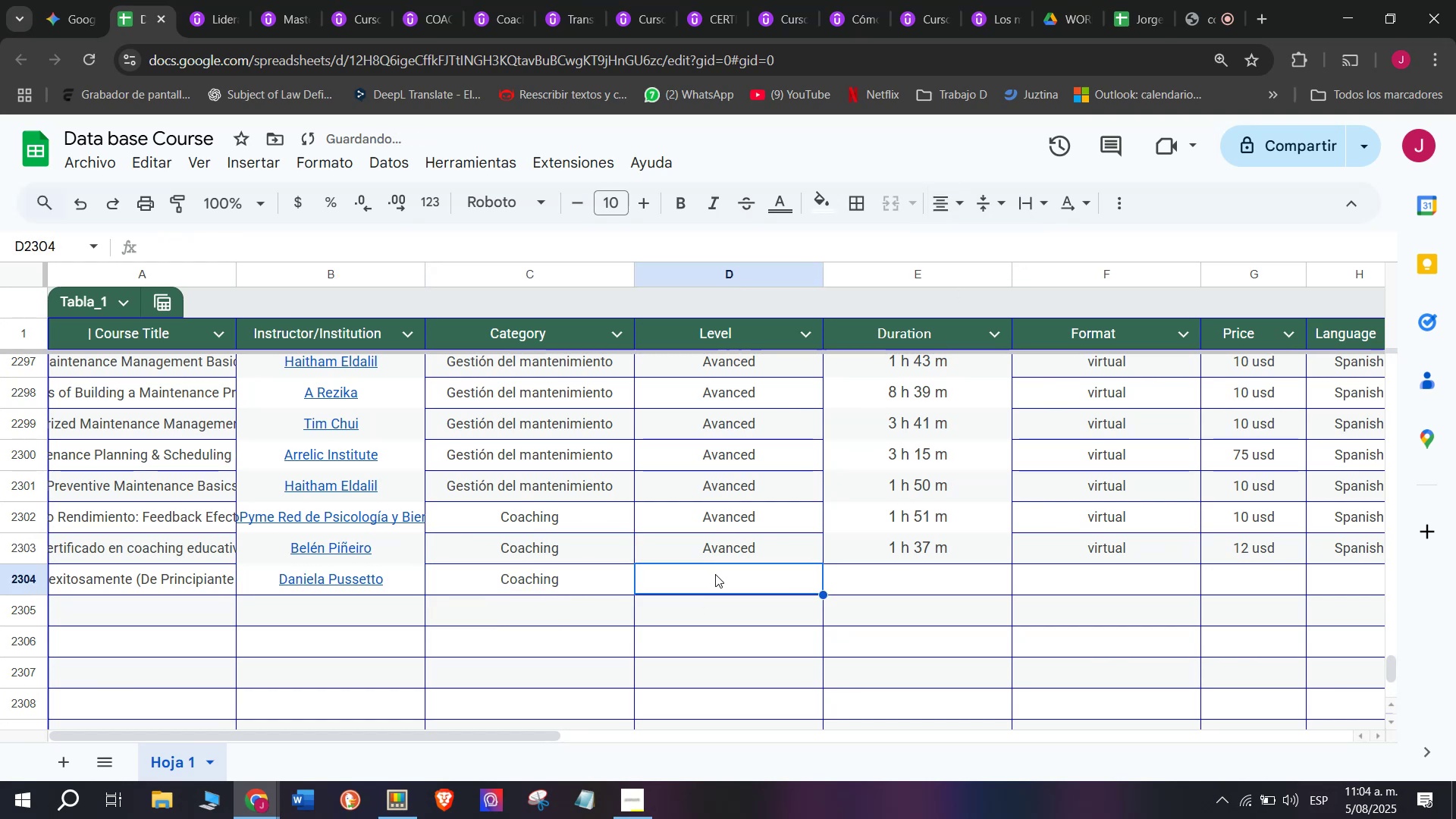 
key(Control+V)
 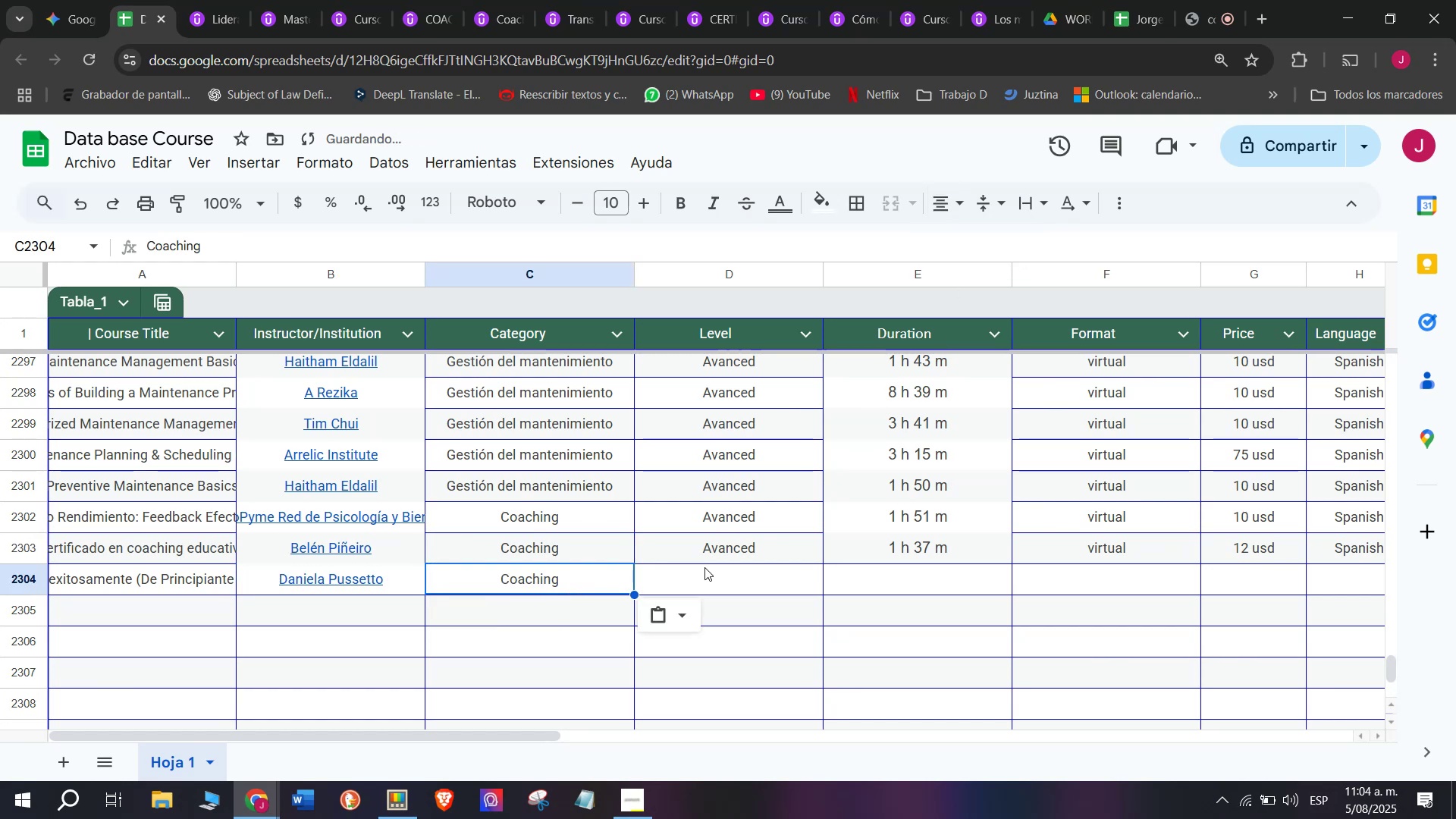 
triple_click([704, 567])
 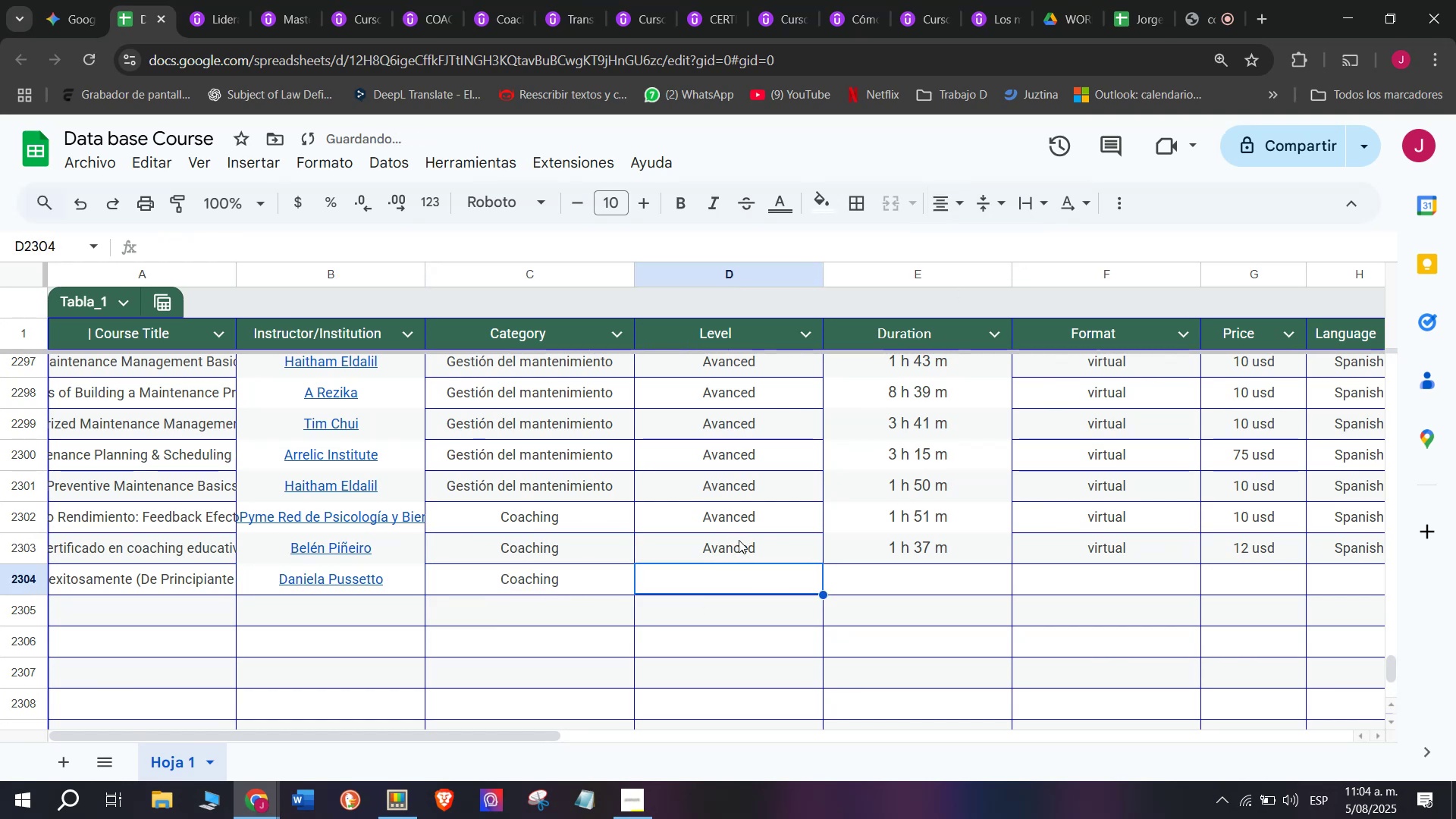 
left_click([748, 563])
 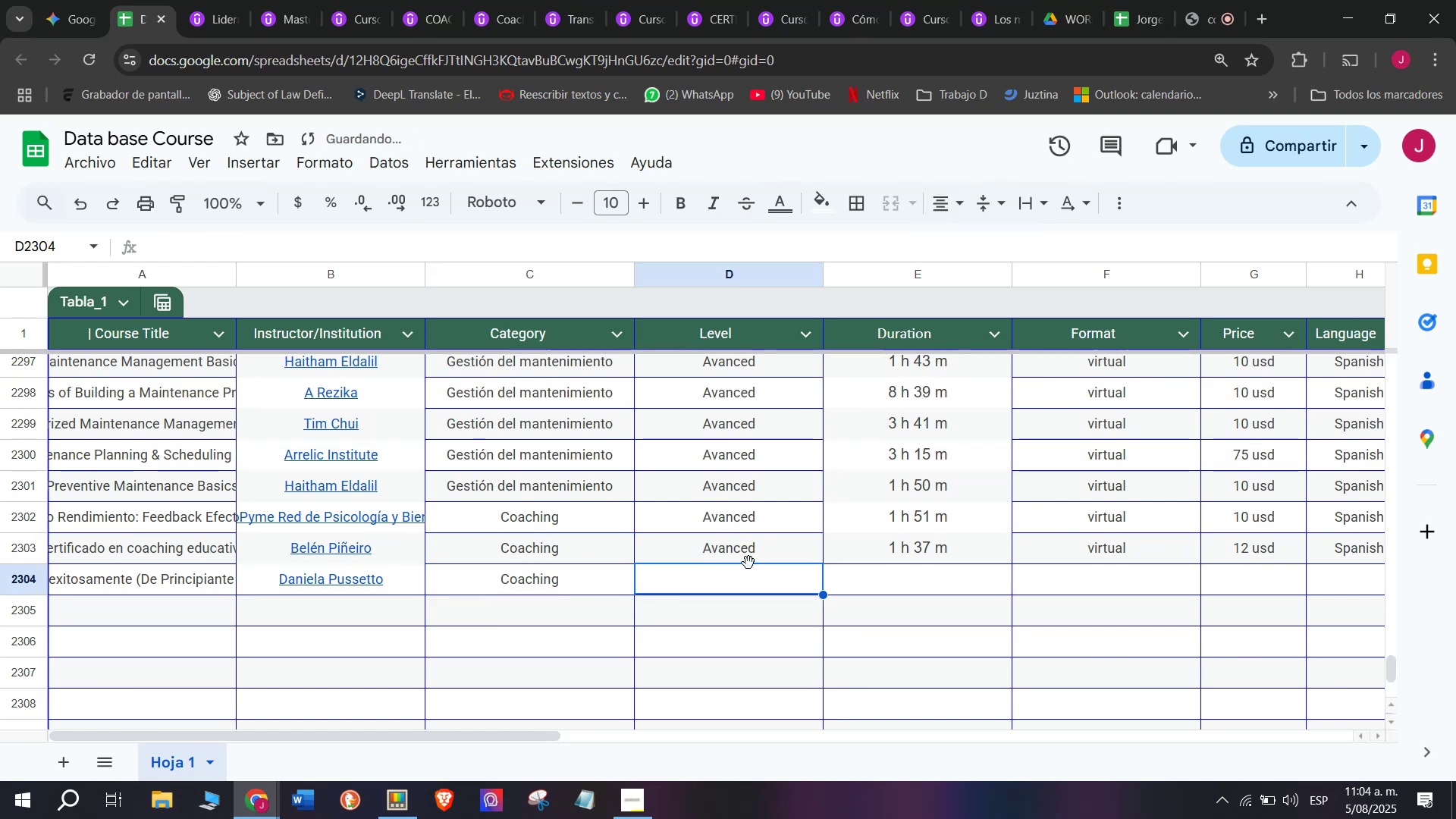 
key(Break)
 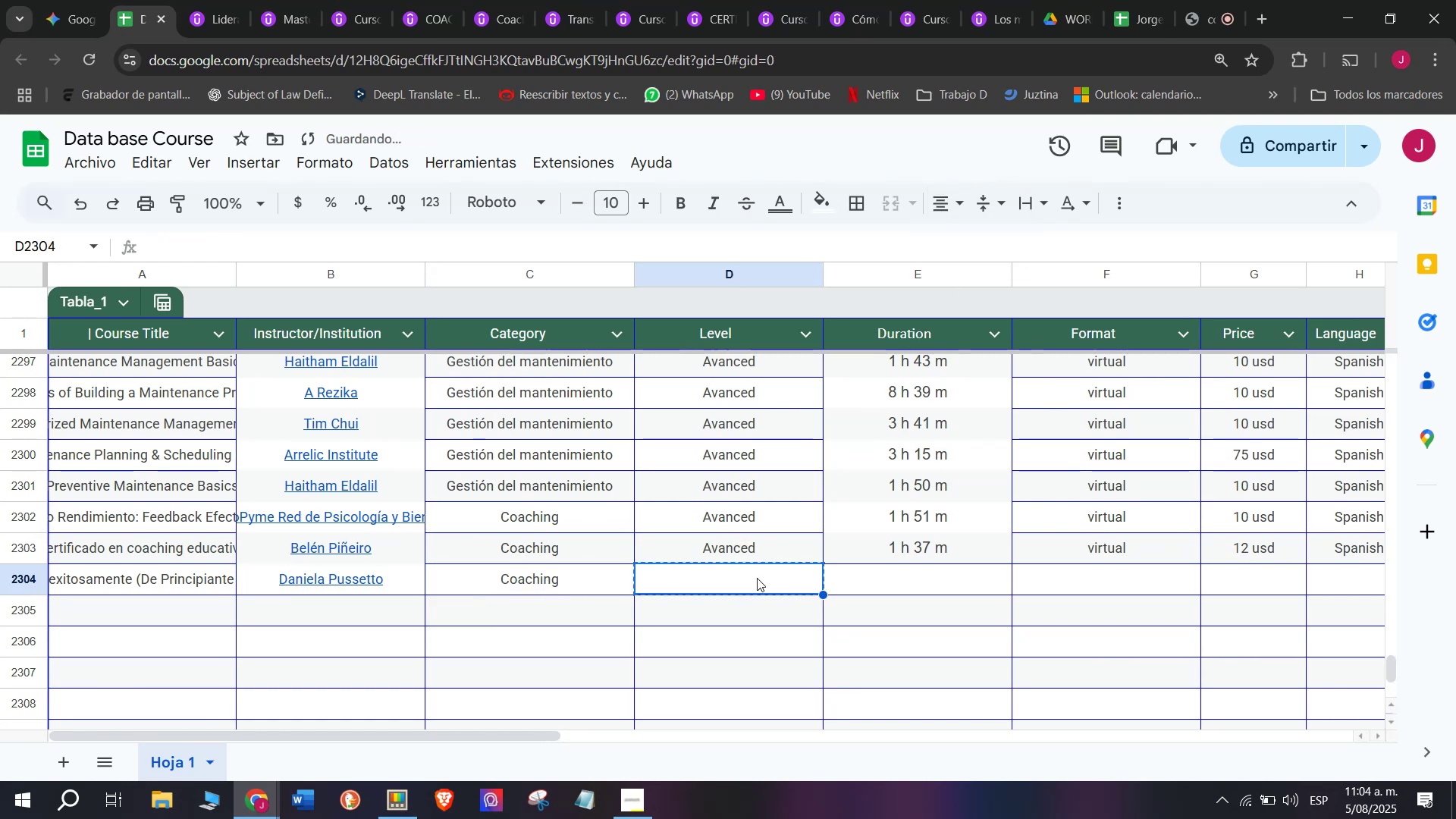 
key(Control+ControlLeft)
 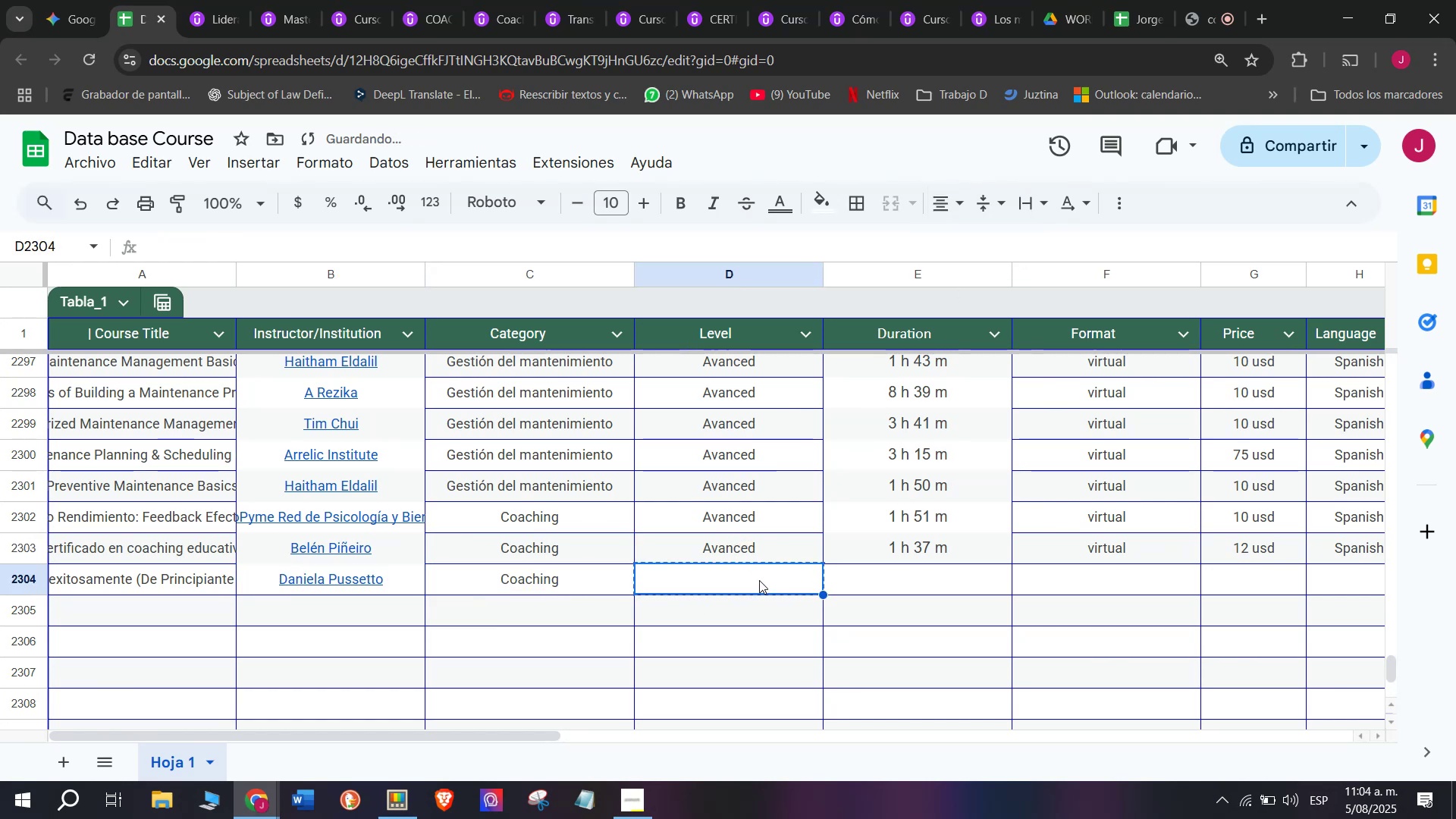 
key(Control+C)
 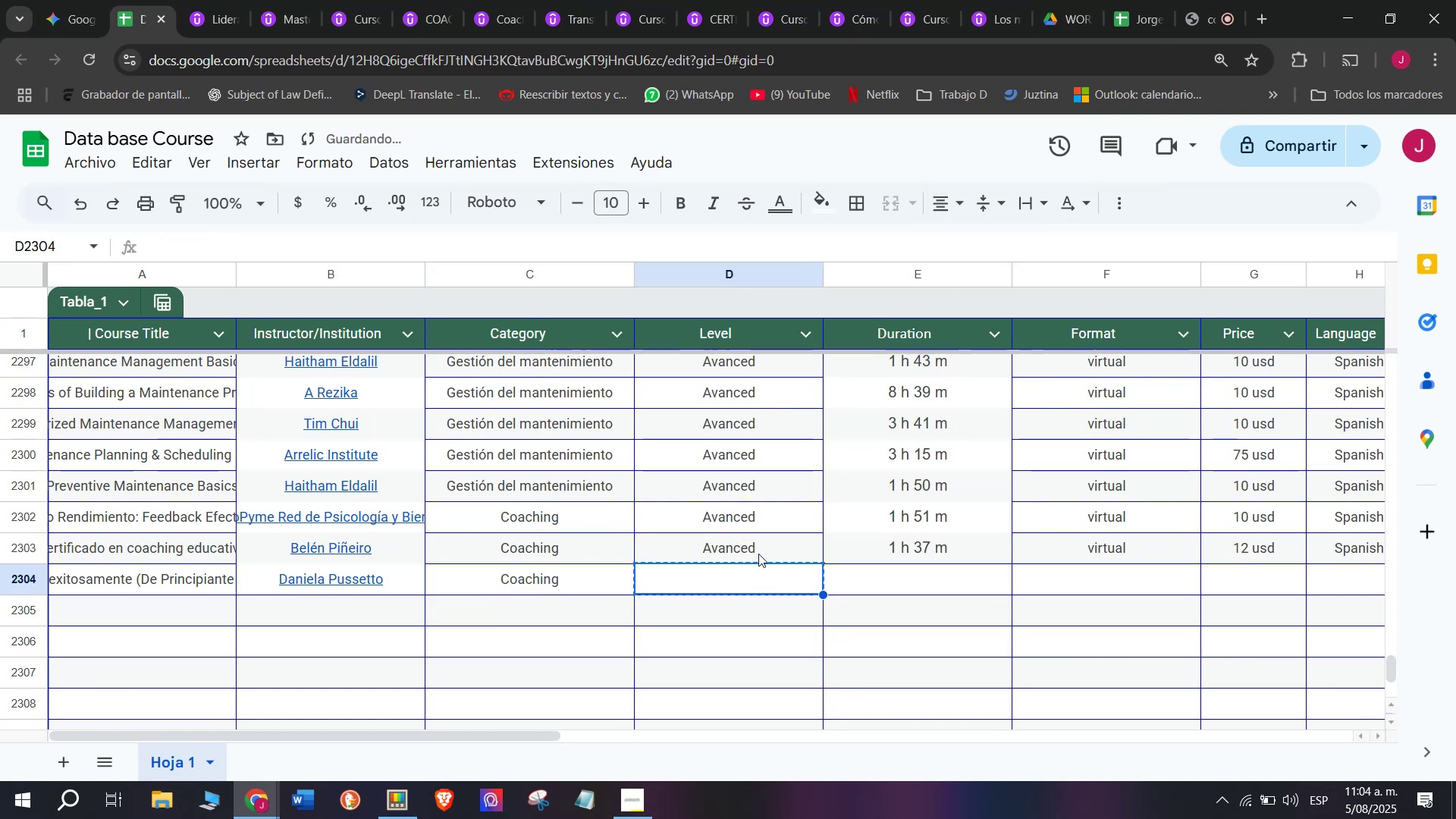 
left_click([758, 554])
 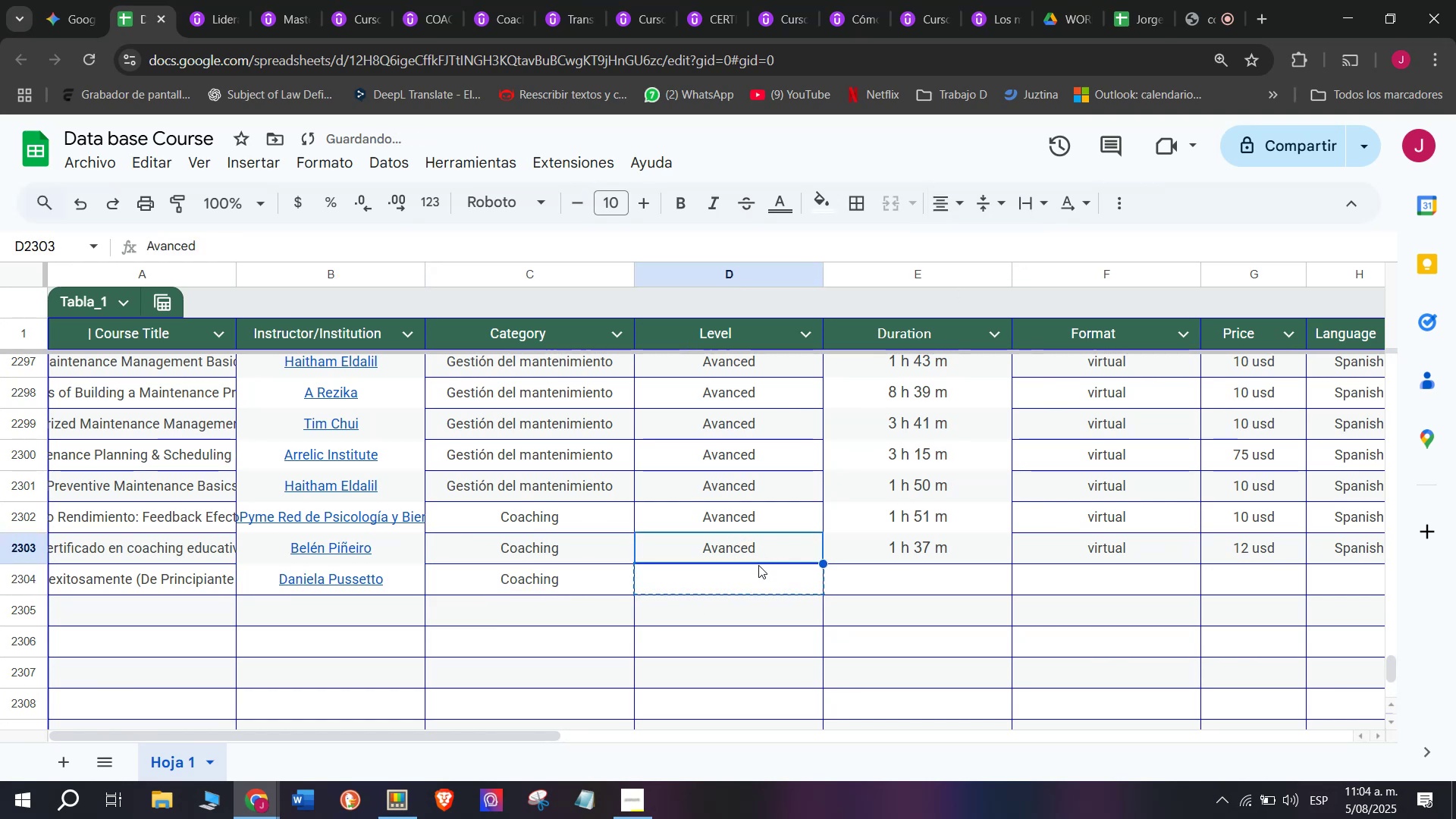 
key(Break)
 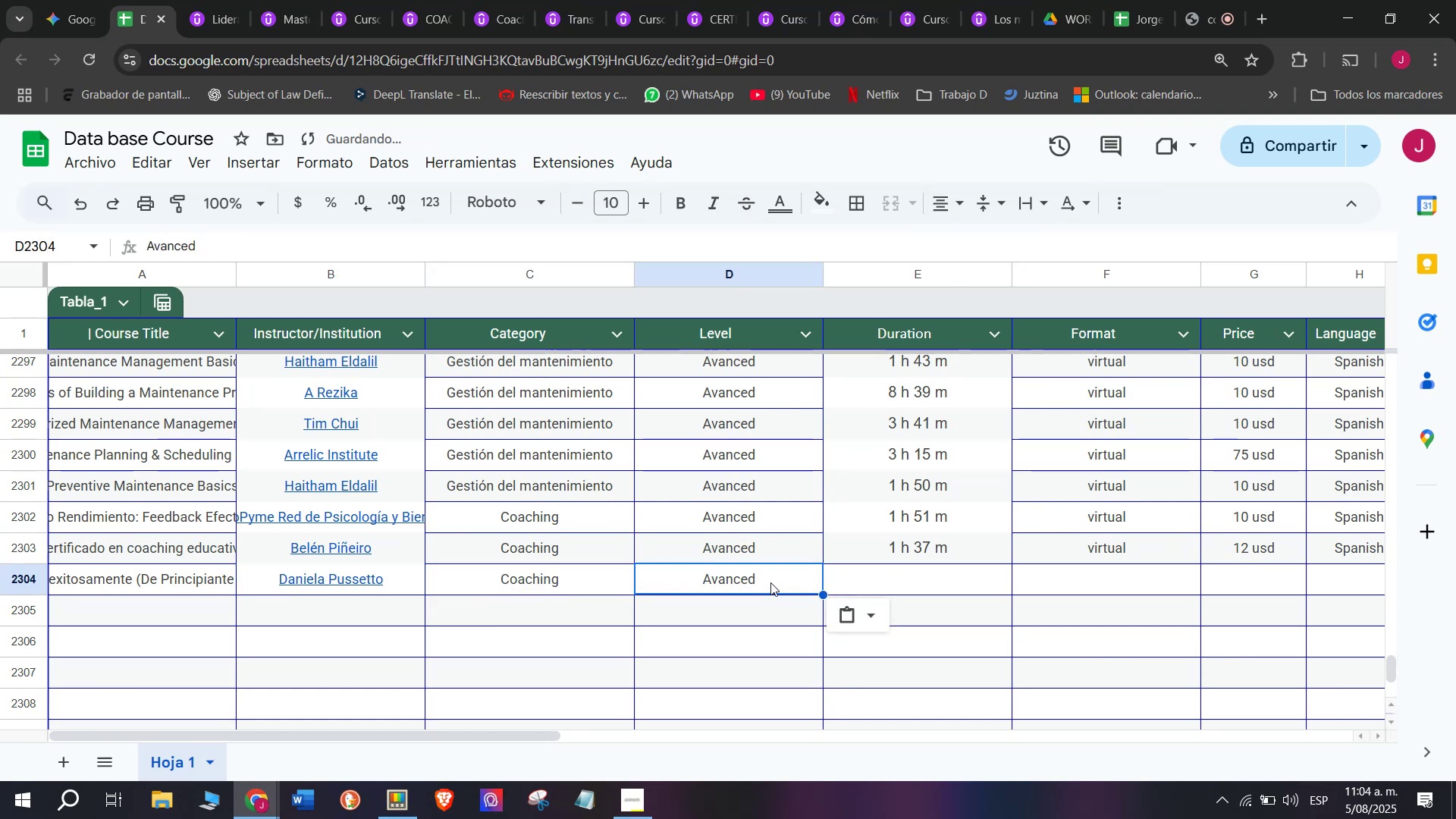 
key(Control+ControlLeft)
 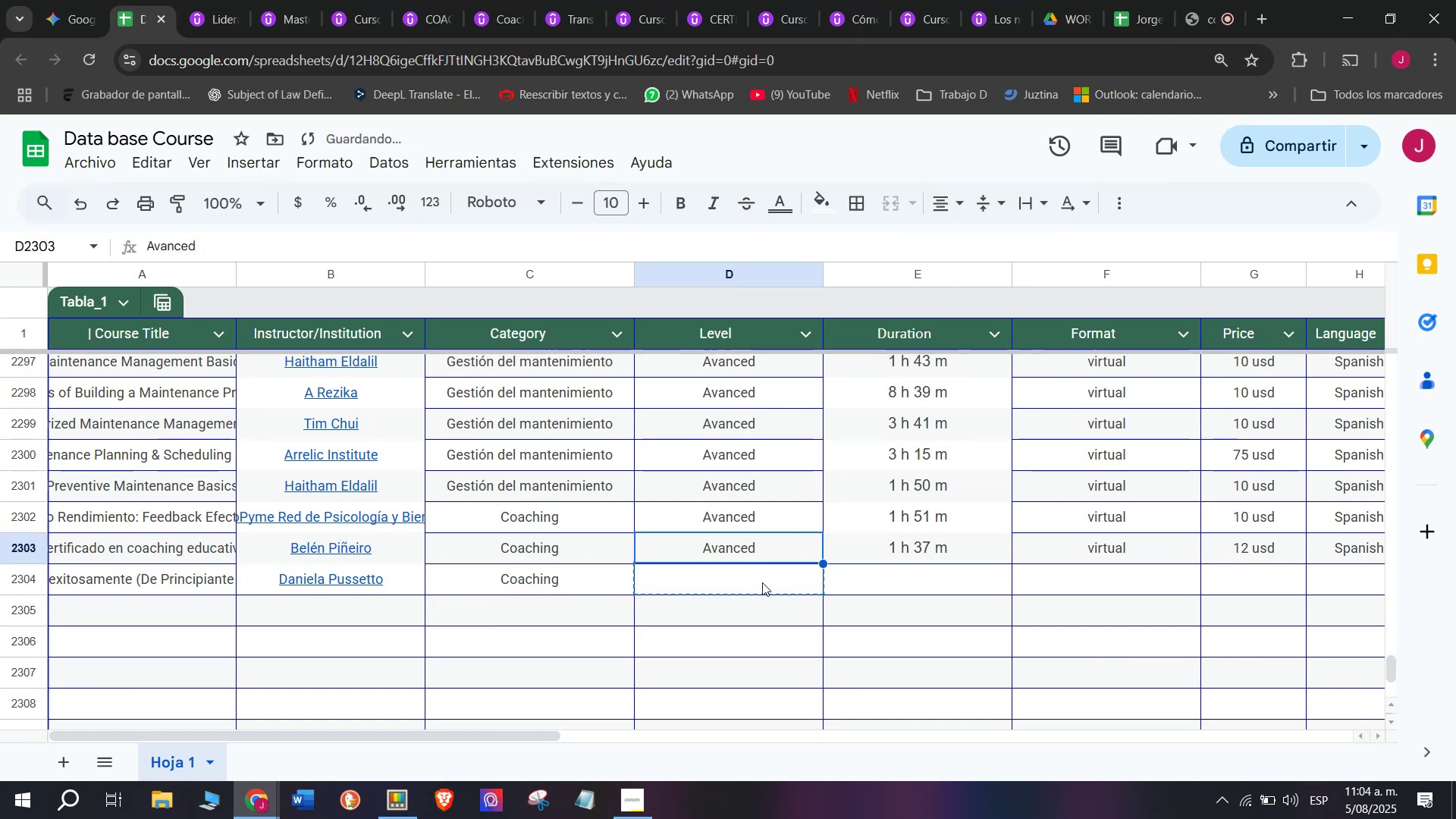 
key(Control+C)
 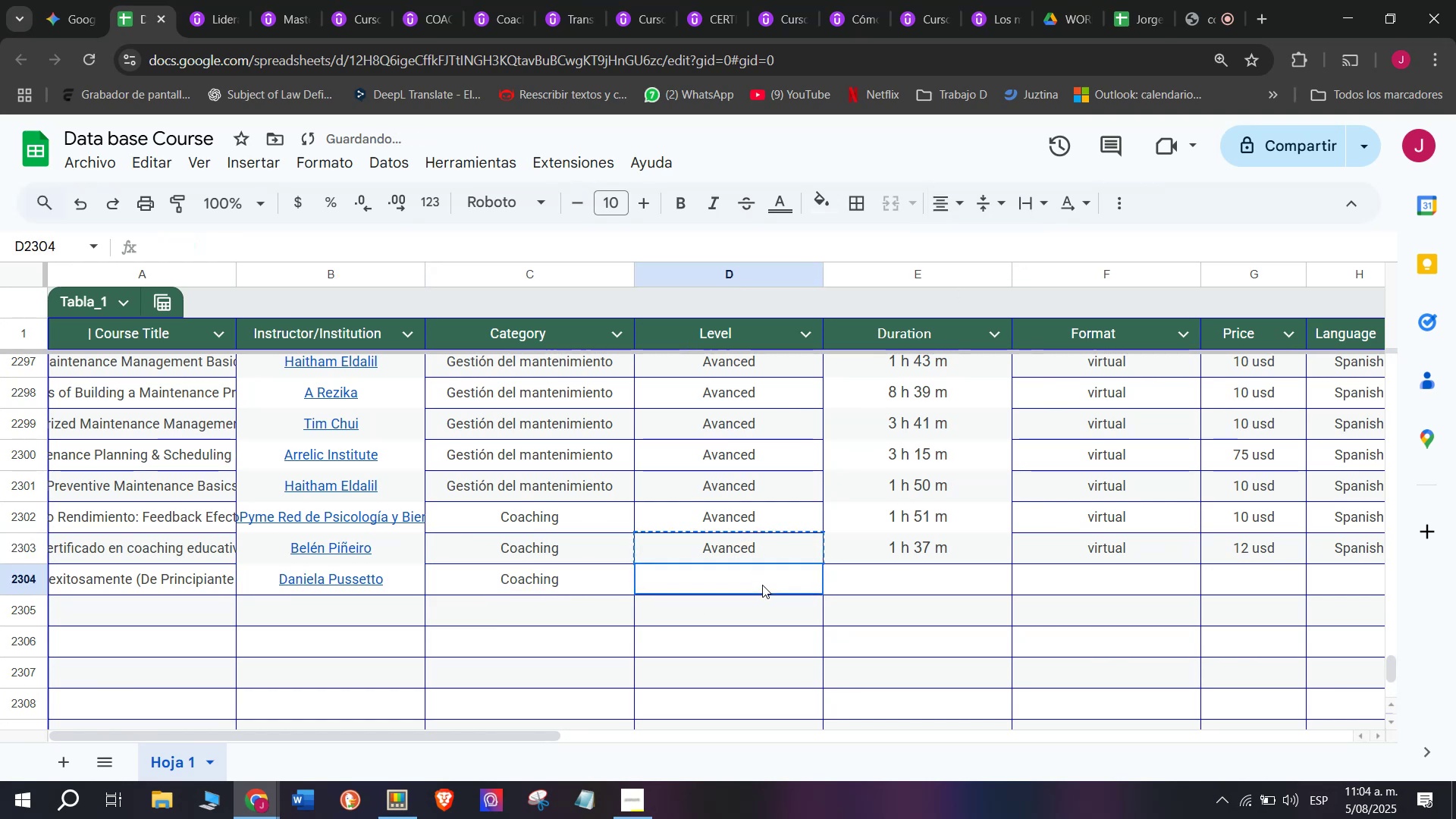 
key(Control+ControlLeft)
 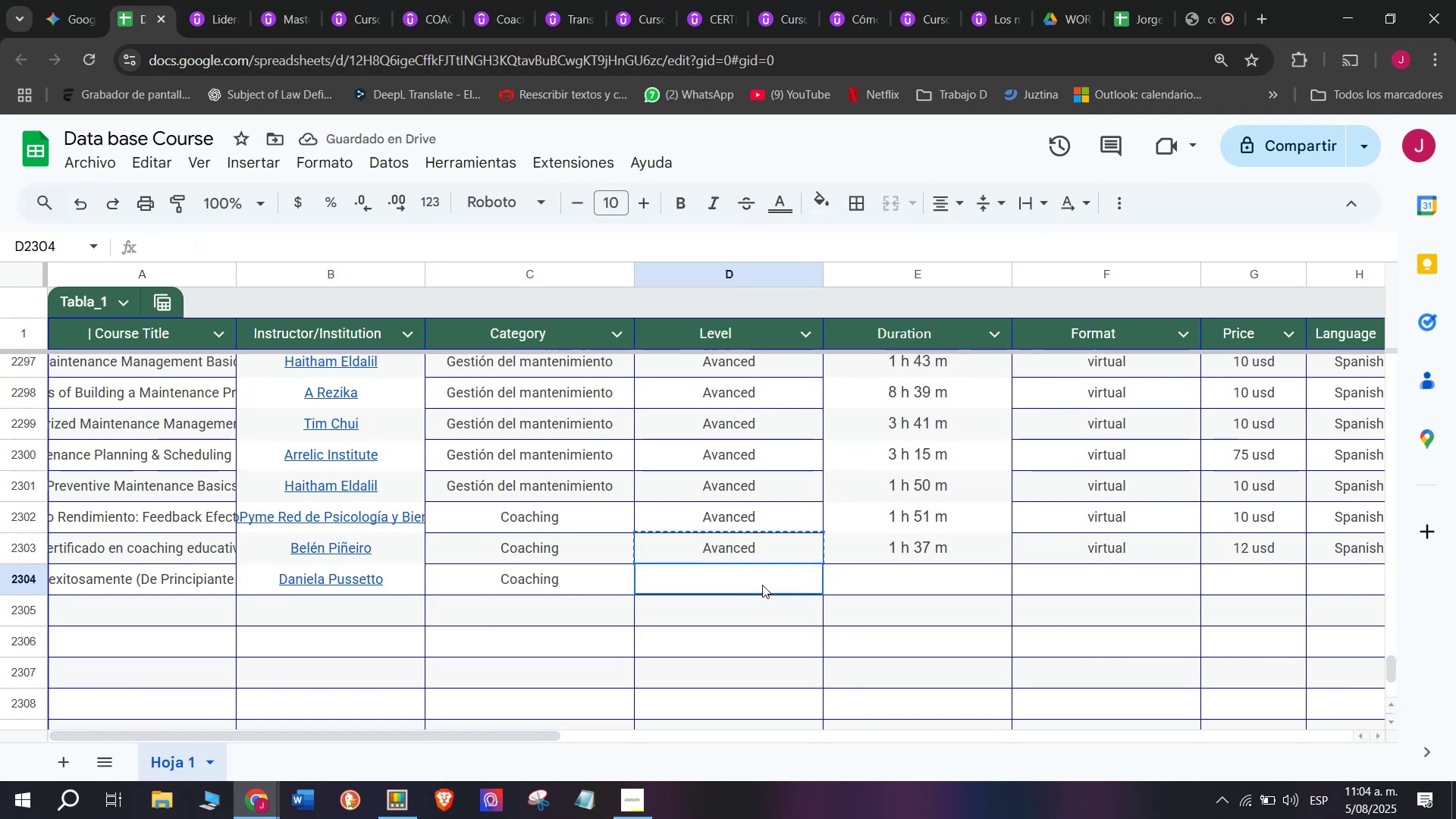 
key(Z)
 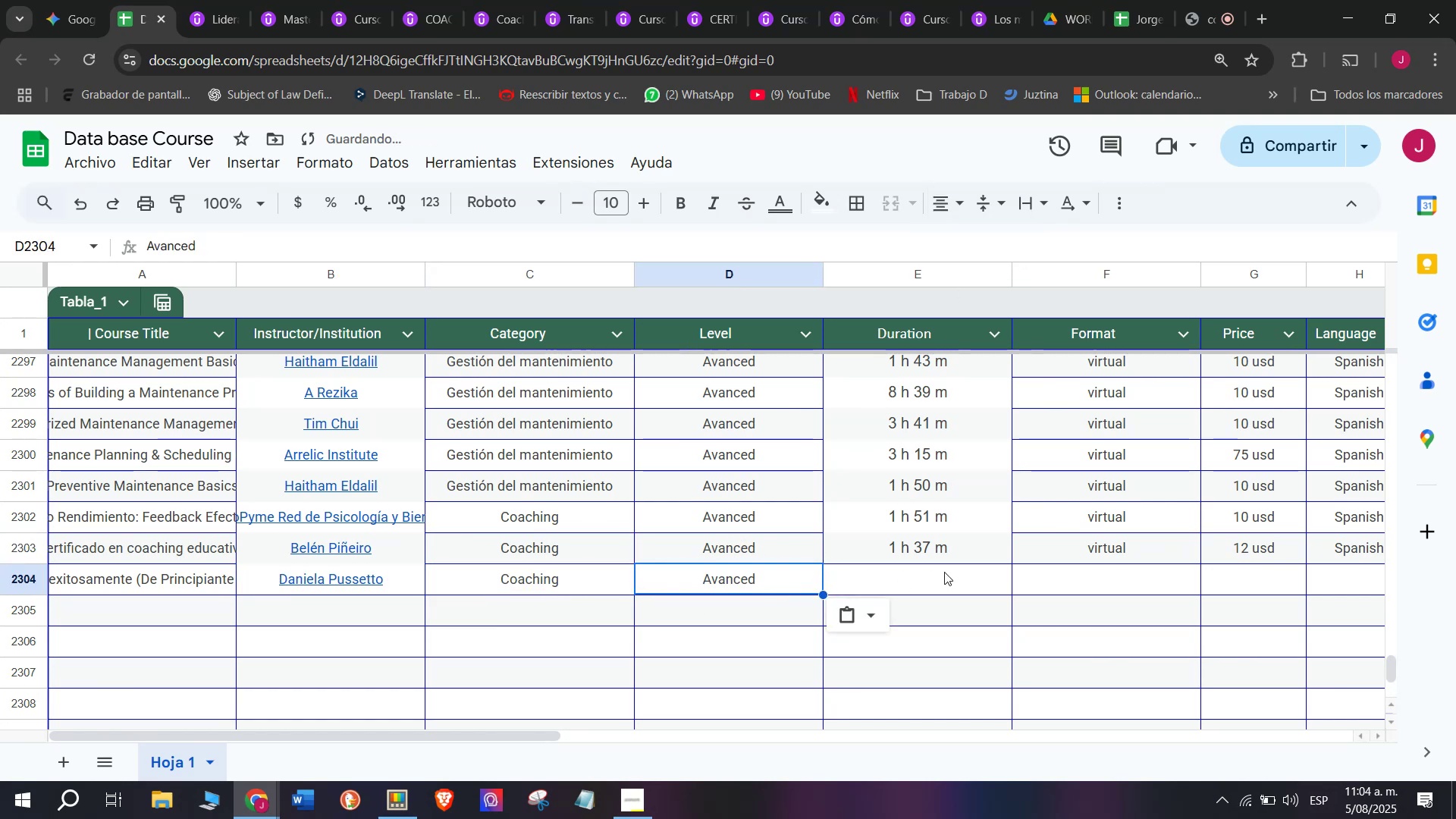 
key(Control+V)
 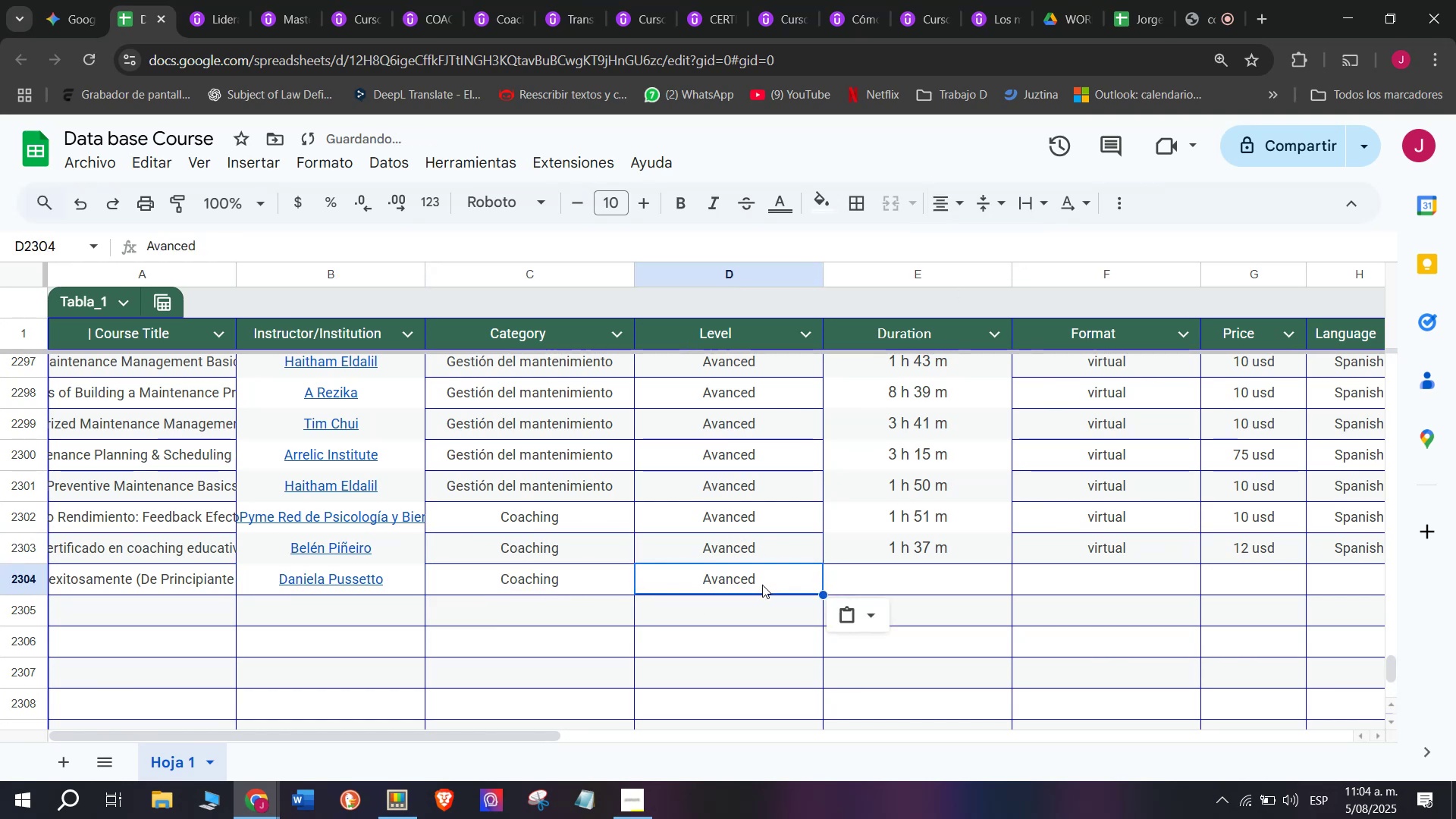 
double_click([762, 585])
 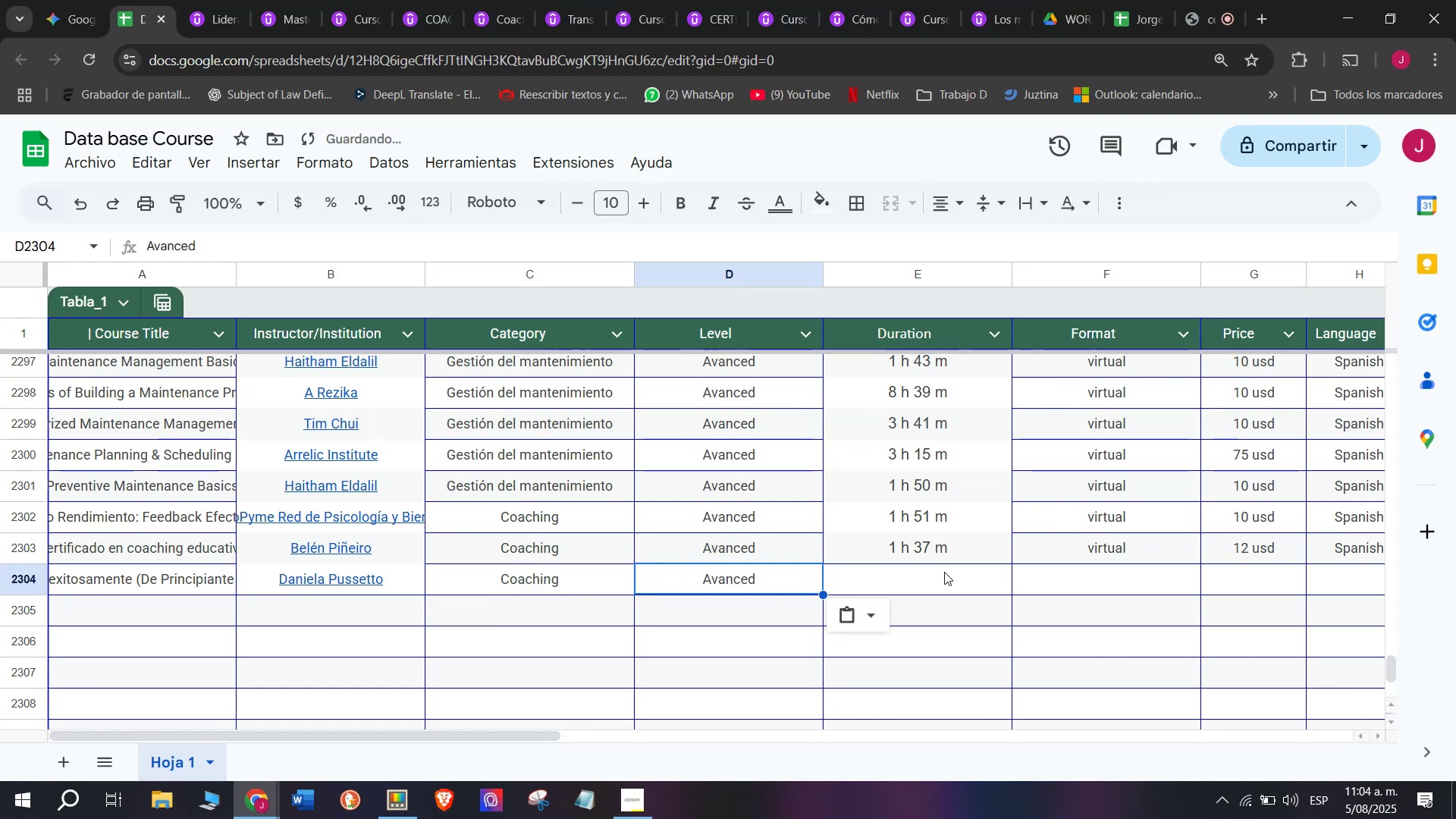 
left_click([944, 572])
 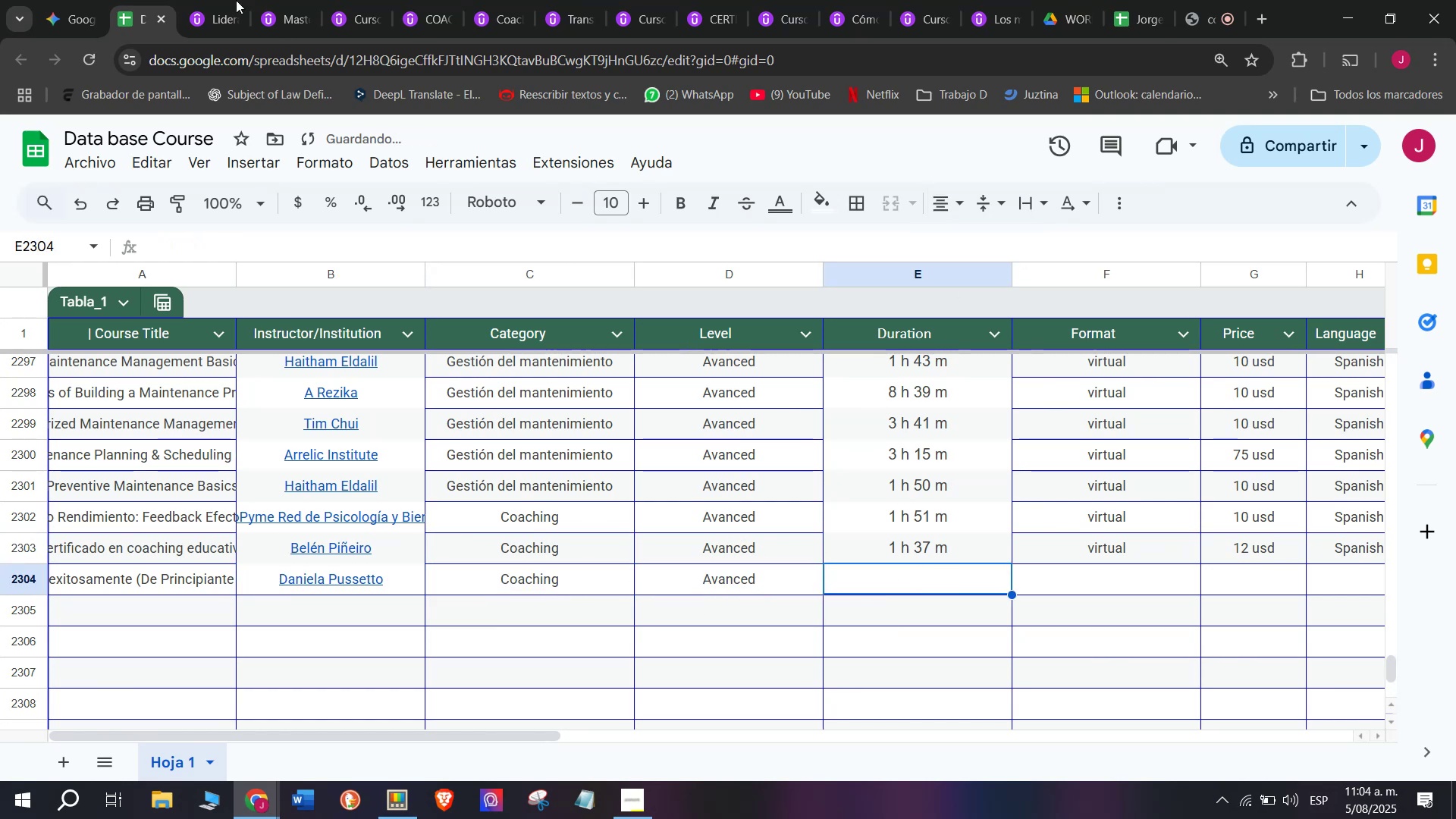 
left_click([204, 0])
 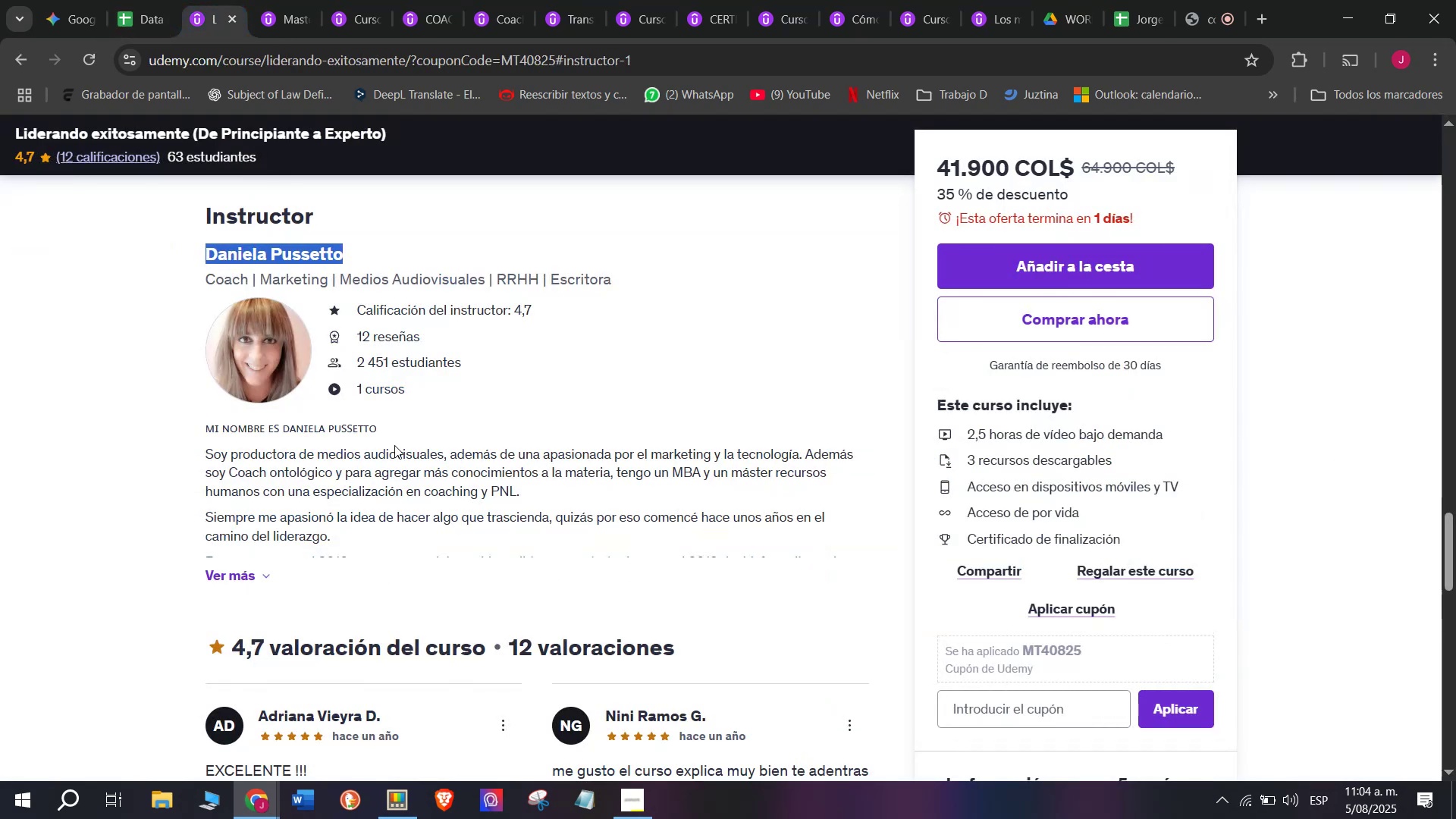 
scroll: coordinate [303, 473], scroll_direction: up, amount: 9.0
 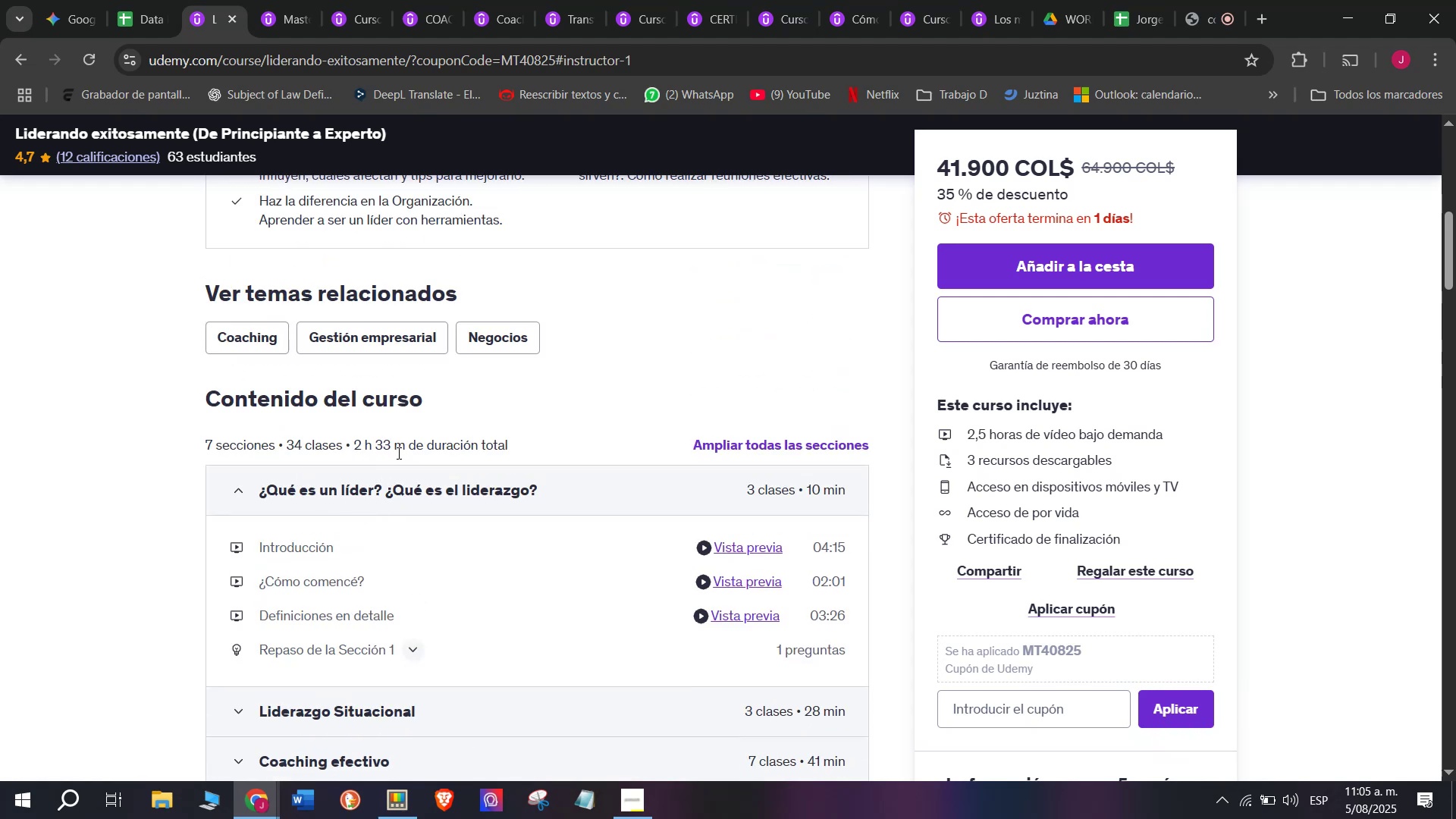 
left_click_drag(start_coordinate=[410, 453], to_coordinate=[352, 451])
 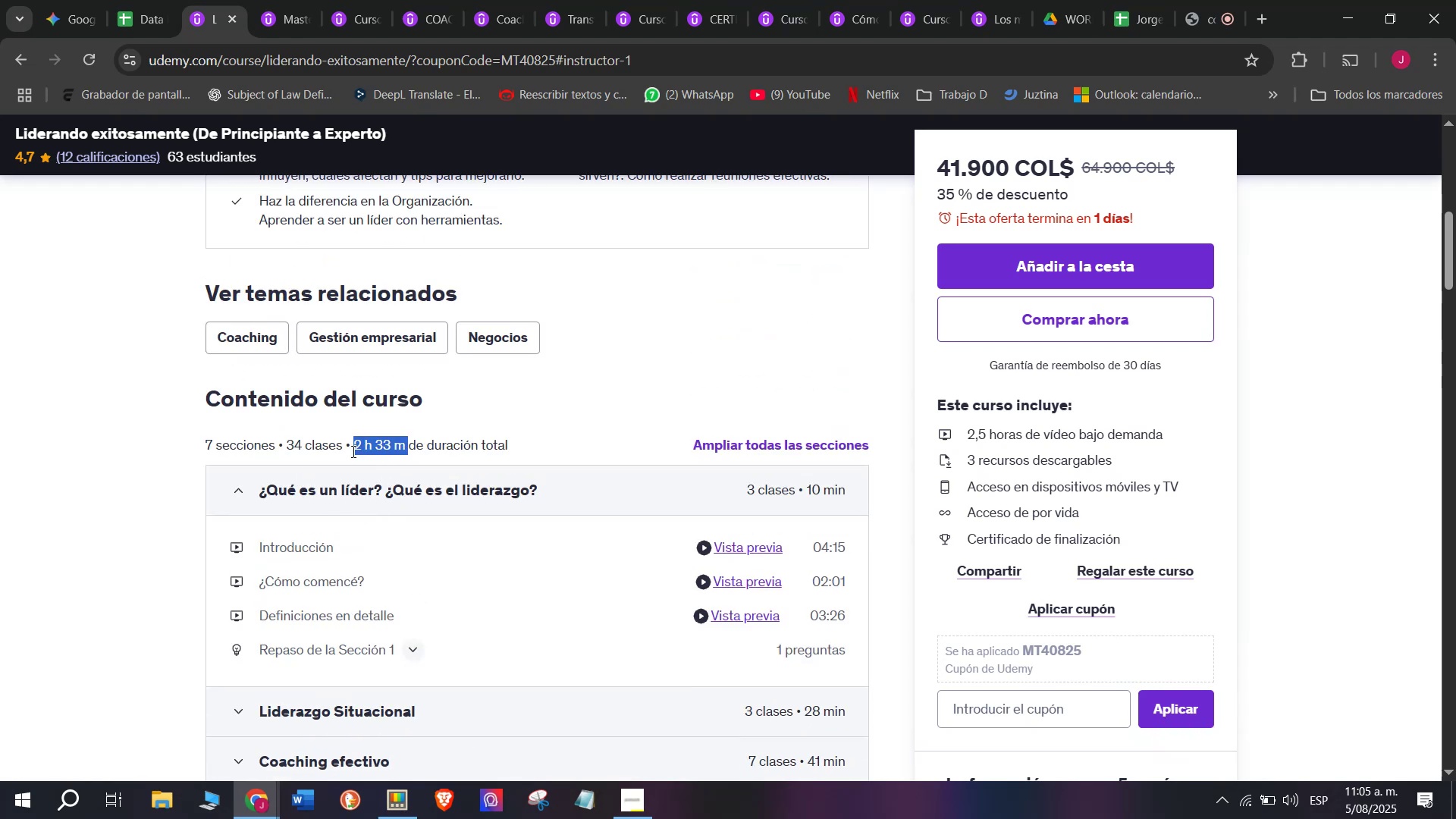 
key(Control+ControlLeft)
 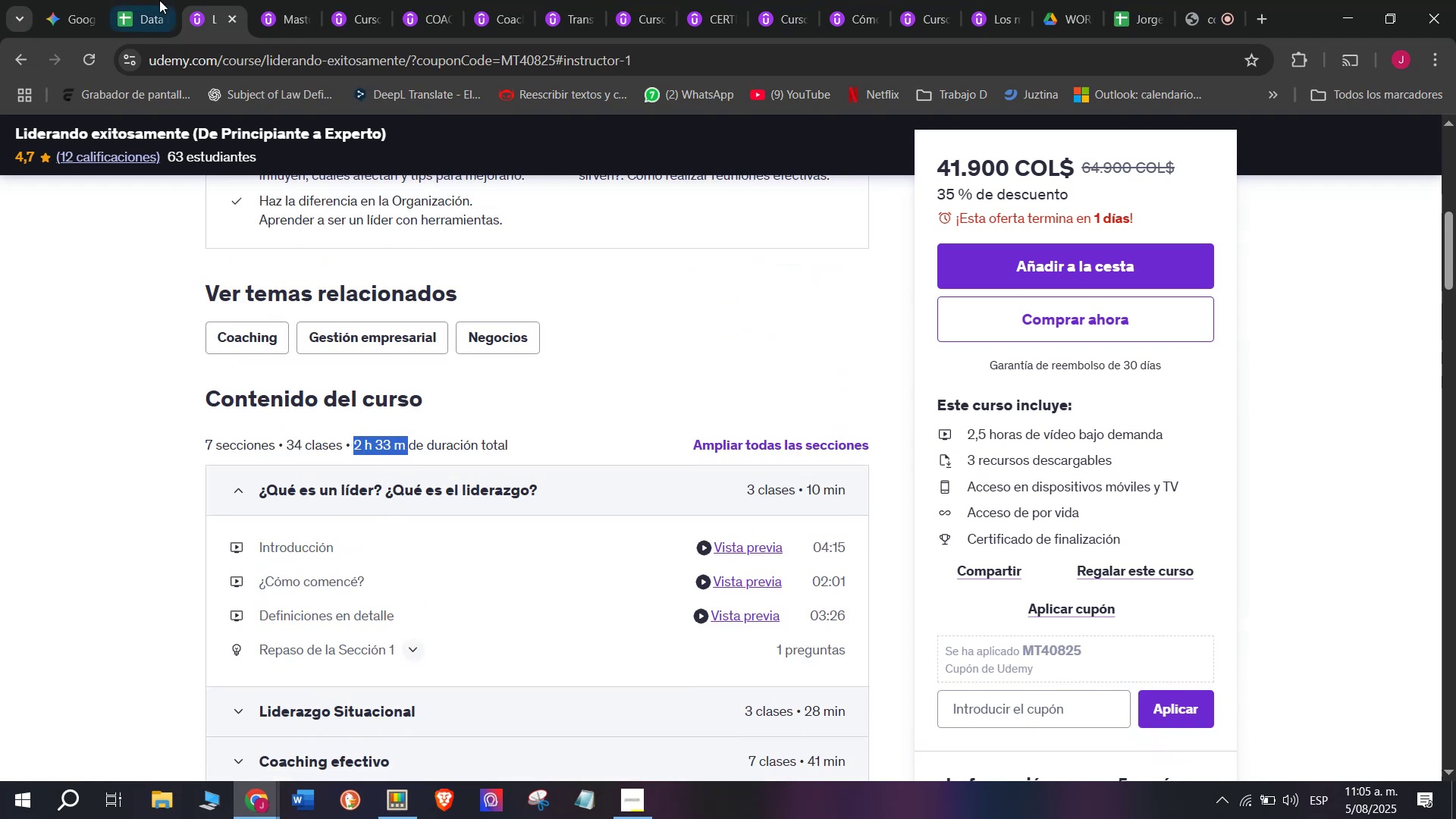 
key(Break)
 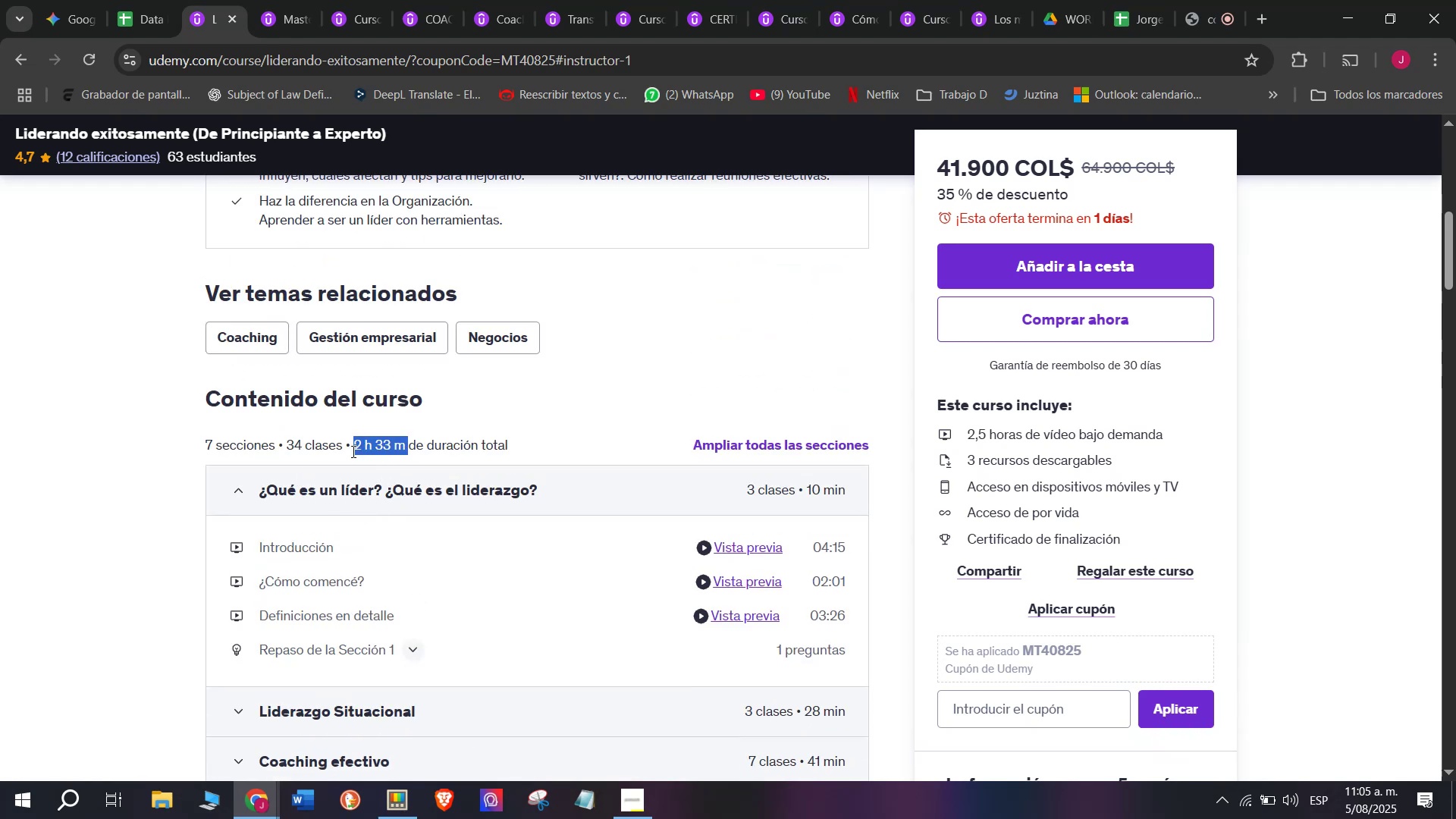 
key(Control+C)
 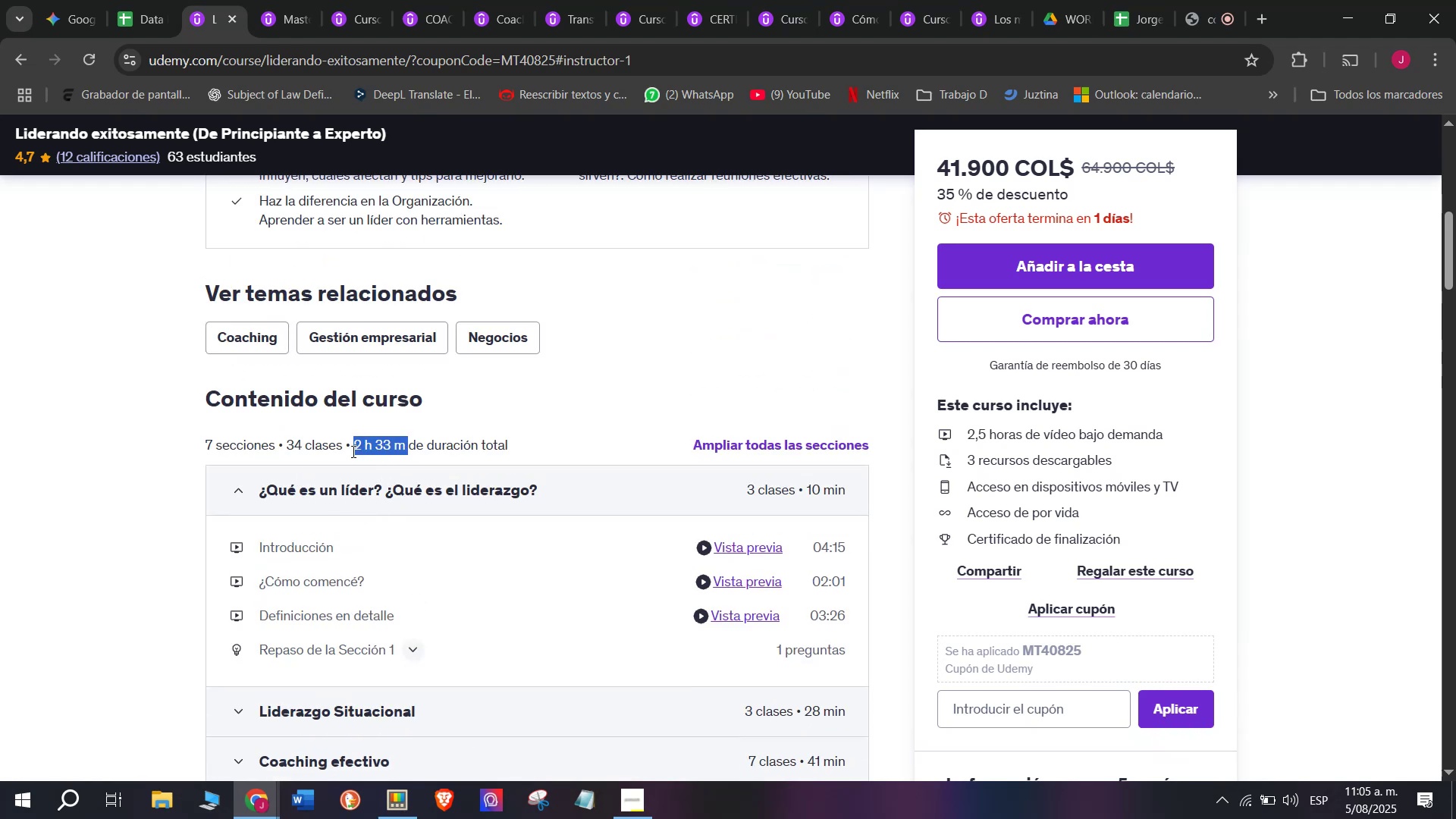 
key(Control+ControlLeft)
 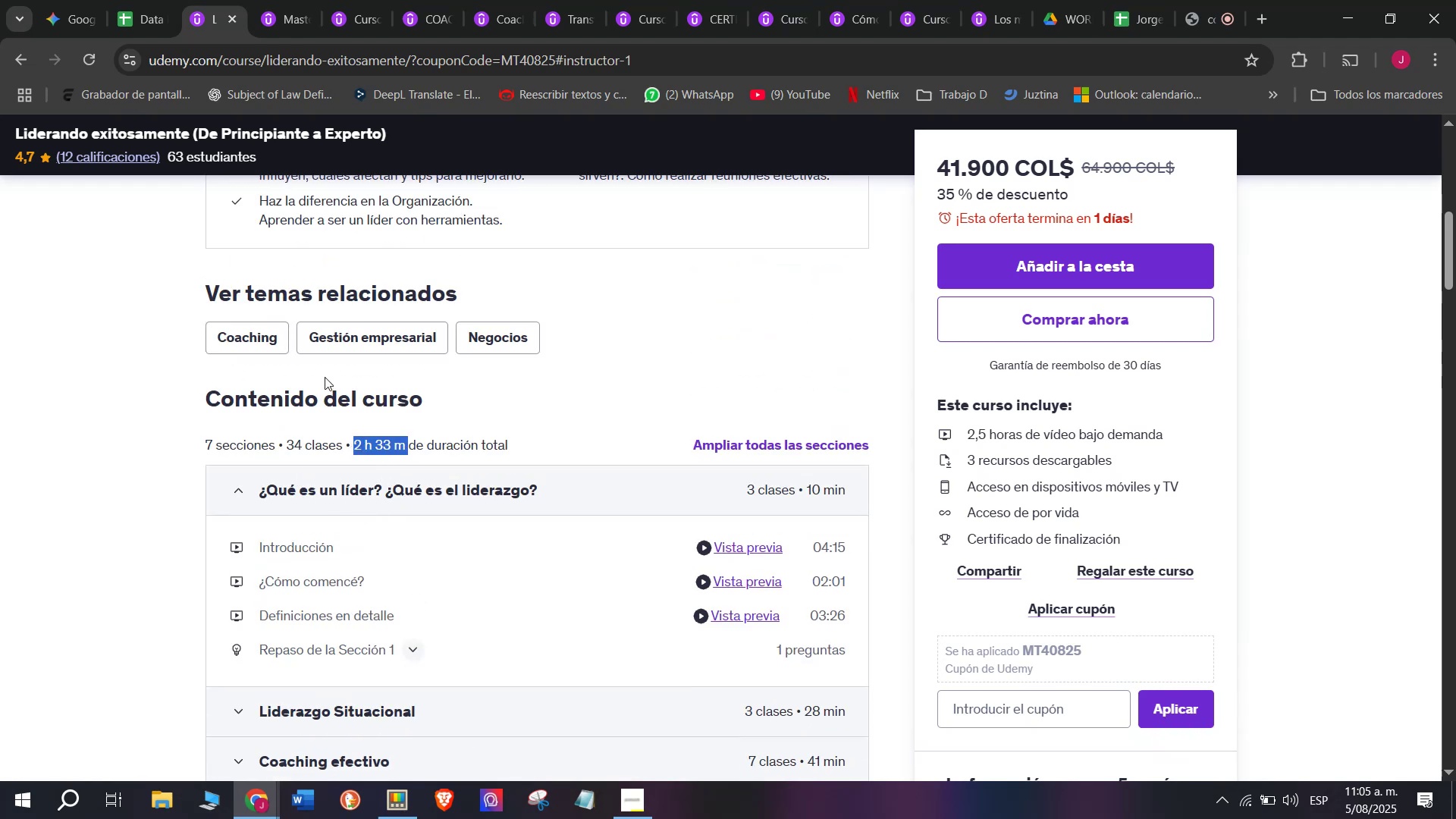 
key(Break)
 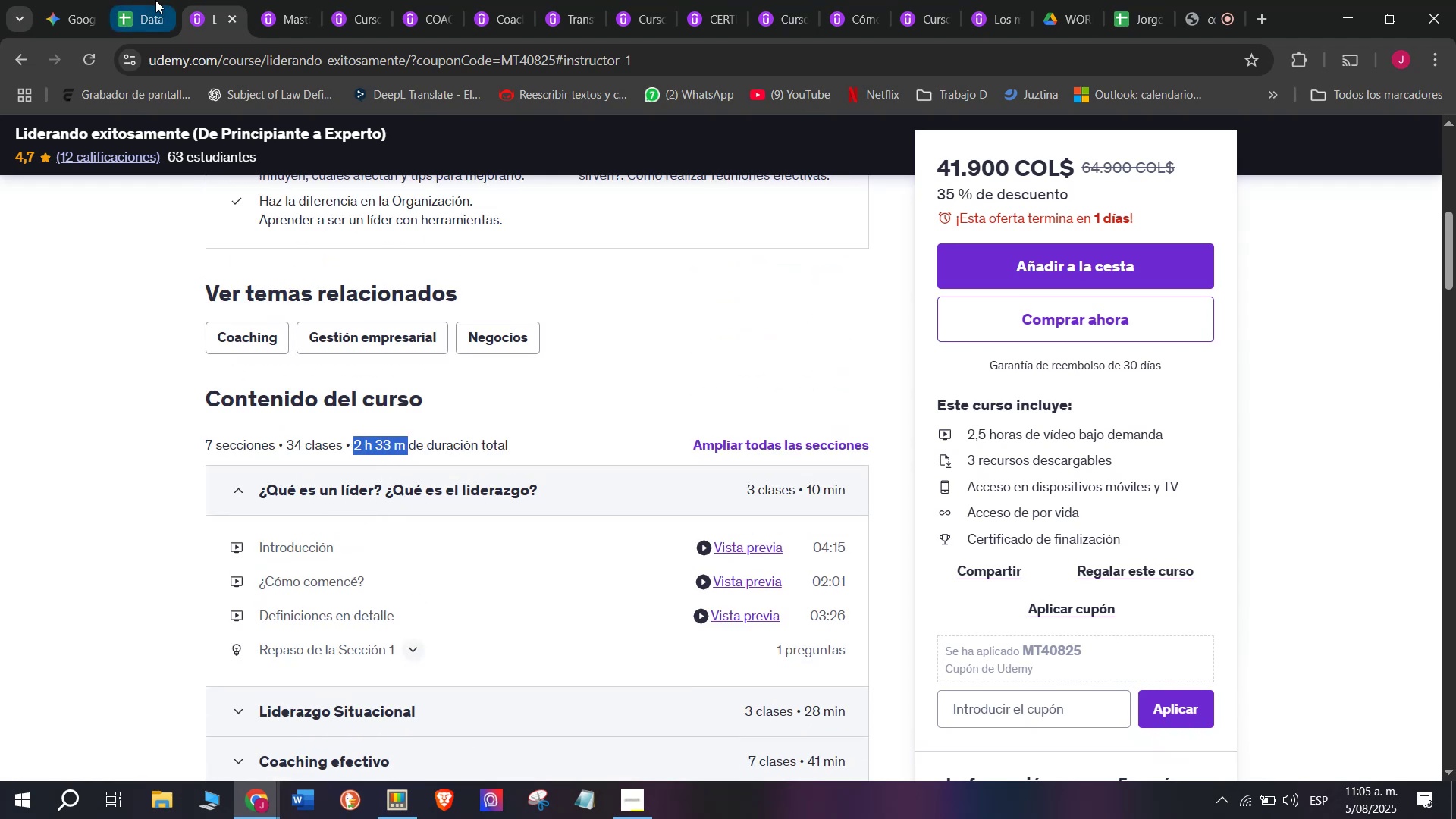 
key(Control+C)
 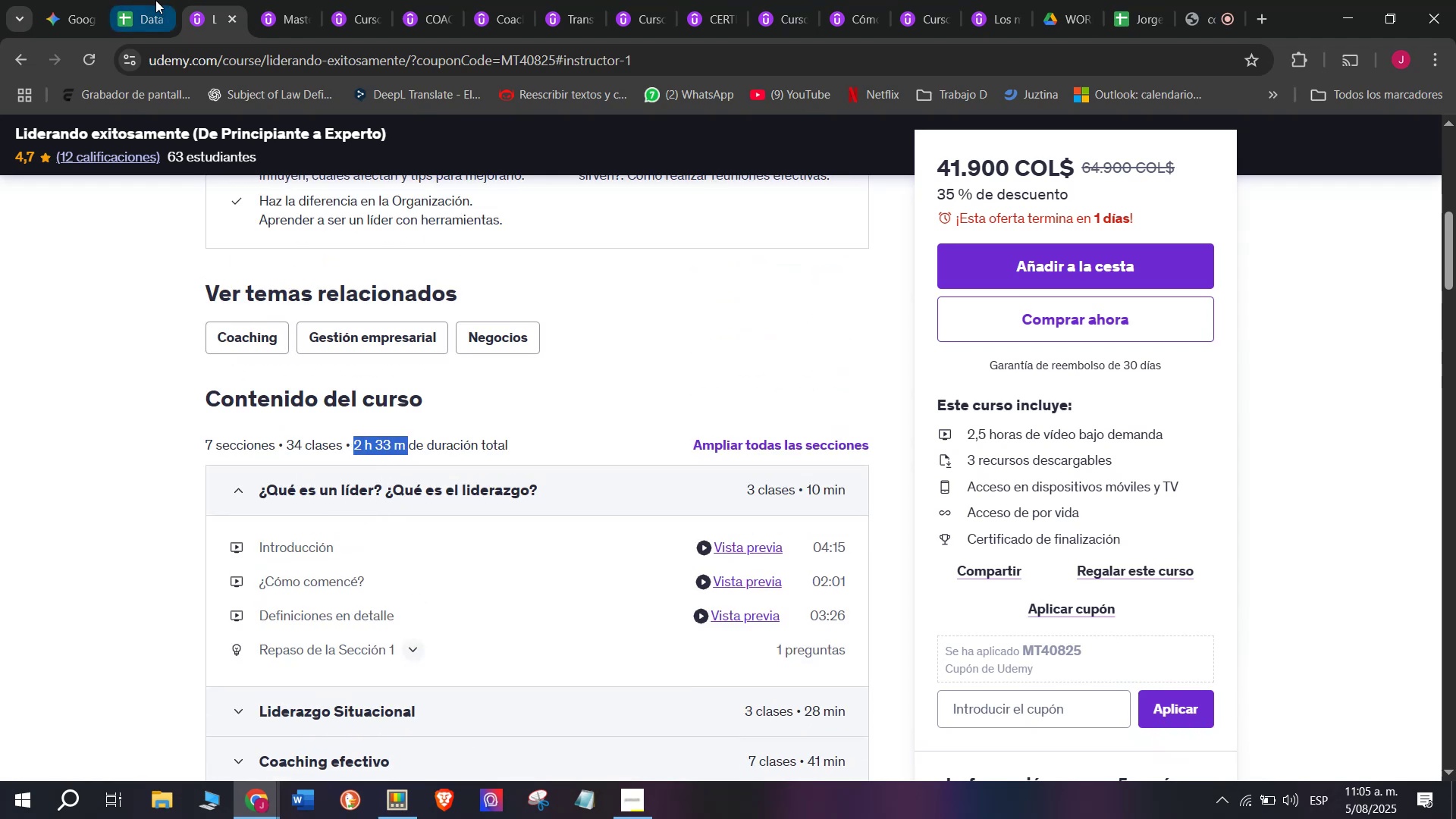 
left_click([155, 0])
 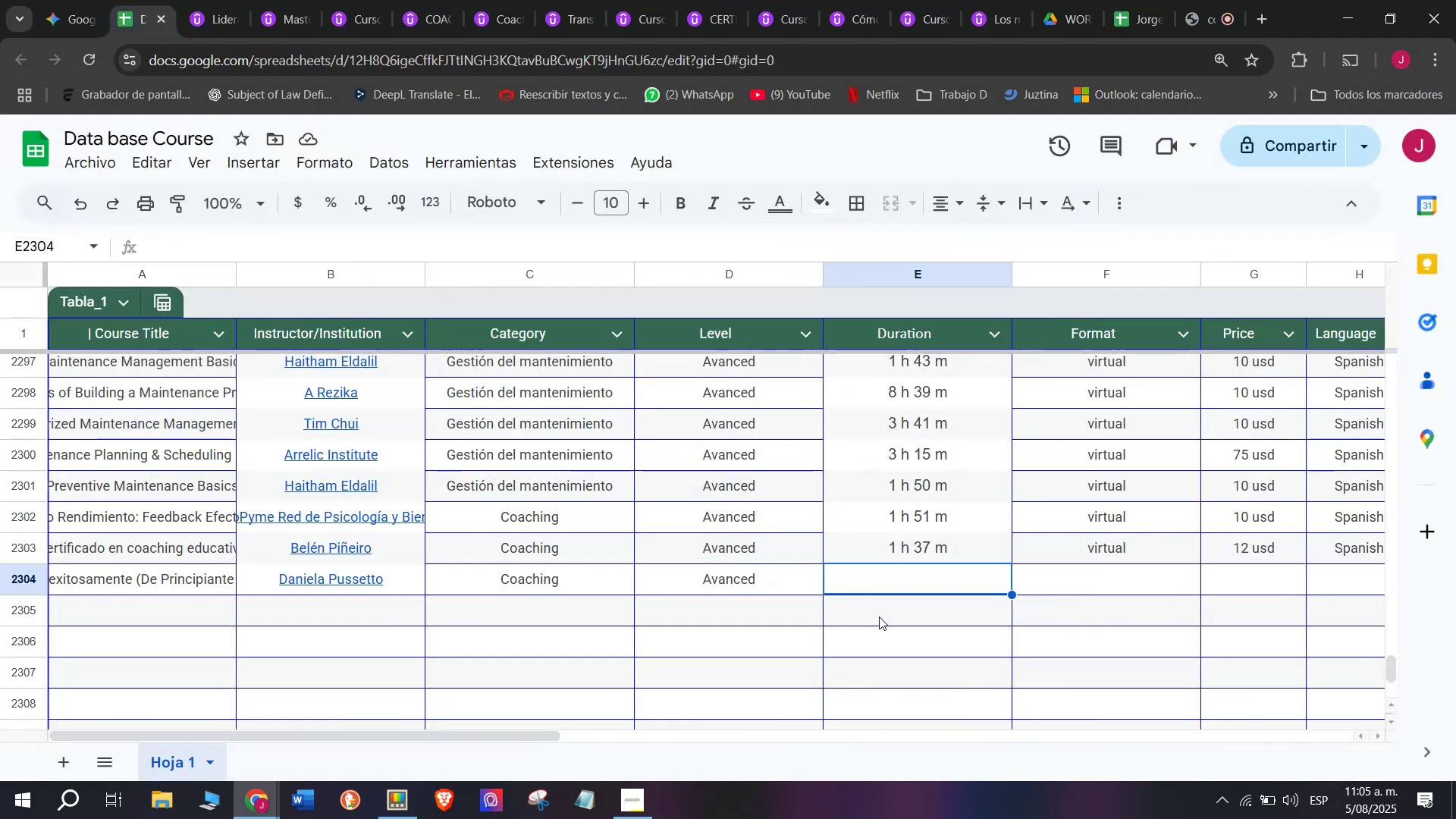 
key(Z)
 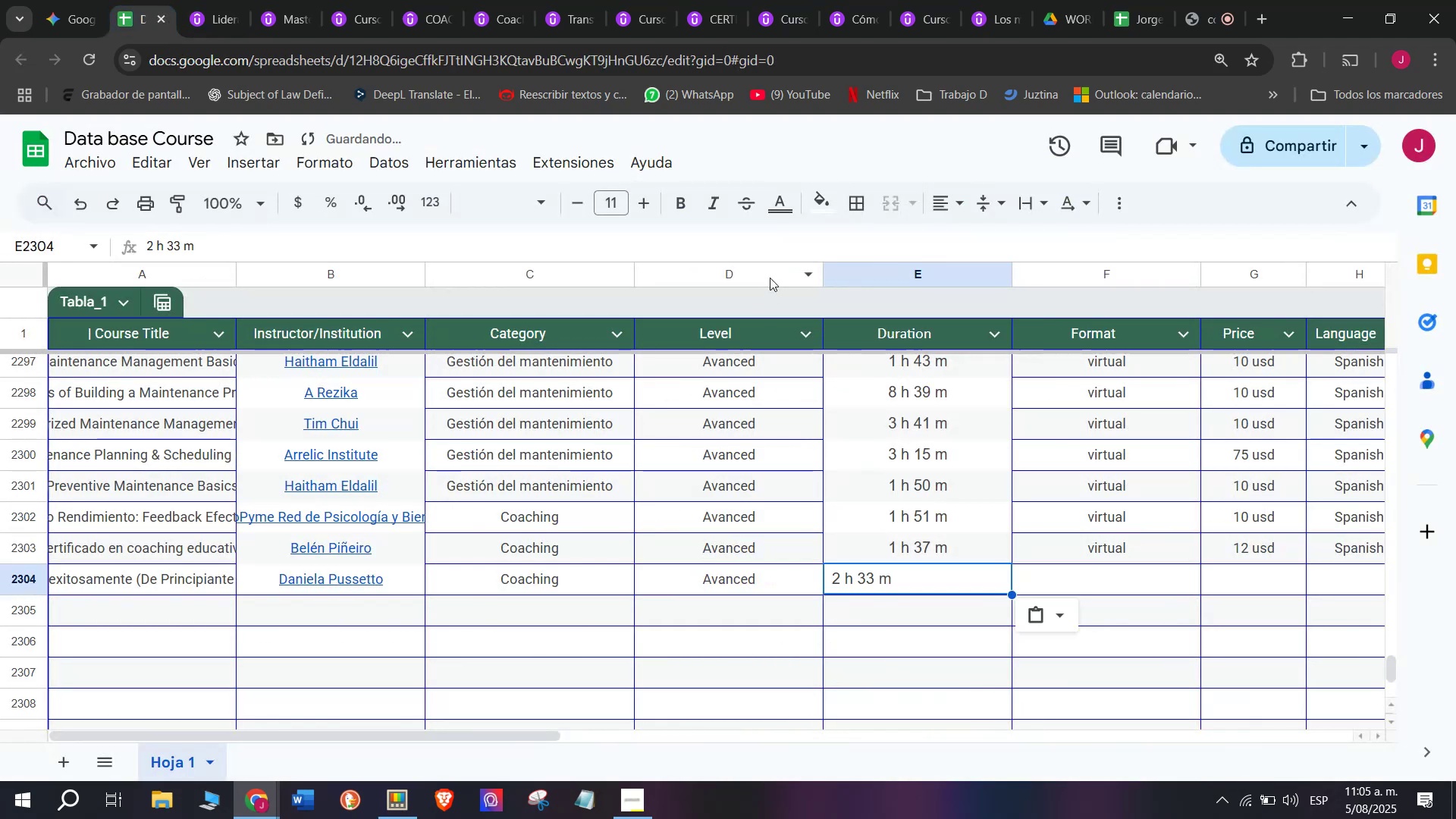 
key(Control+ControlLeft)
 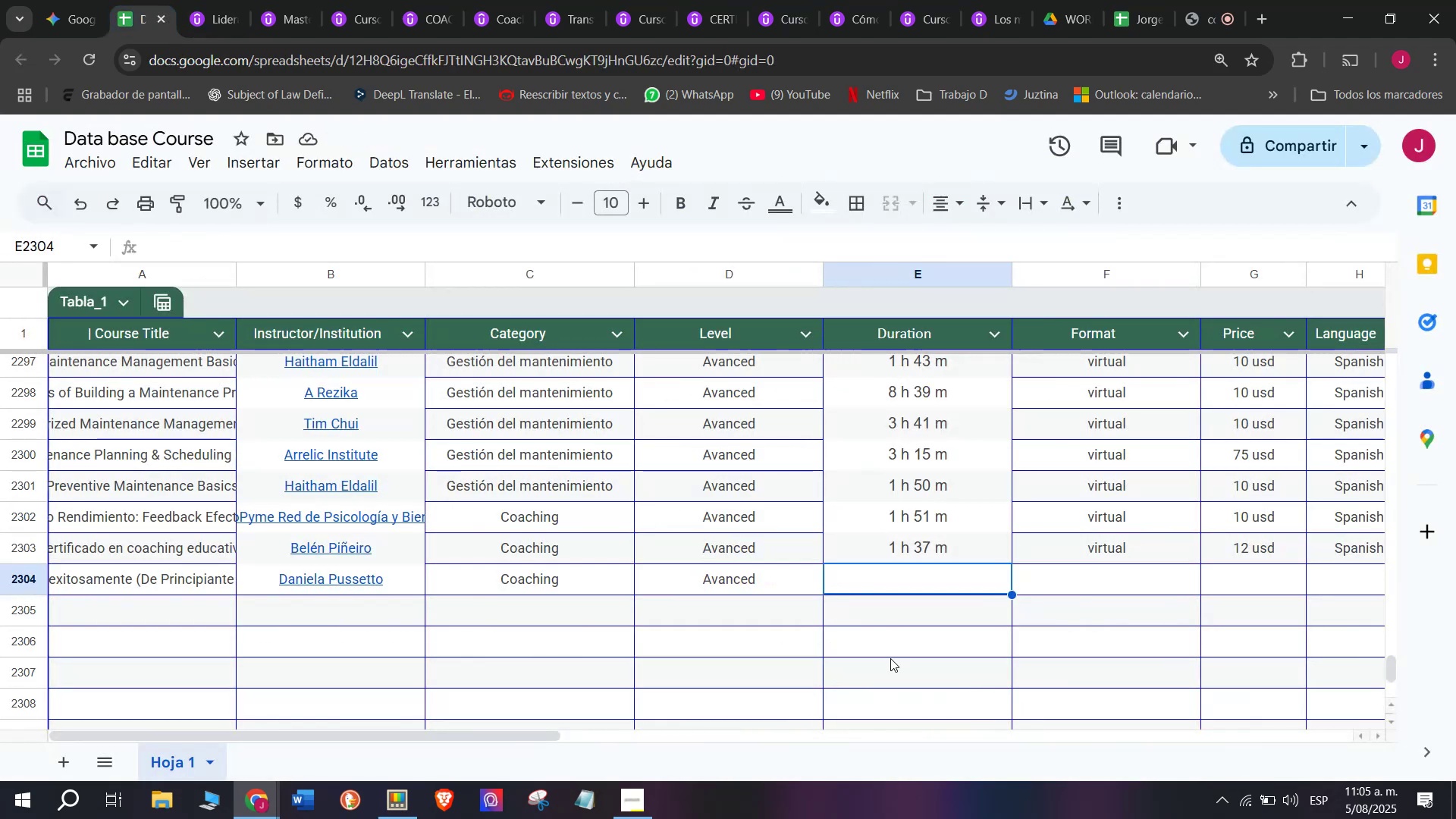 
key(Control+V)
 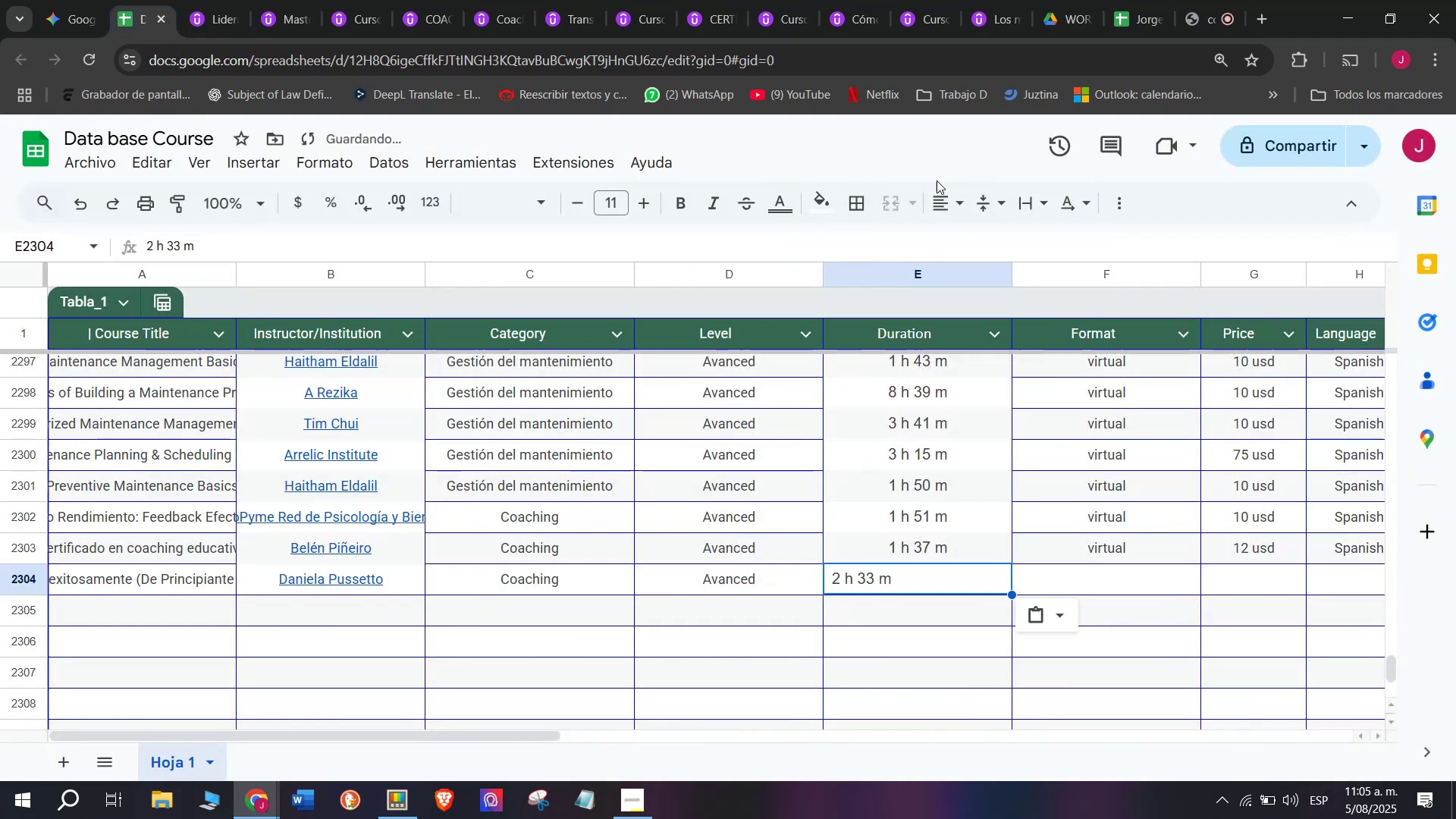 
left_click([946, 196])
 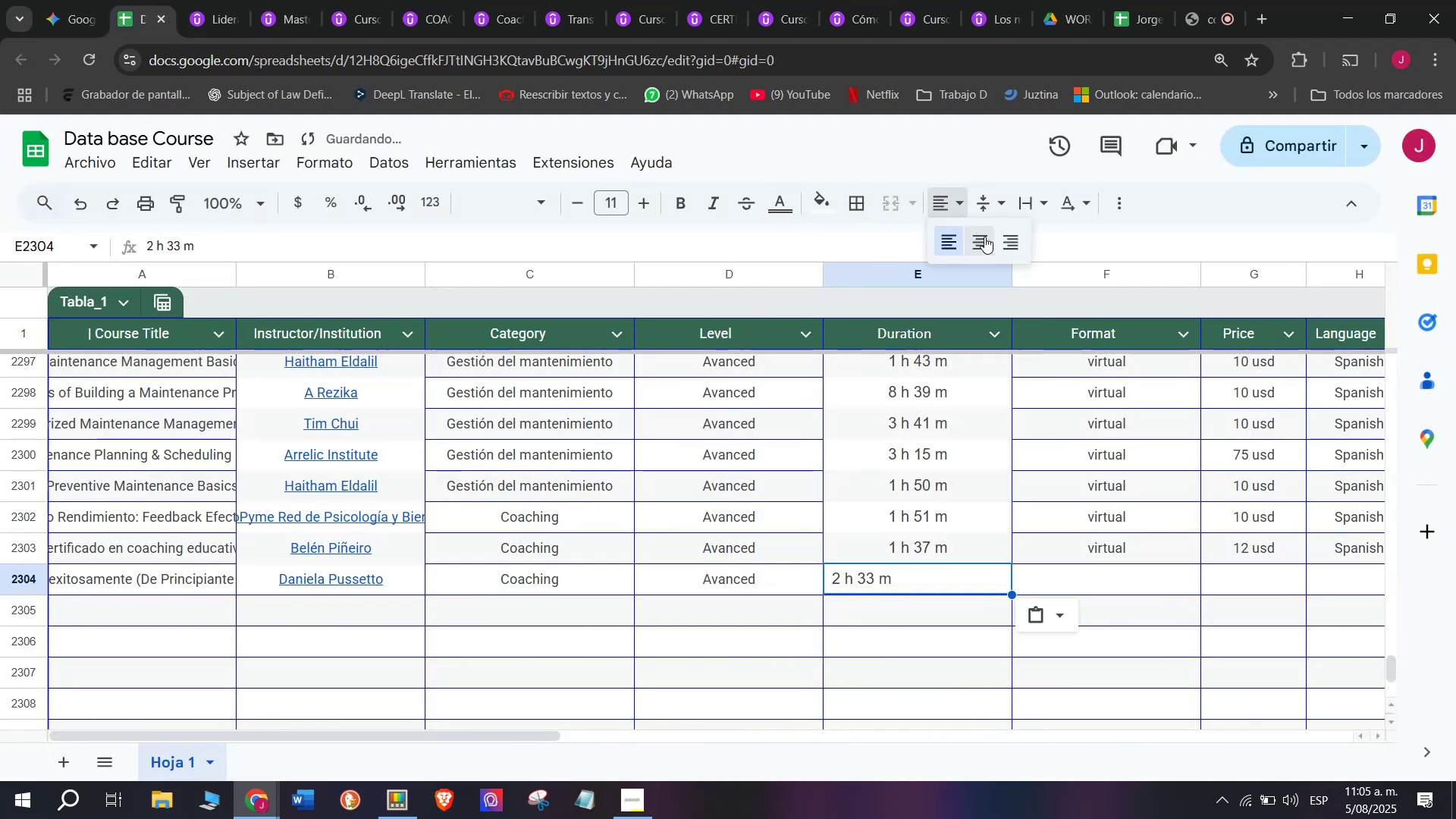 
left_click([984, 237])
 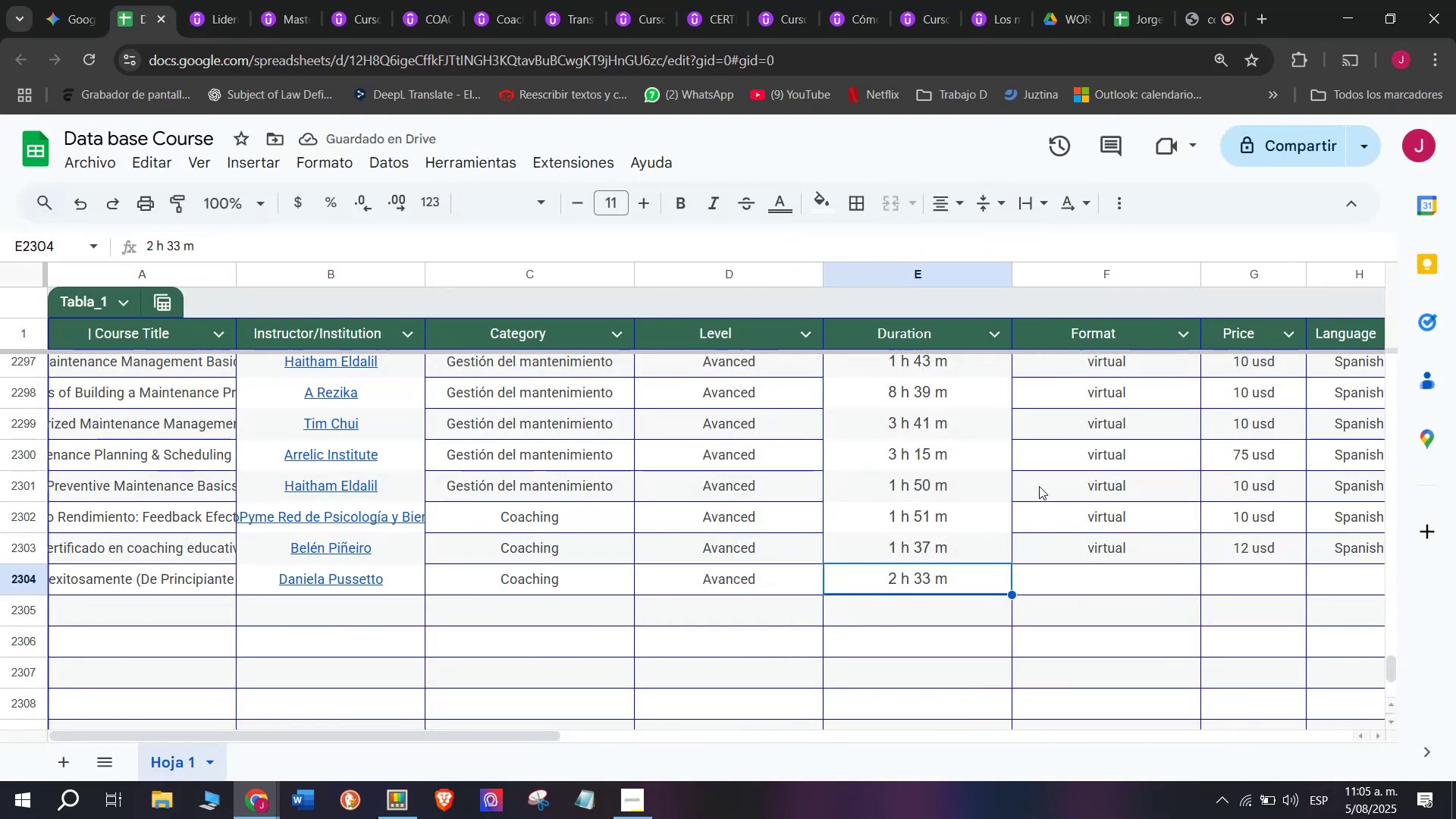 
left_click([1120, 557])
 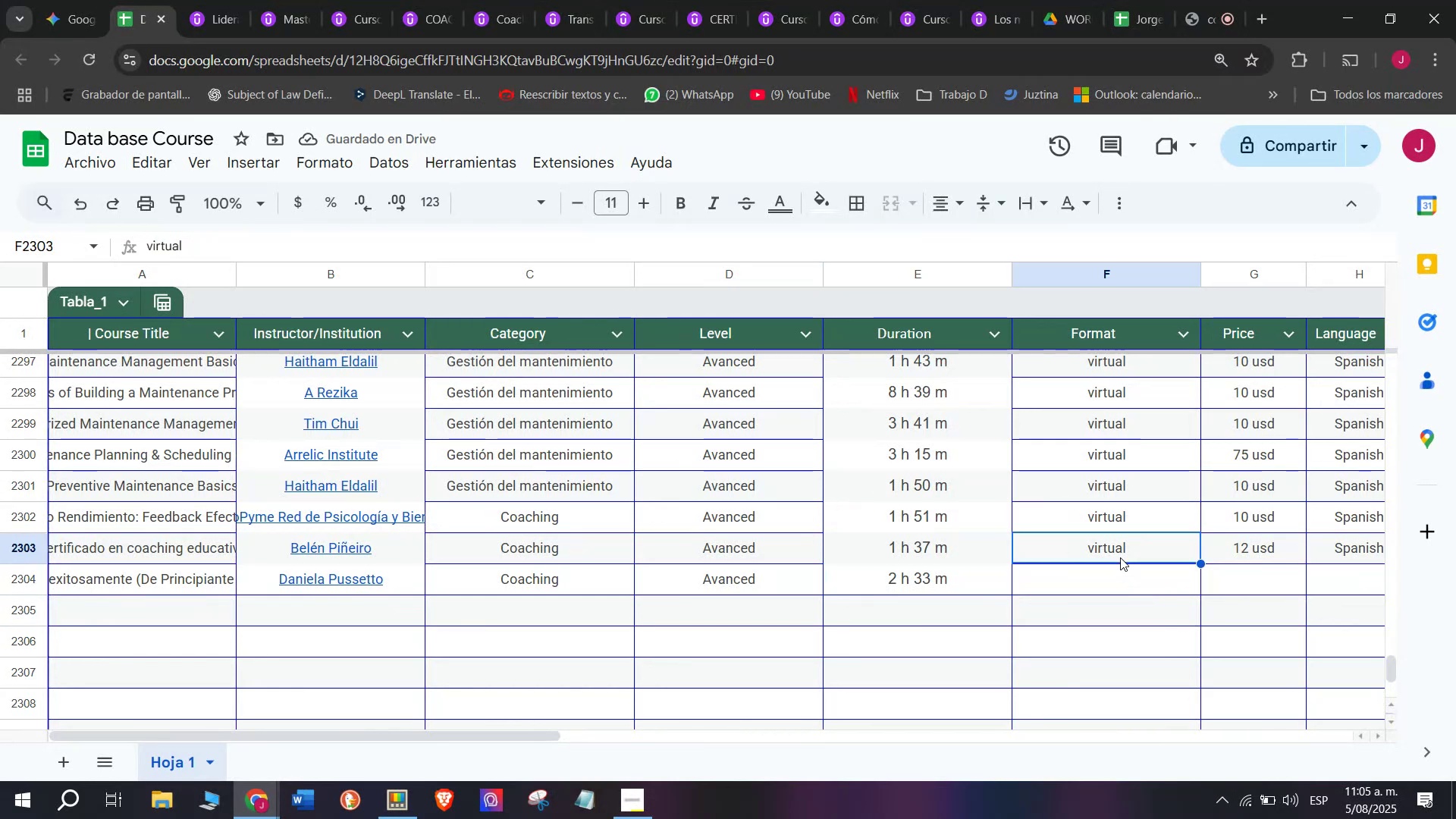 
key(Break)
 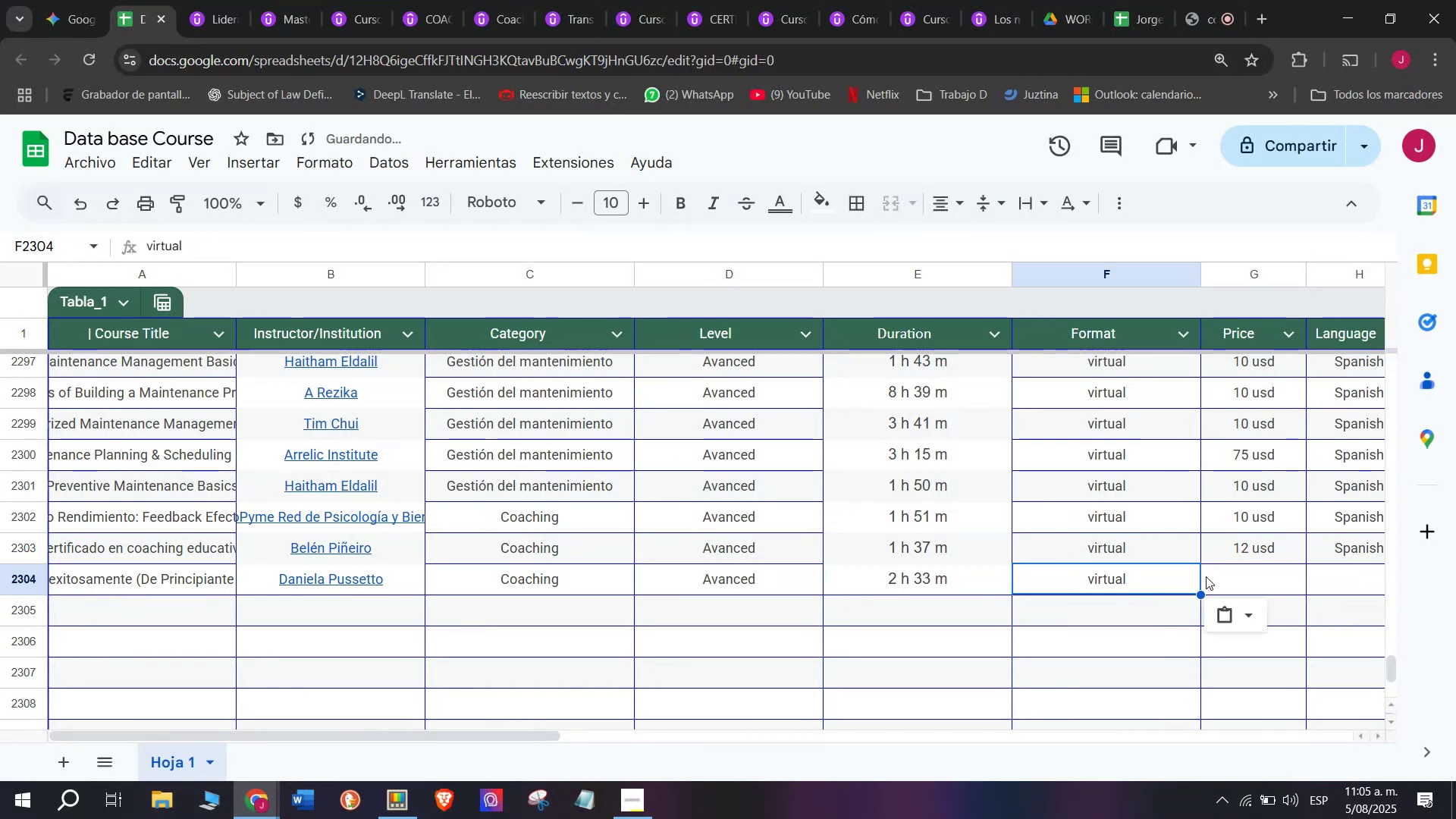 
key(Control+C)
 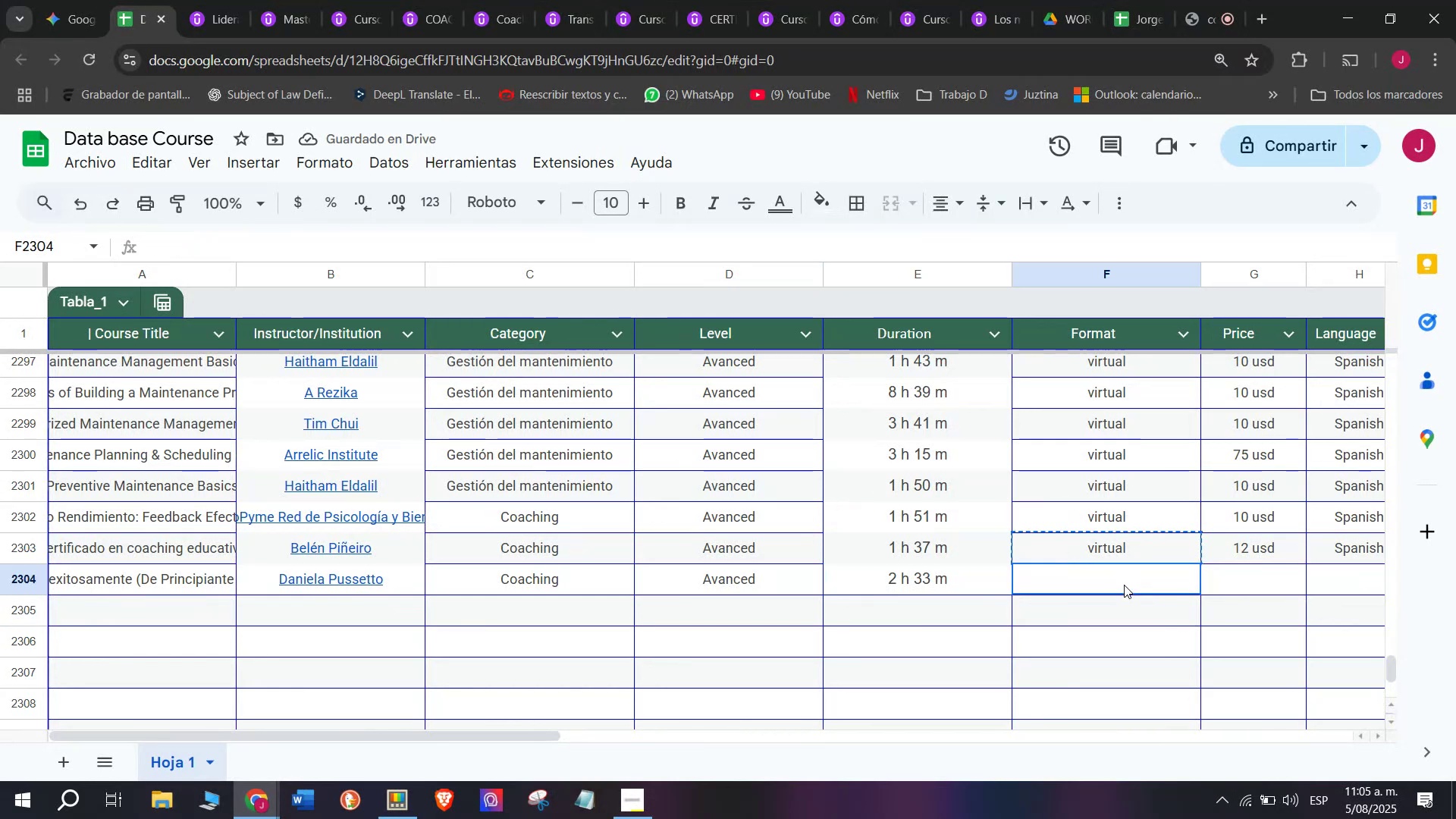 
key(Control+ControlLeft)
 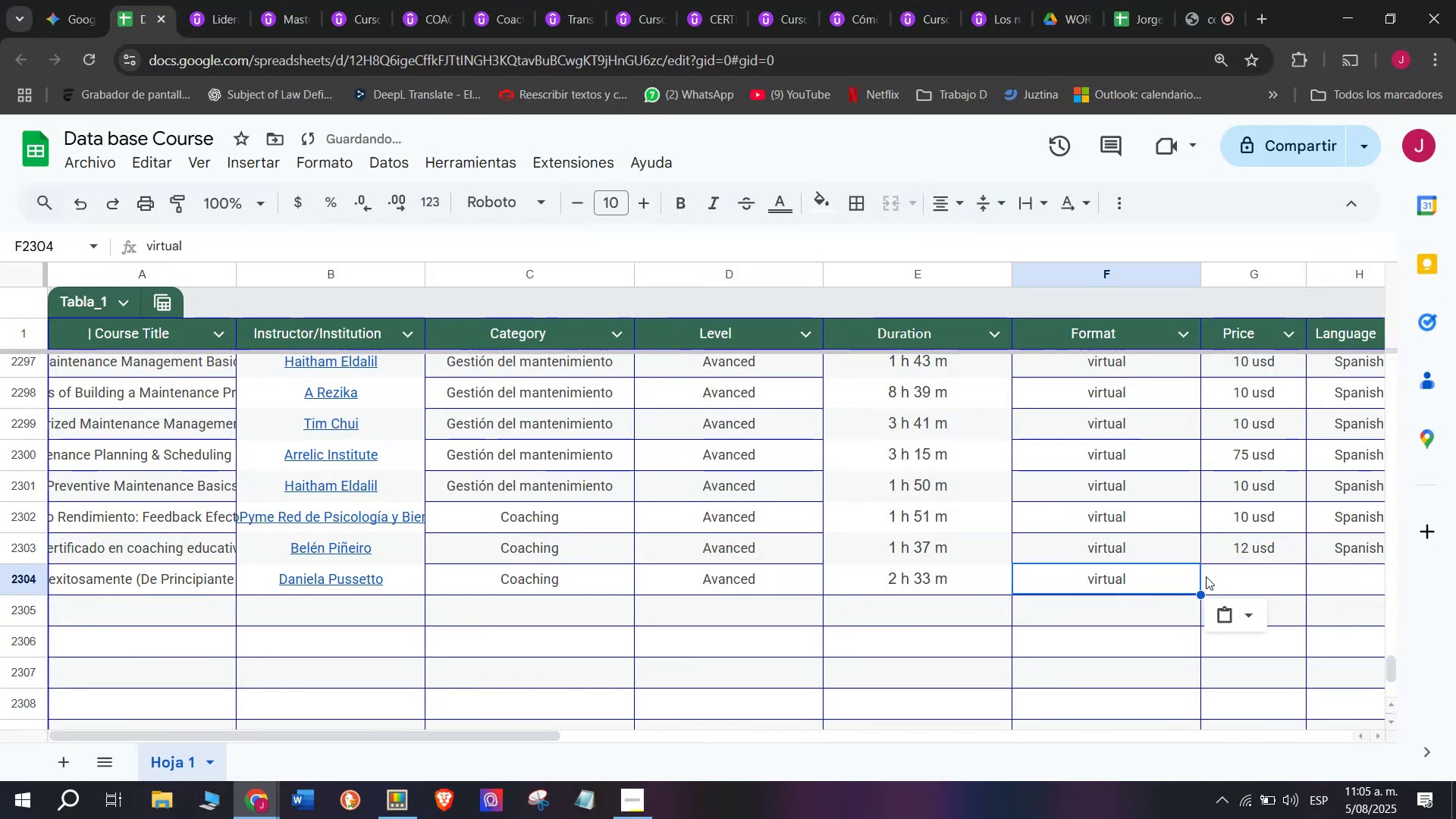 
double_click([1124, 585])
 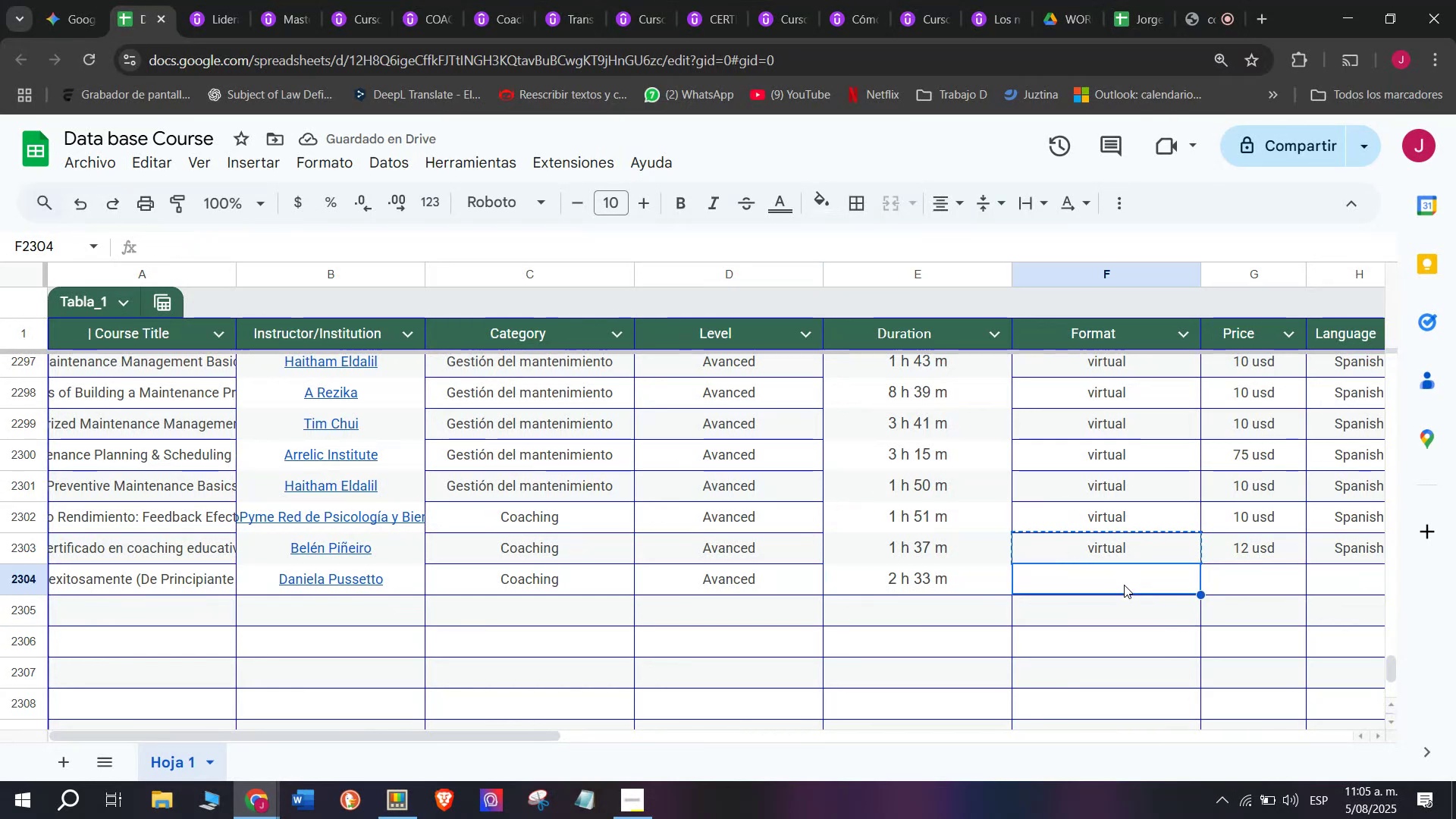 
key(Z)
 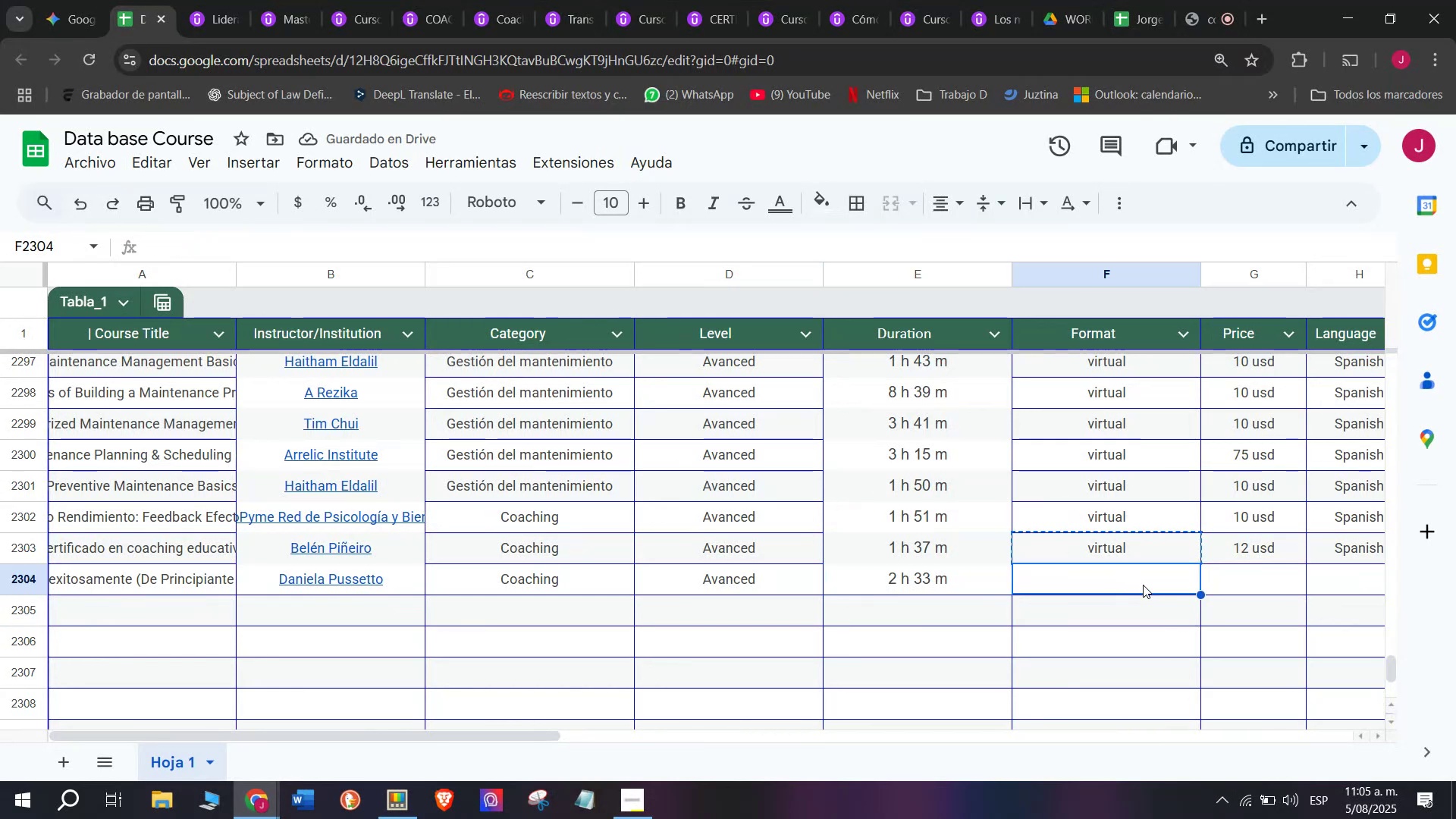 
key(Control+ControlLeft)
 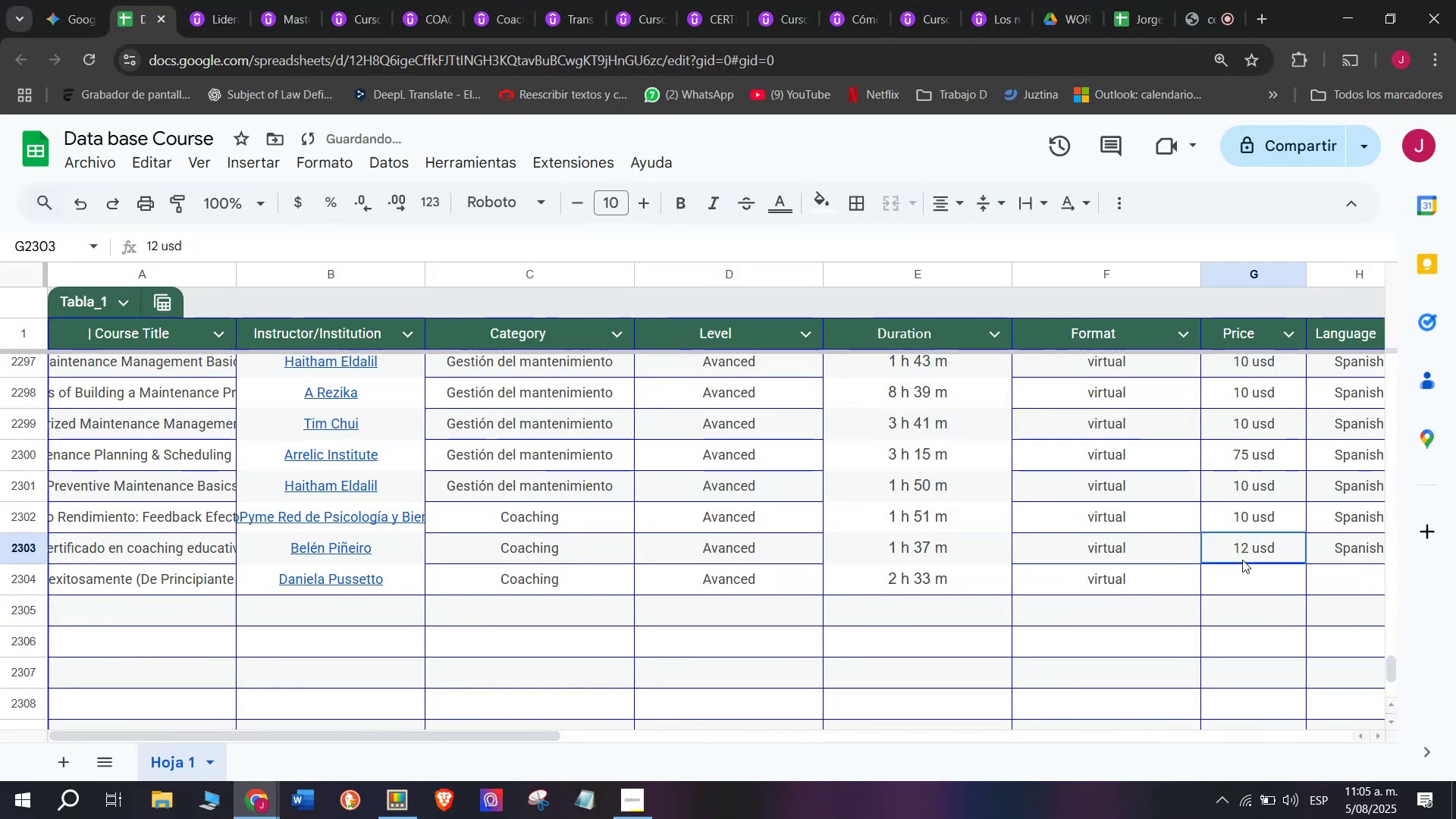 
key(Control+V)
 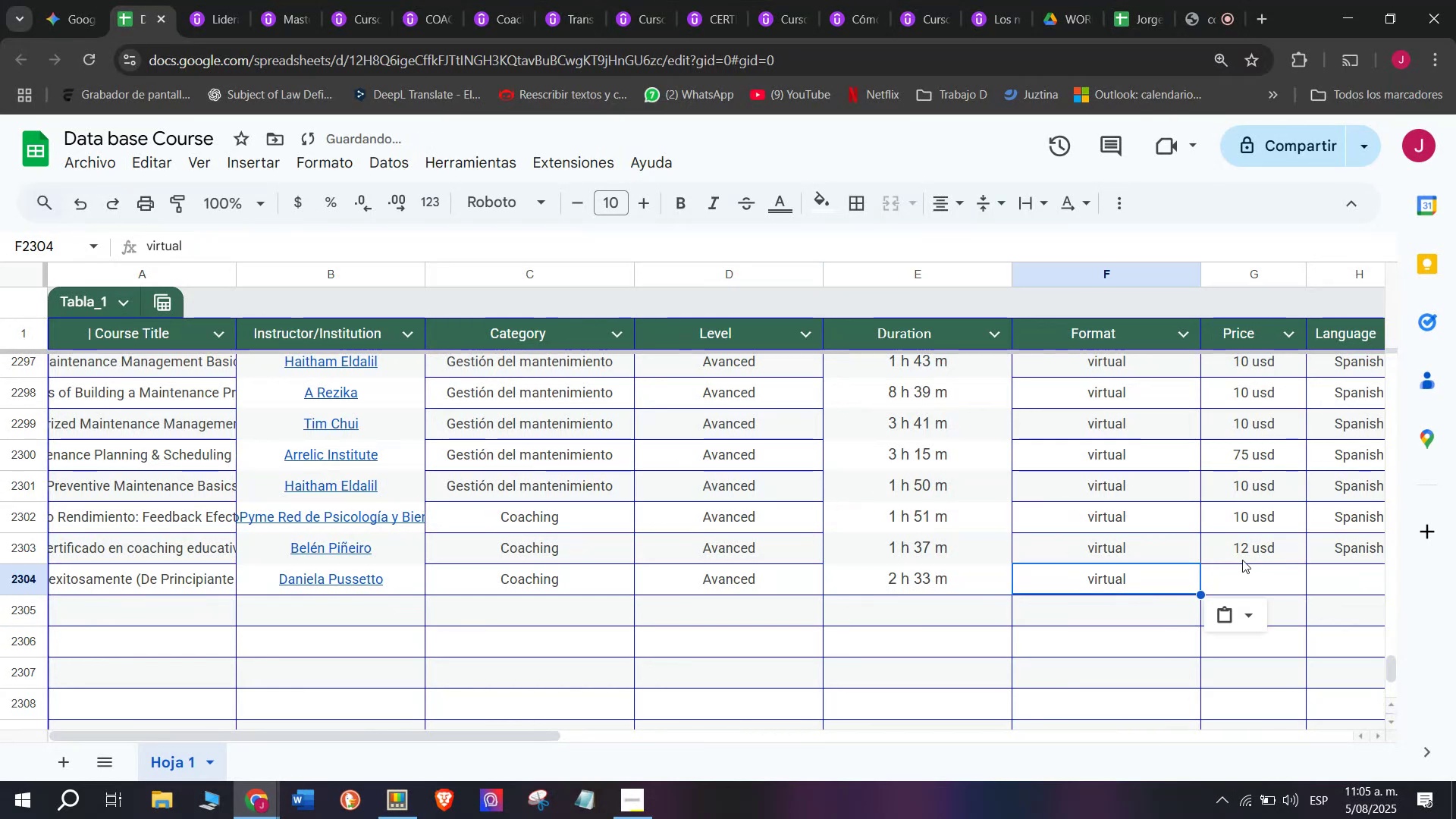 
left_click([1242, 560])
 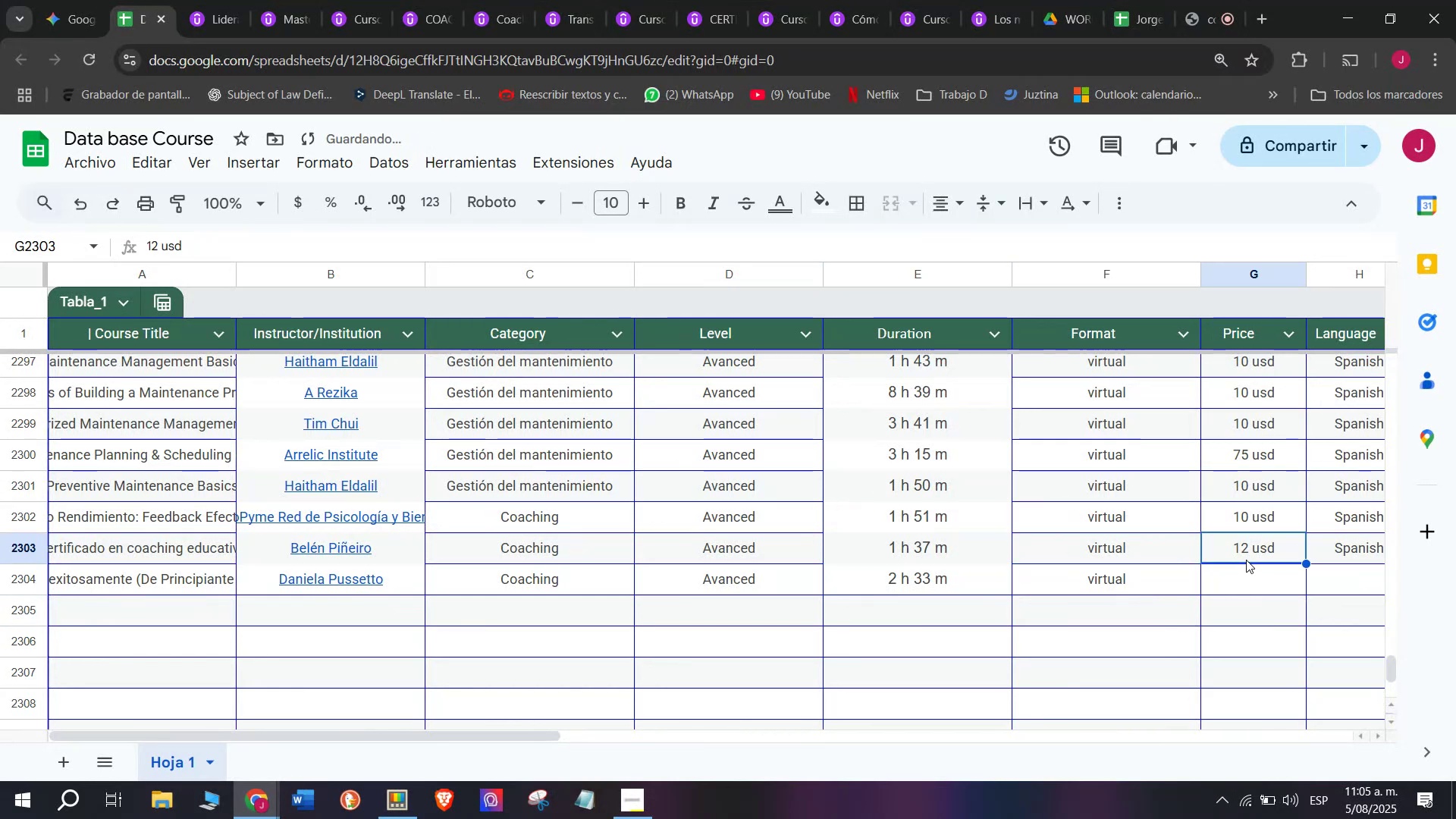 
key(Break)
 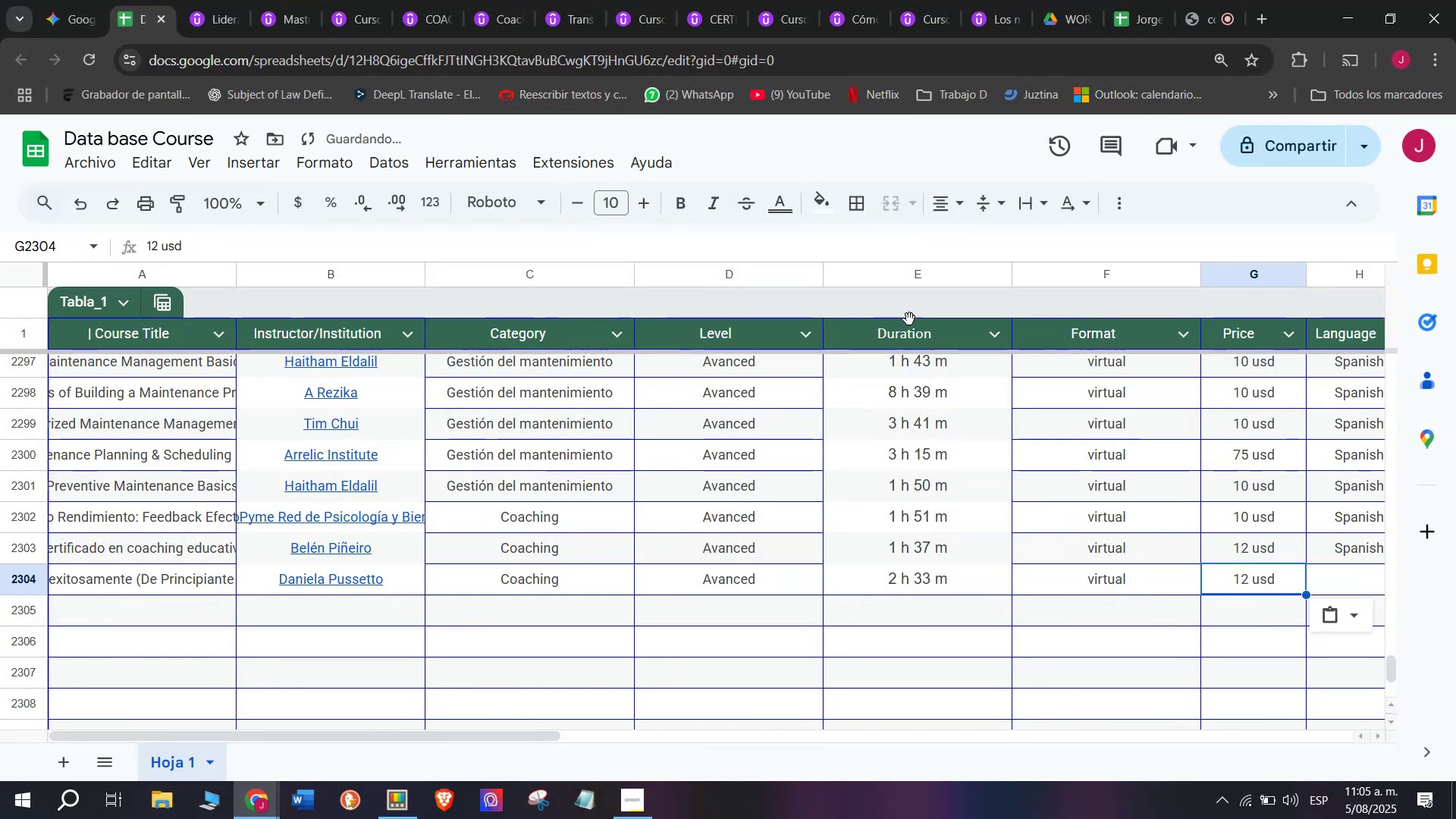 
key(Control+ControlLeft)
 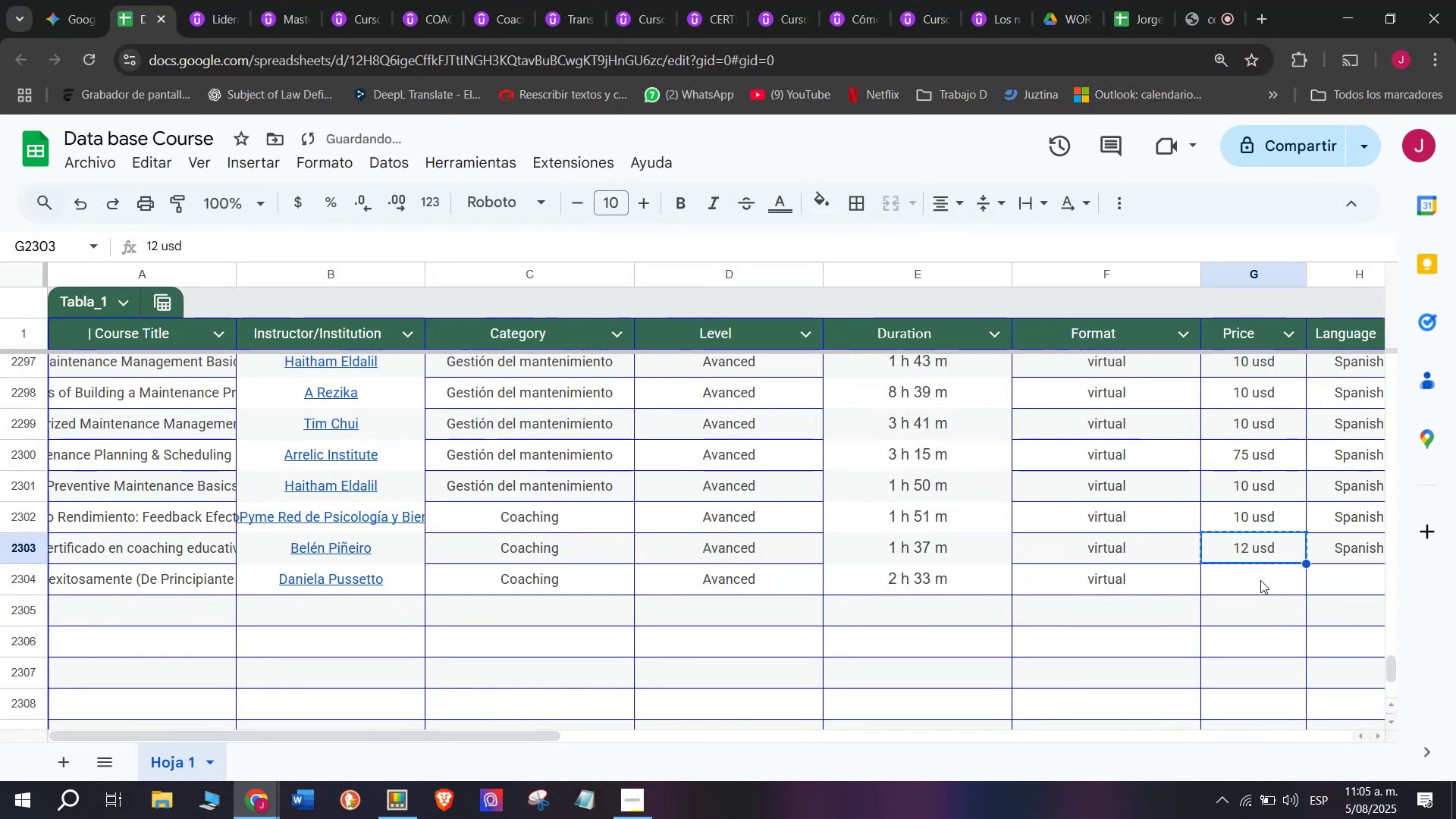 
key(Control+C)
 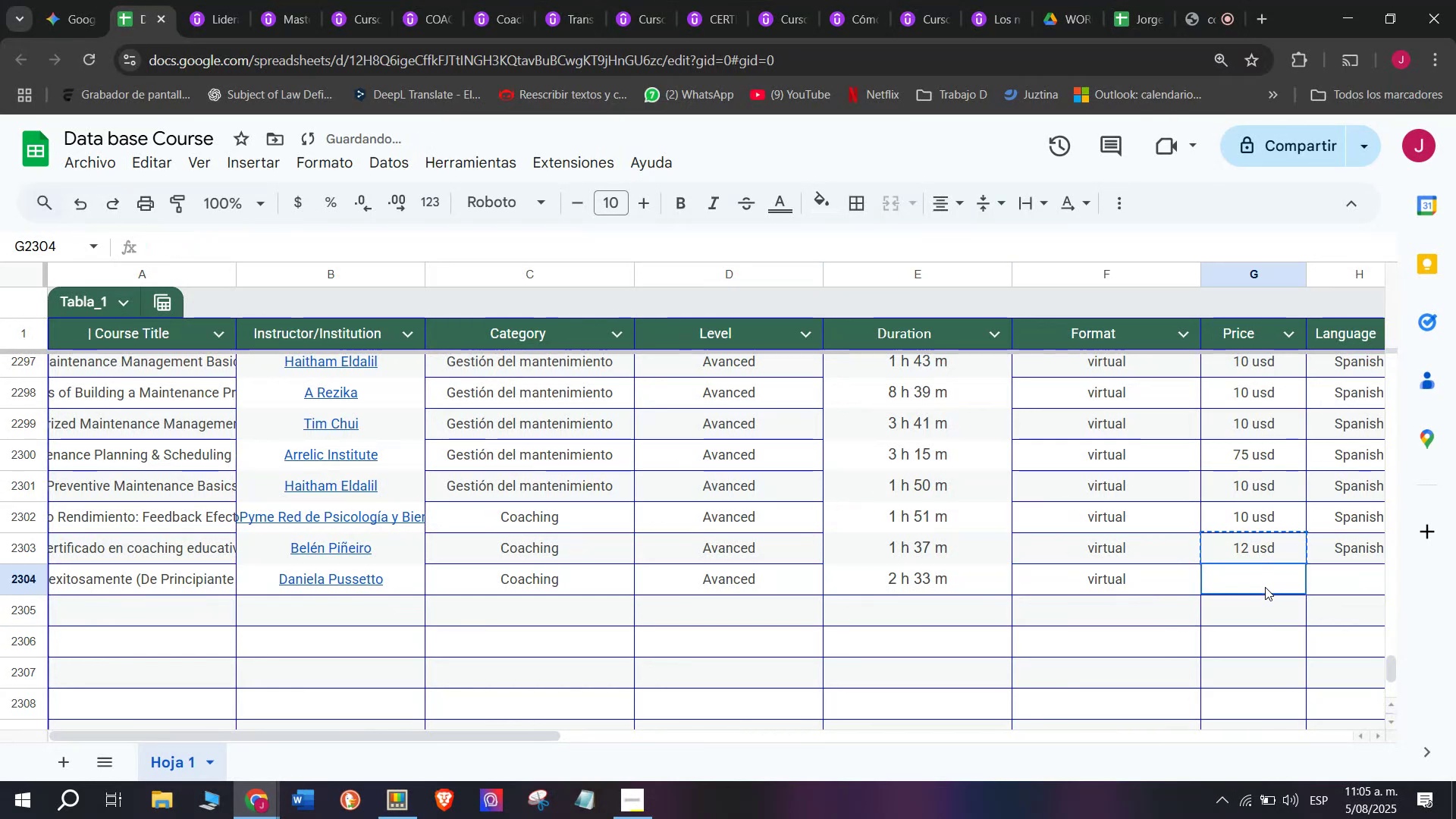 
double_click([1265, 587])
 